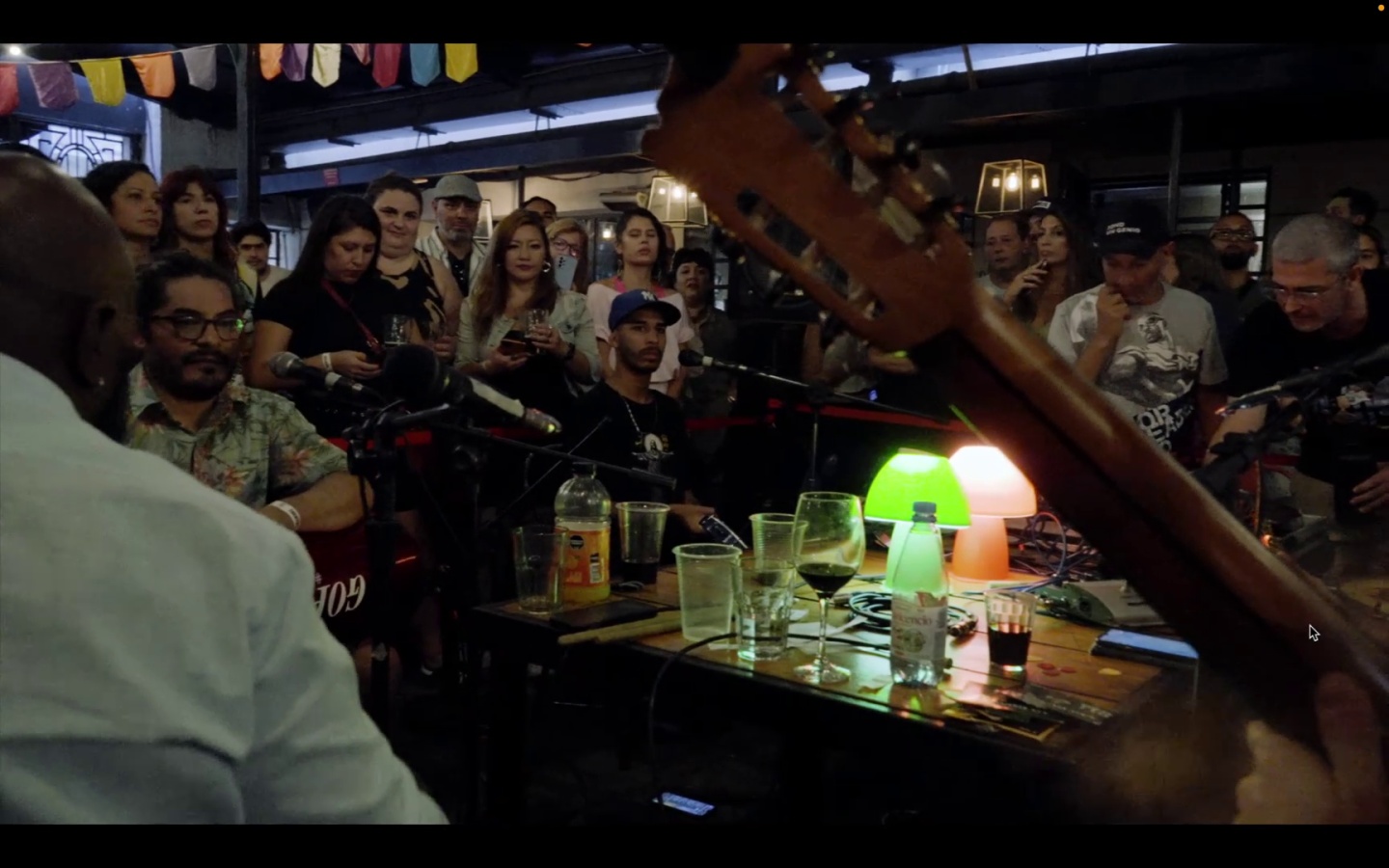 
hold_key(key=ArrowLeft, duration=0.75)
 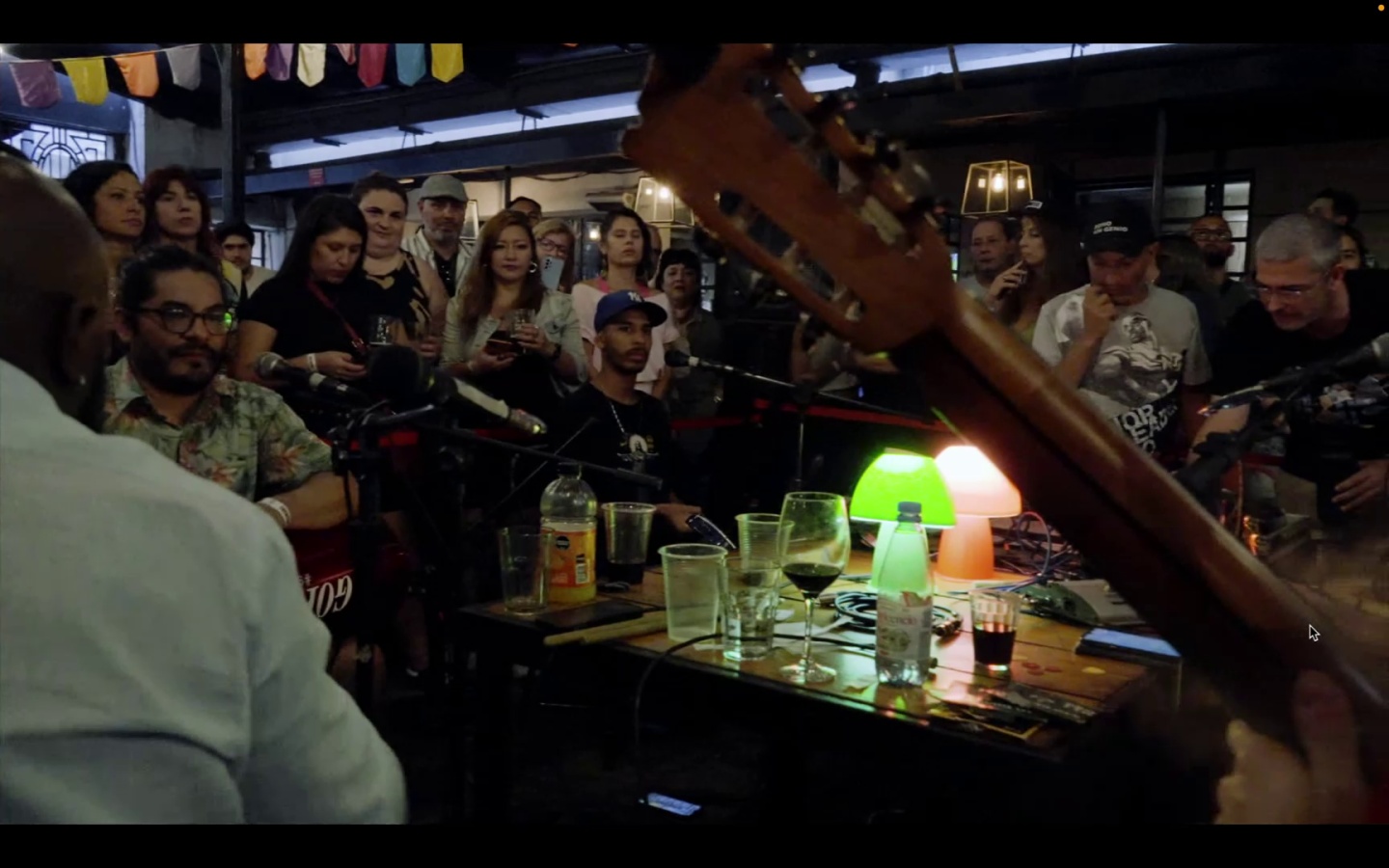 
key(ArrowRight)
 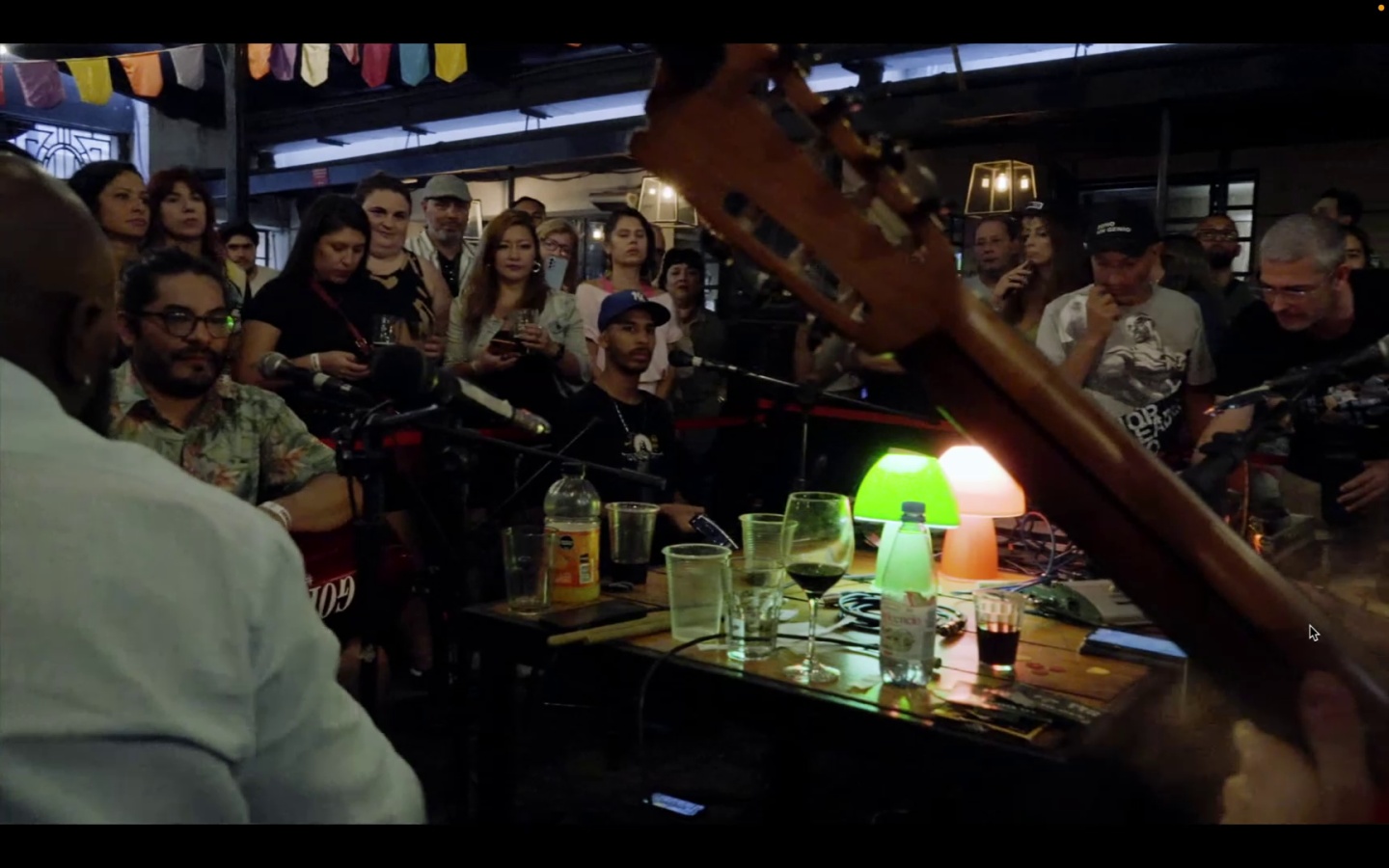 
key(ArrowRight)
 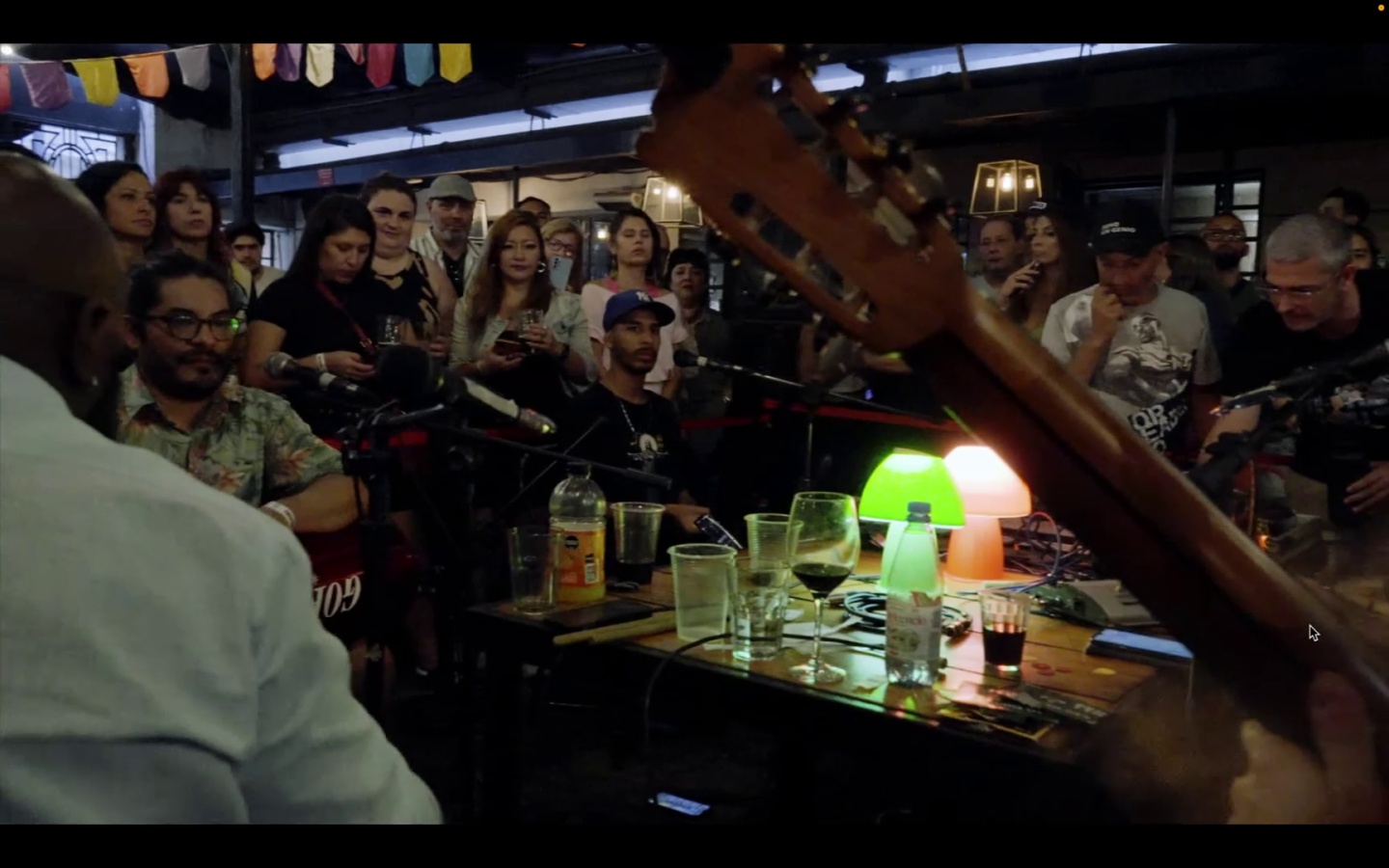 
key(ArrowRight)
 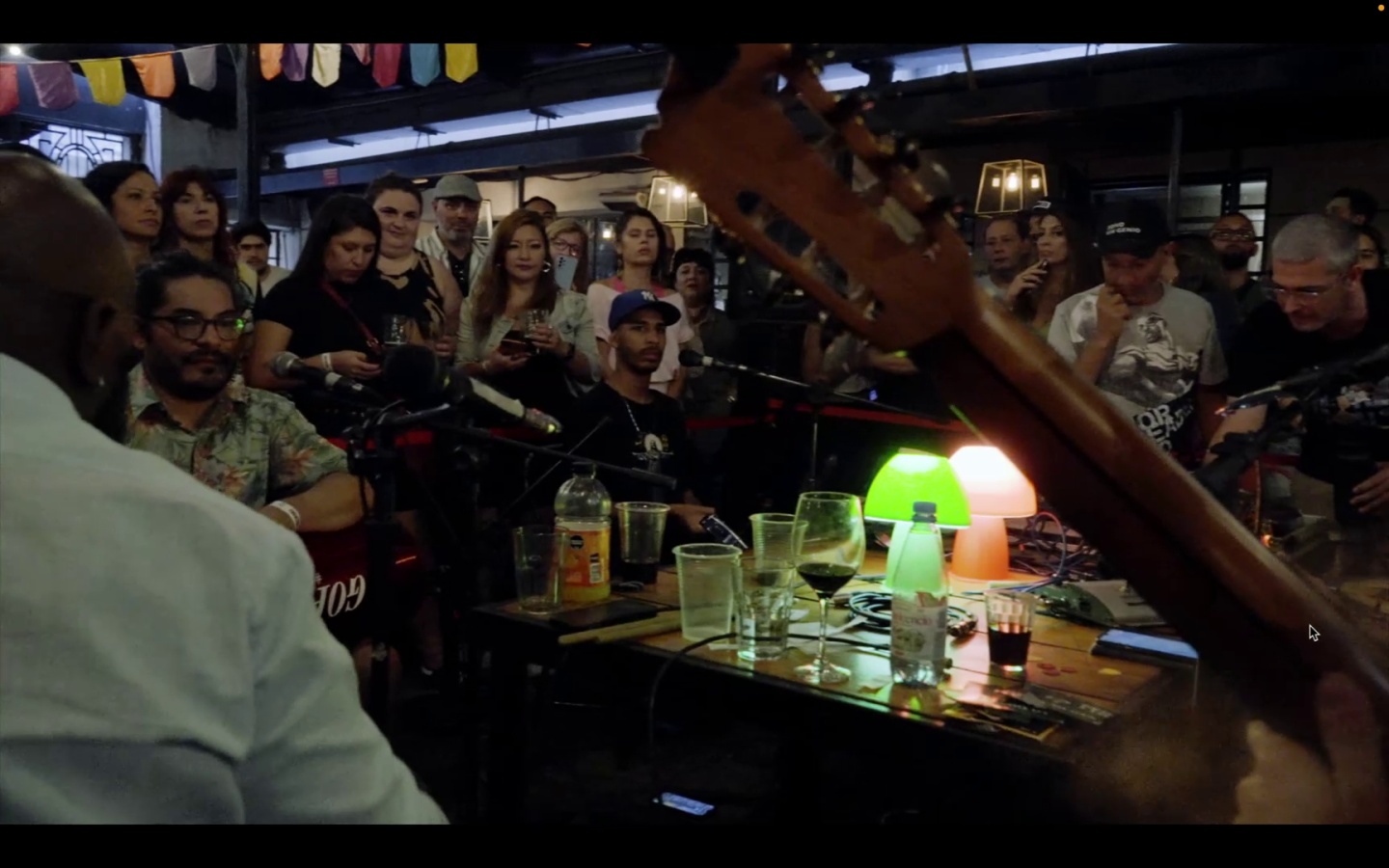 
key(ArrowRight)
 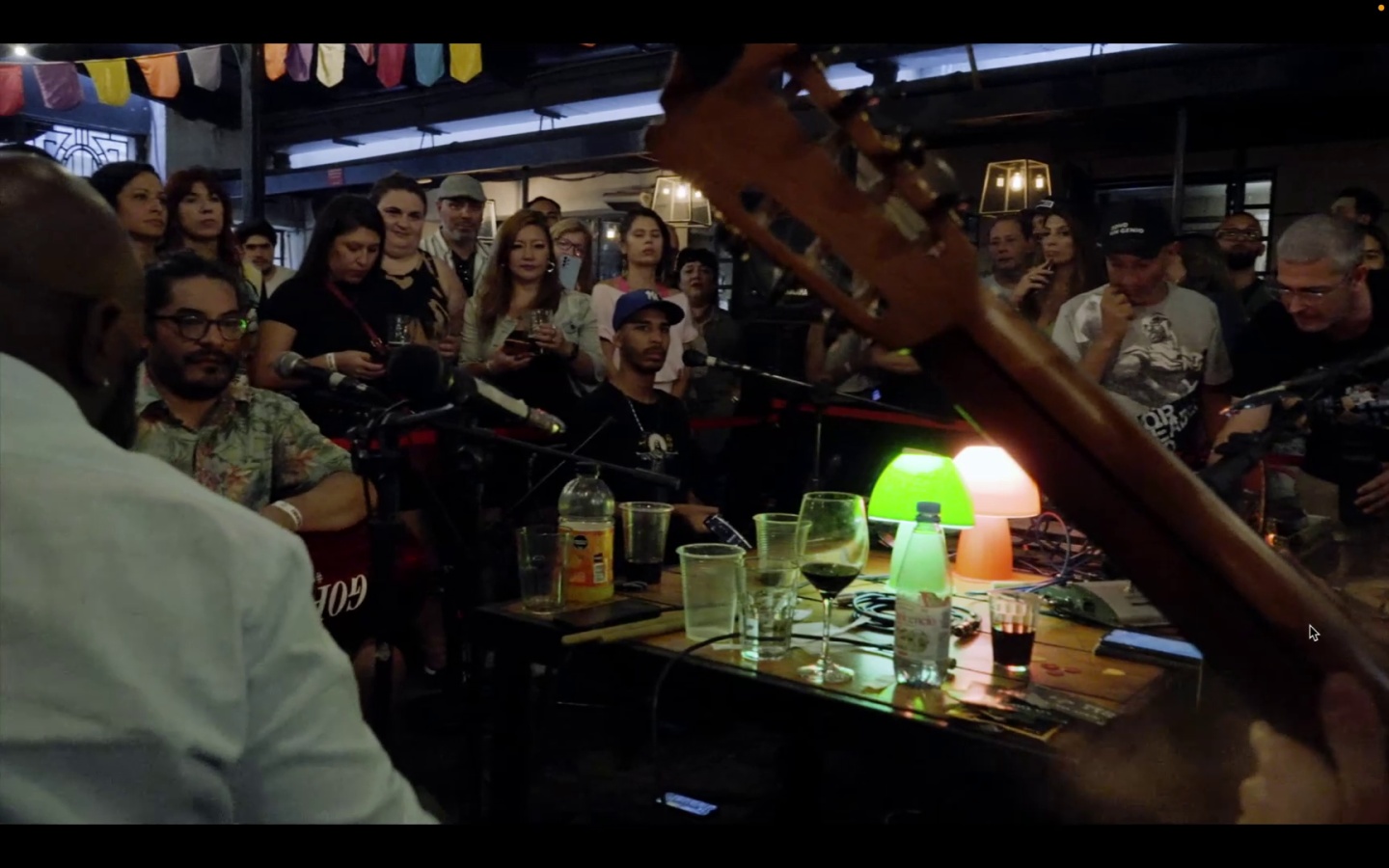 
key(Escape)
 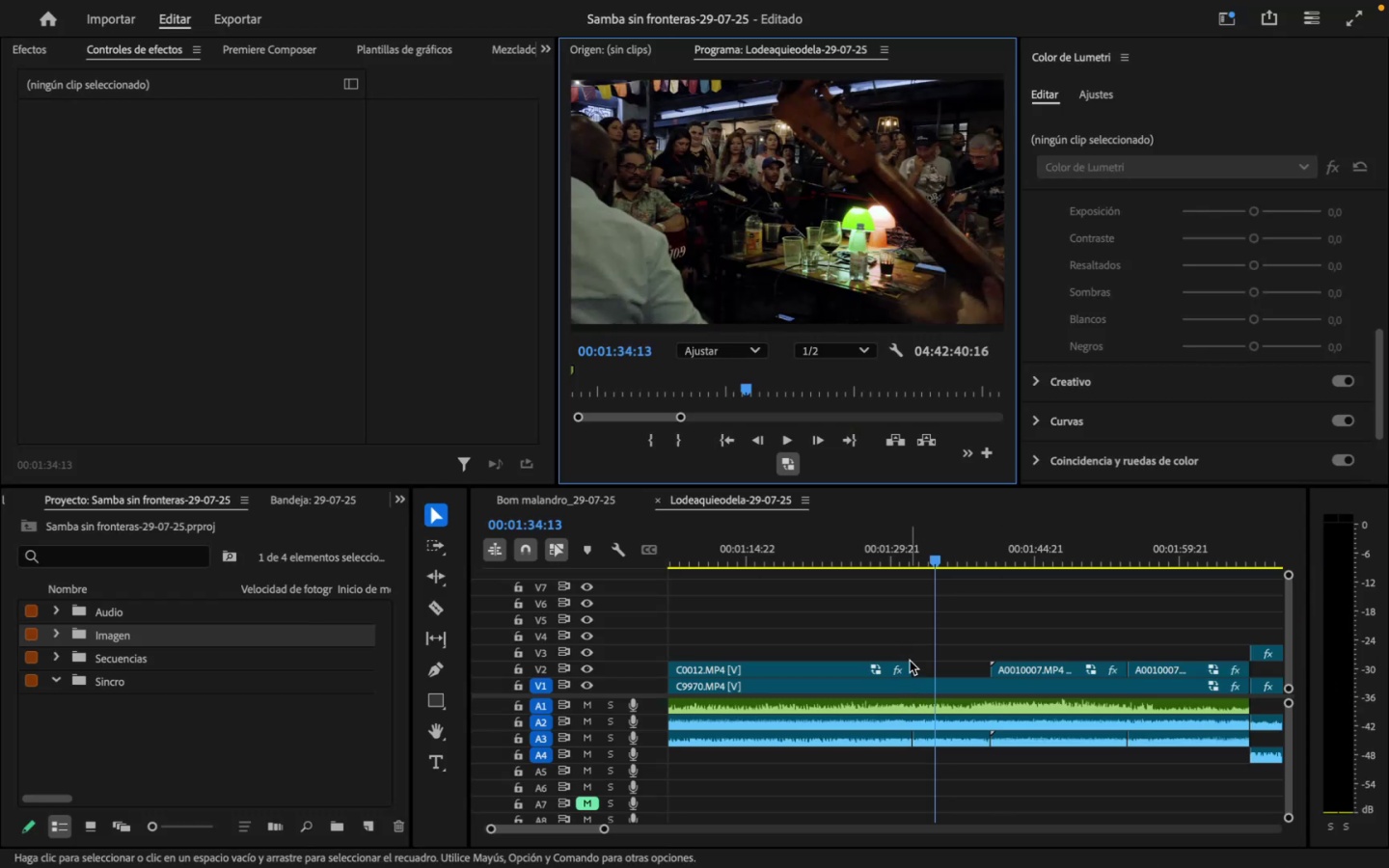 
left_click_drag(start_coordinate=[907, 667], to_coordinate=[918, 667])
 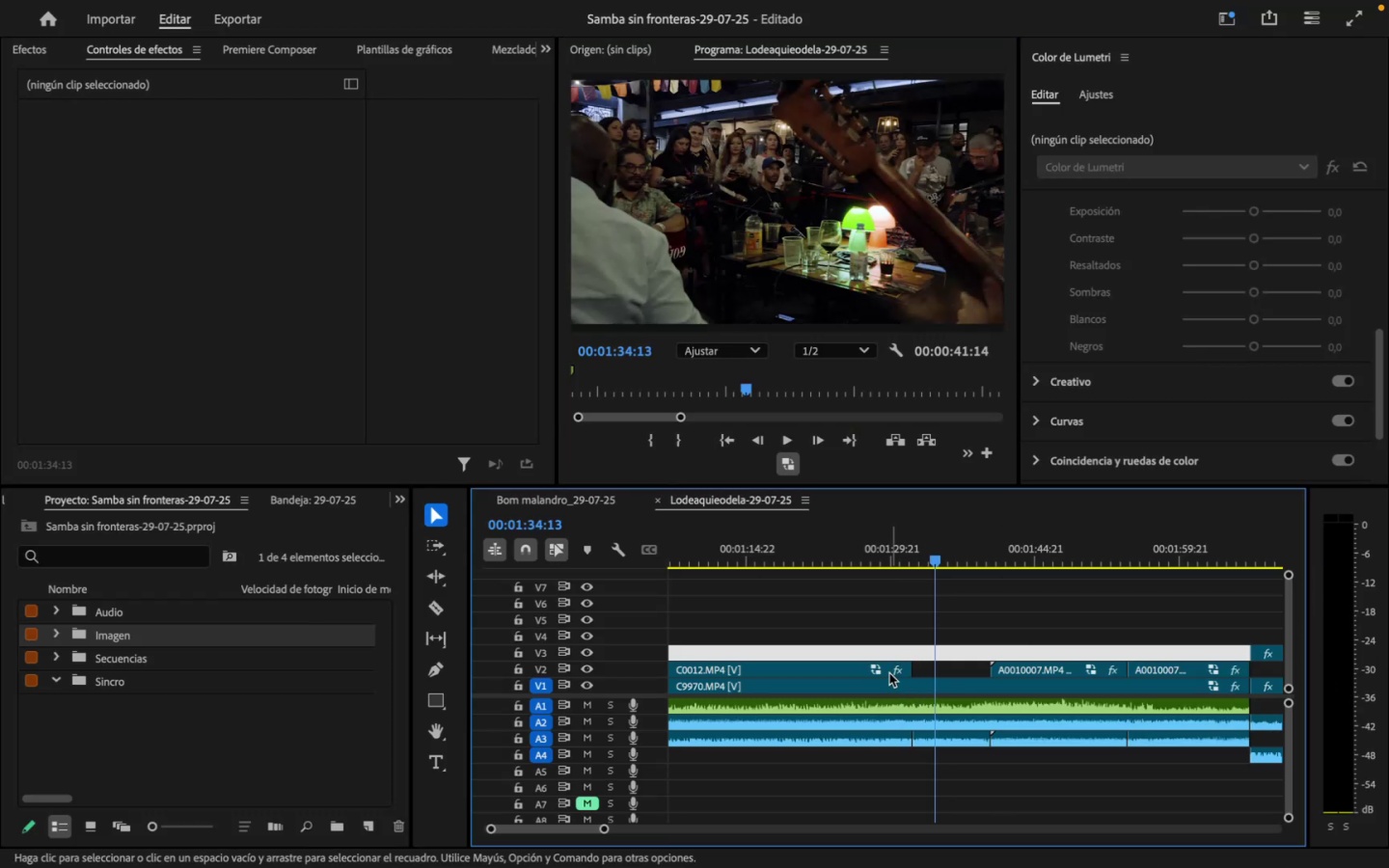 
left_click([873, 663])
 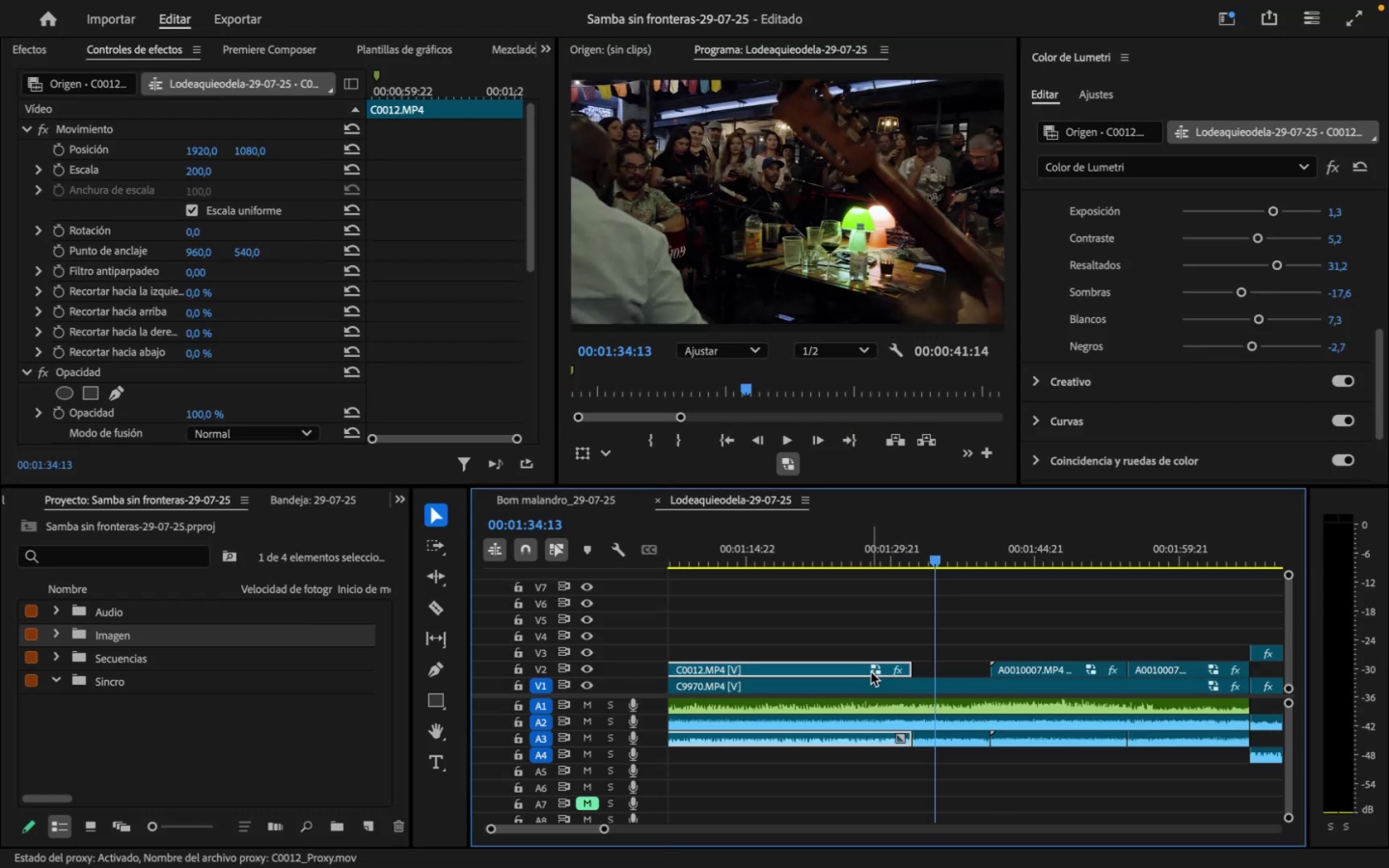 
right_click([871, 673])
 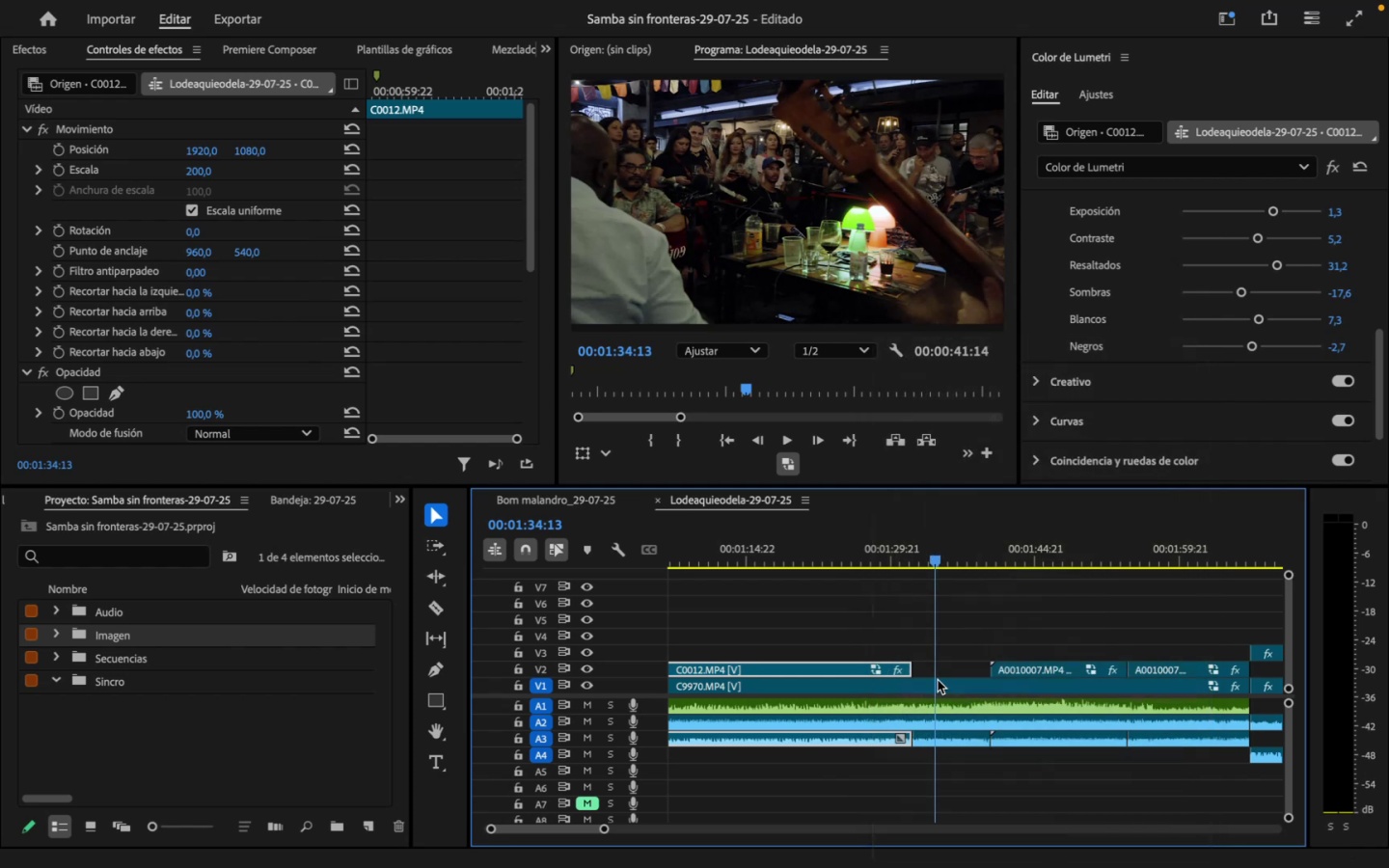 
left_click_drag(start_coordinate=[907, 665], to_coordinate=[931, 665])
 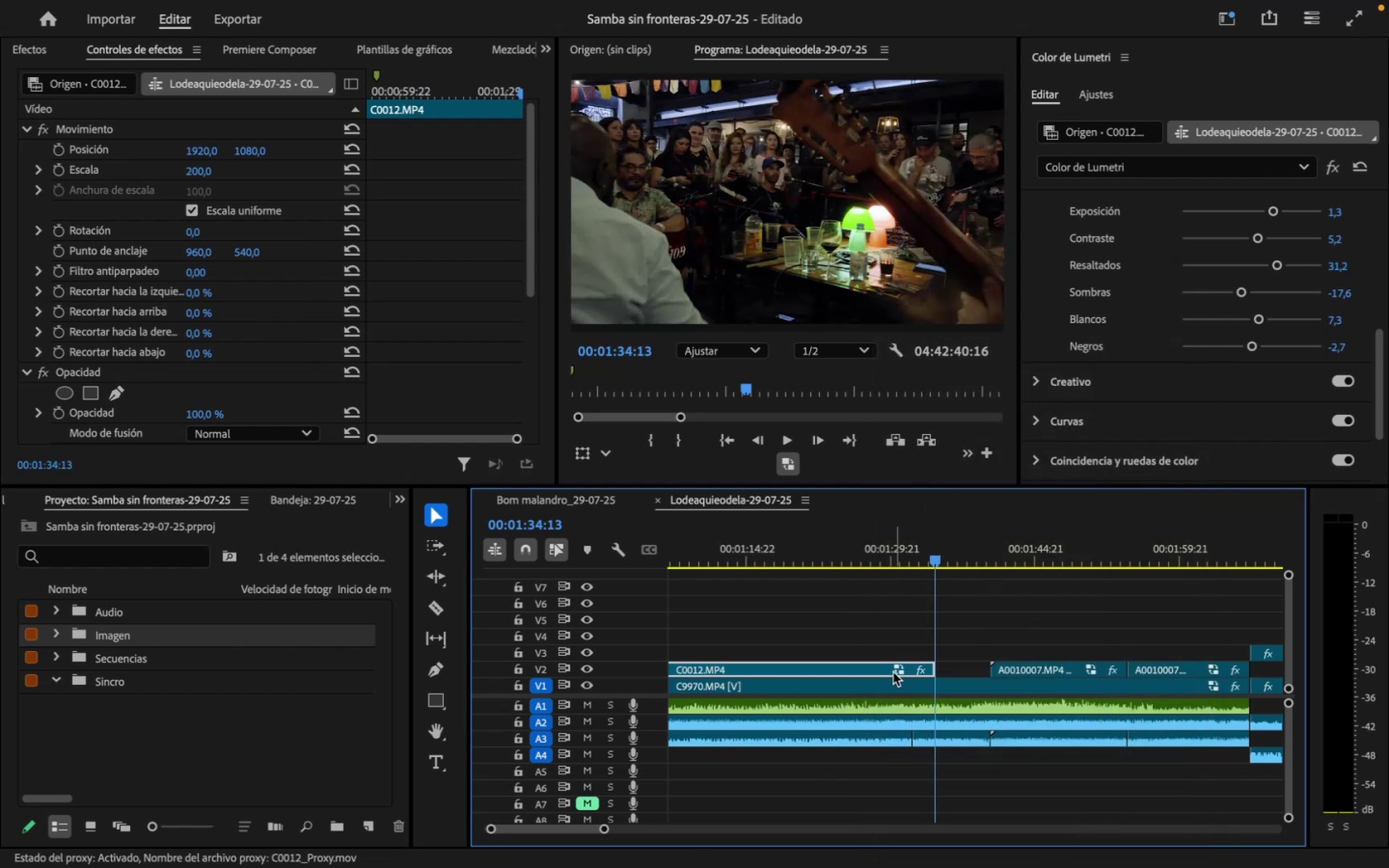 
hold_key(key=ShiftLeft, duration=4.85)
left_click([874, 736])
 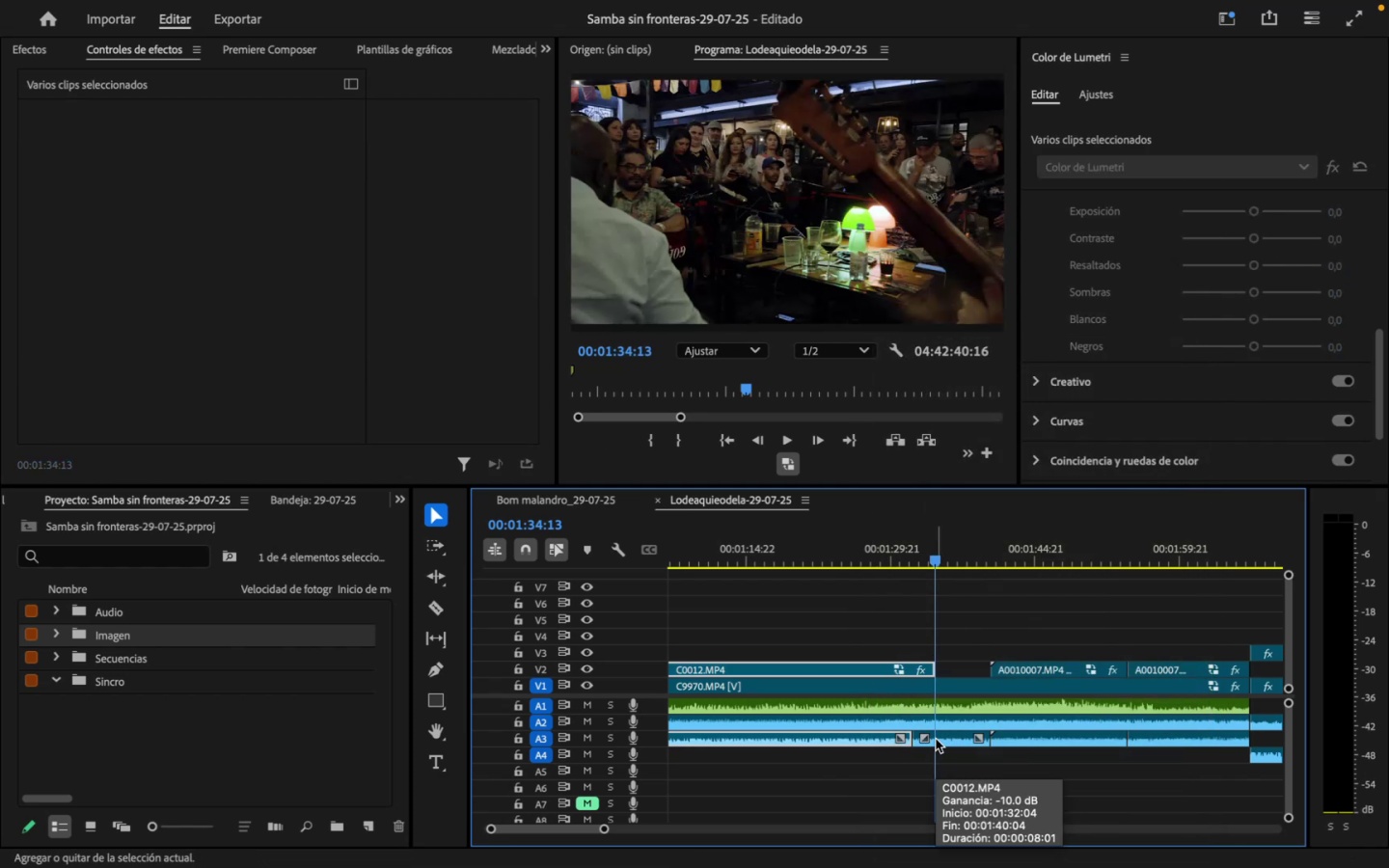 
mouse_move([918, 745])
 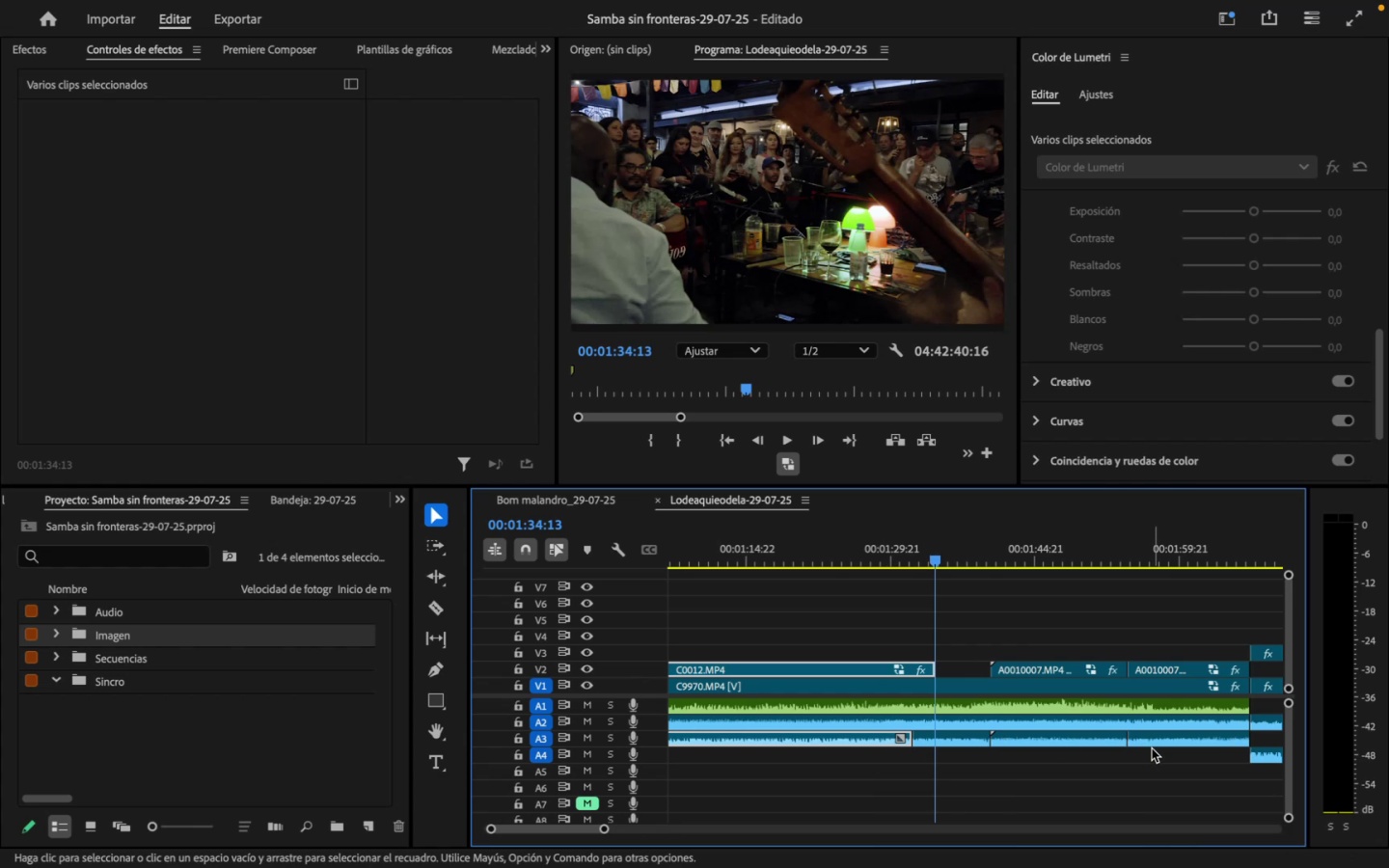 
left_click_drag(start_coordinate=[870, 546], to_coordinate=[856, 588])
 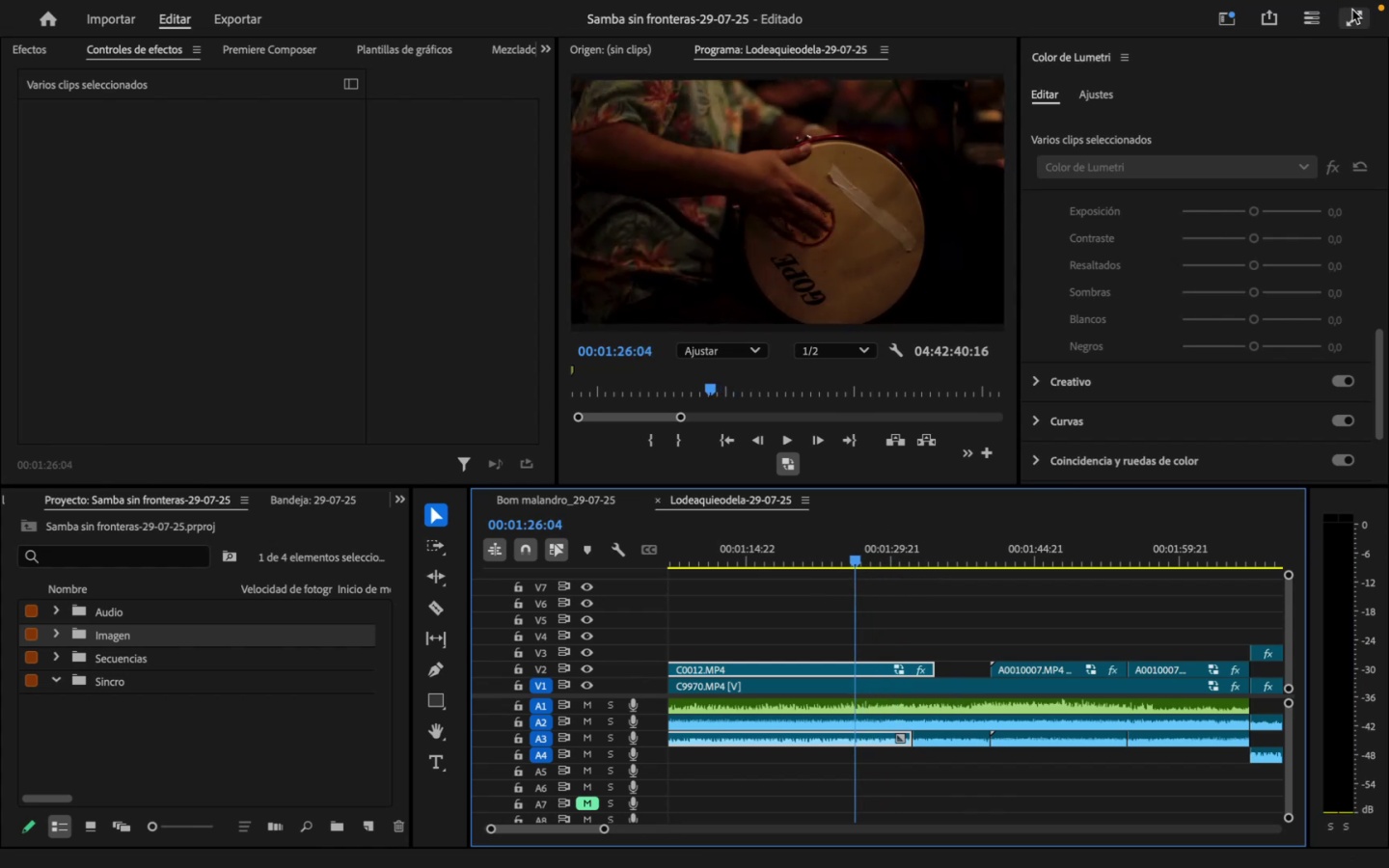 
key(Space)
 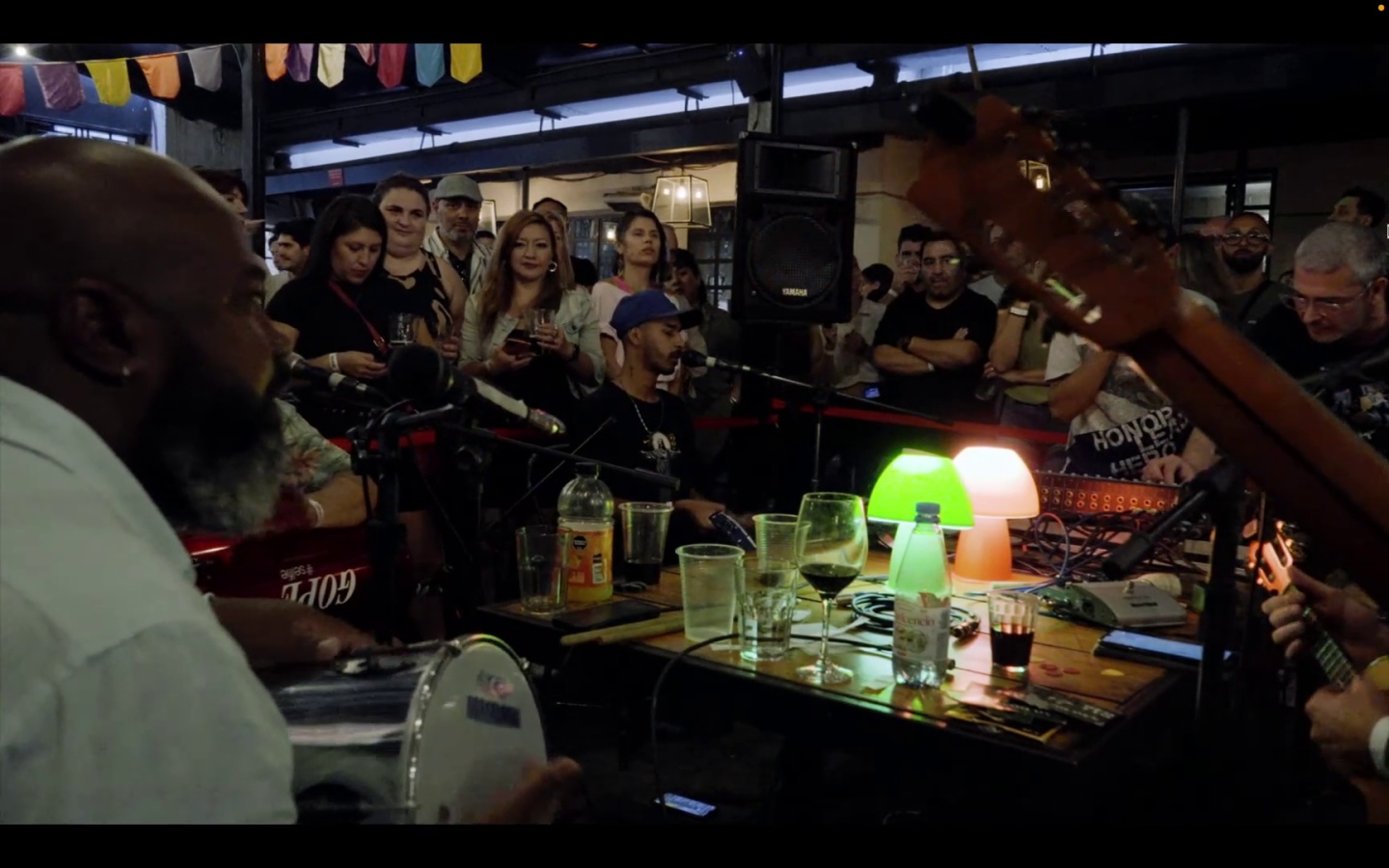 
wait(17.7)
 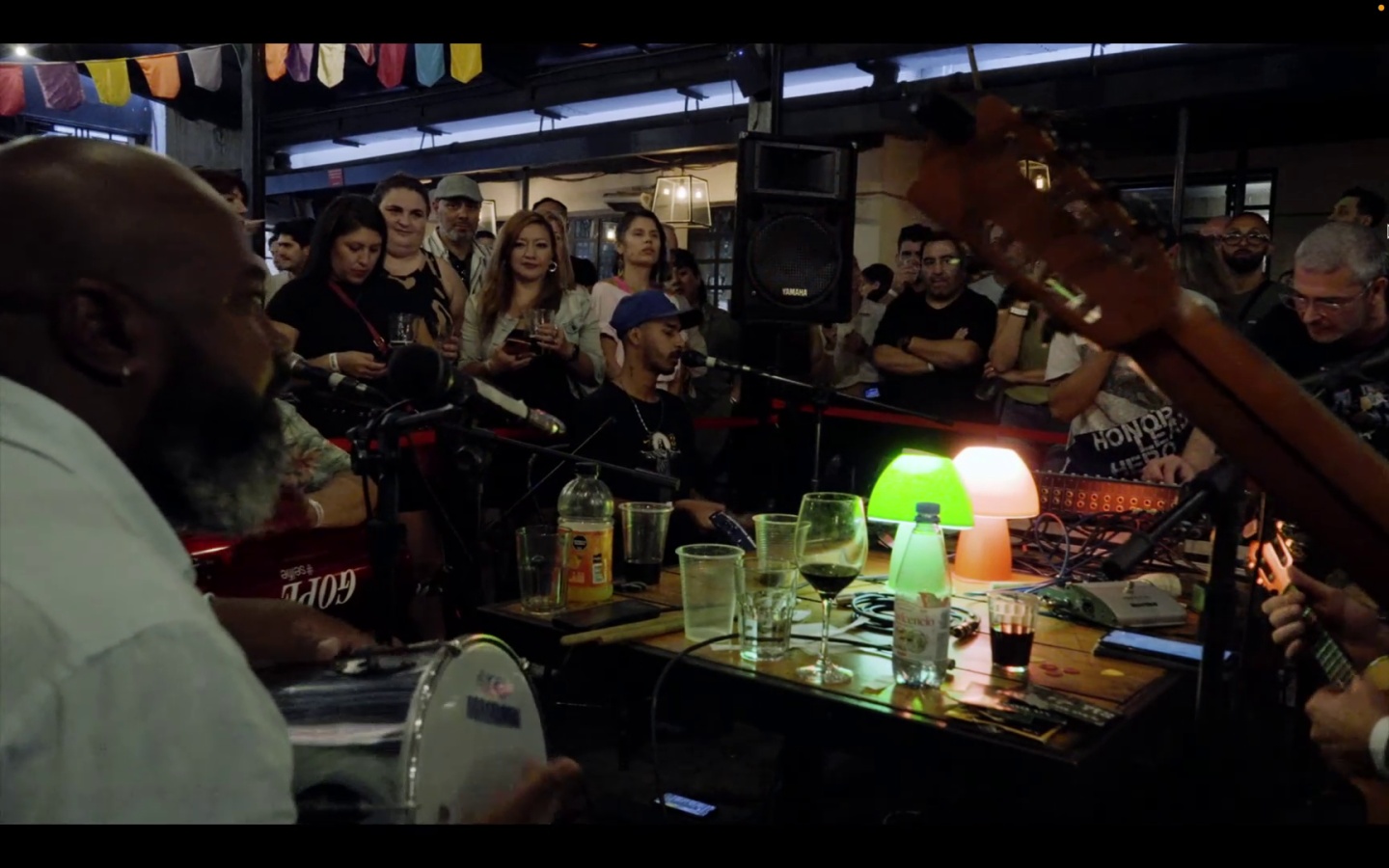 
key(Space)
 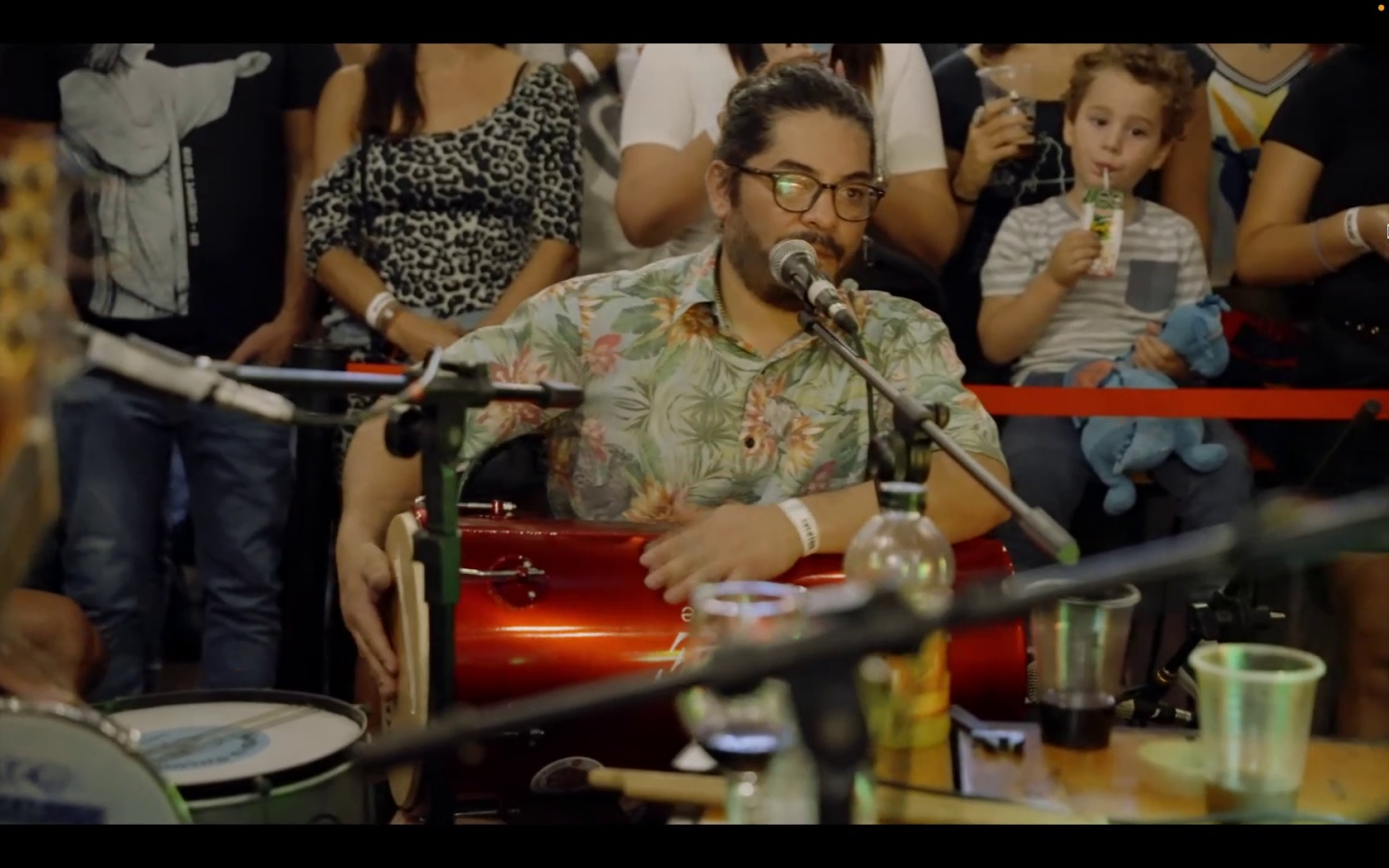 
key(Escape)
 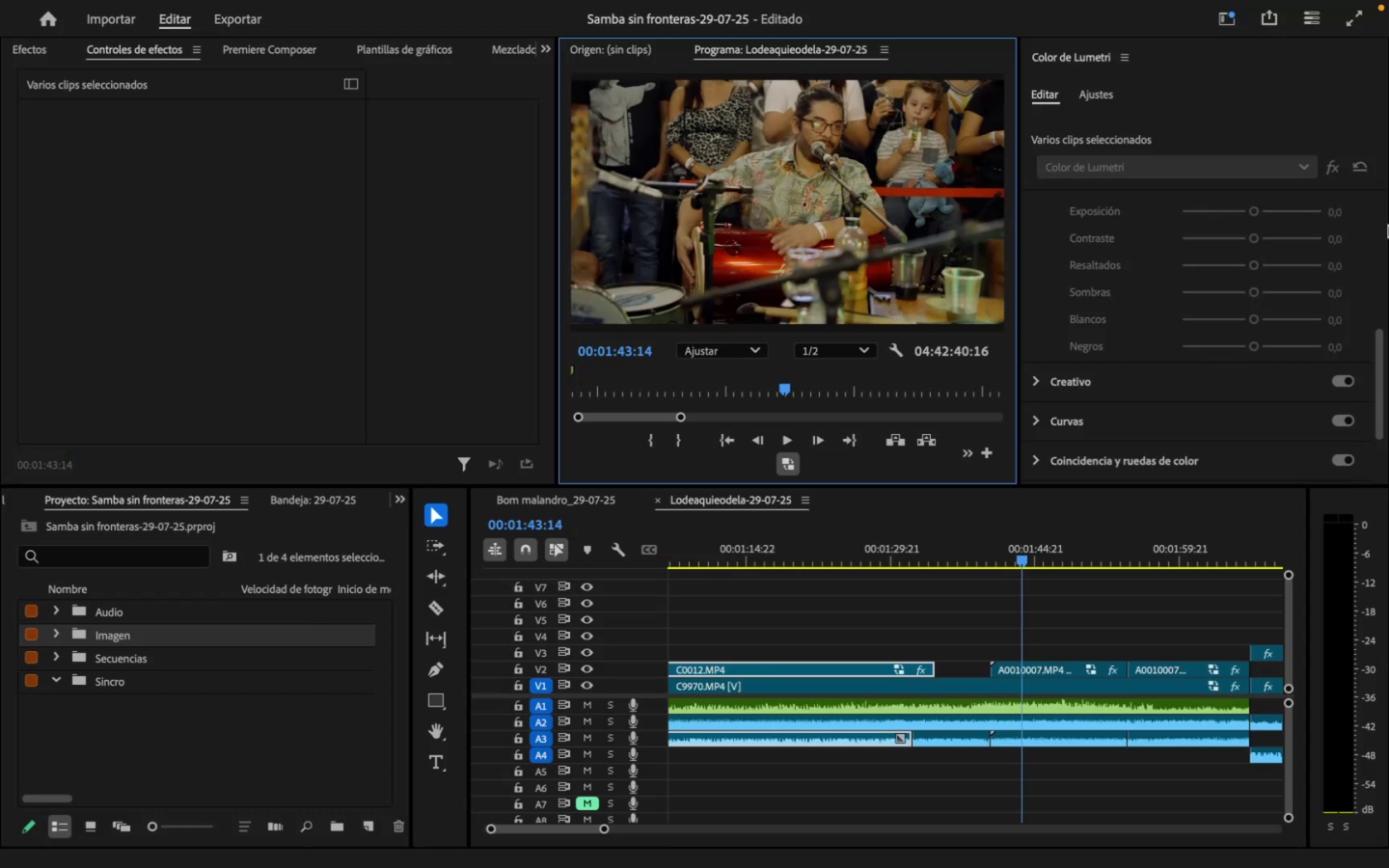 
wait(11.37)
 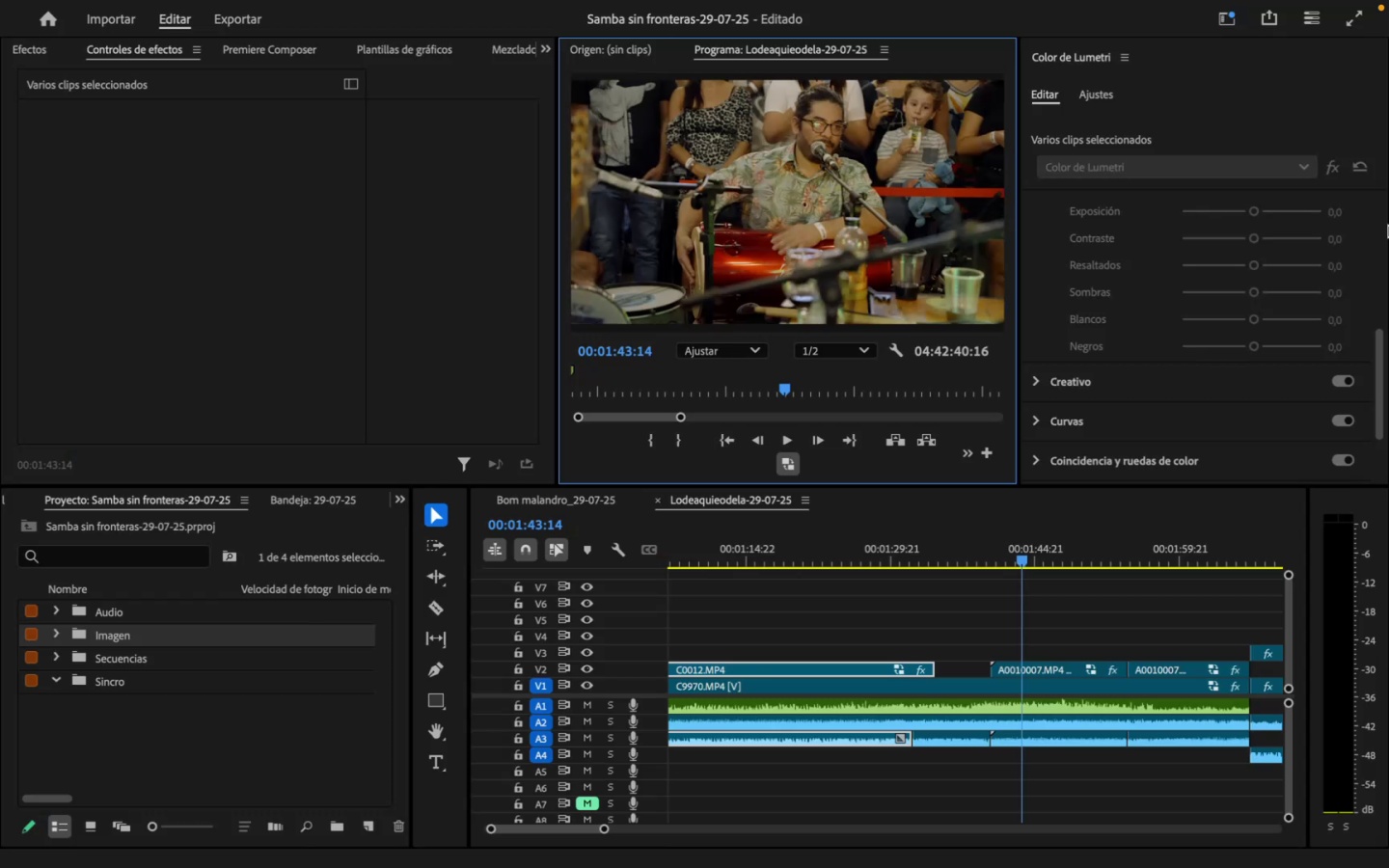 
left_click_drag(start_coordinate=[1013, 548], to_coordinate=[1002, 556])
 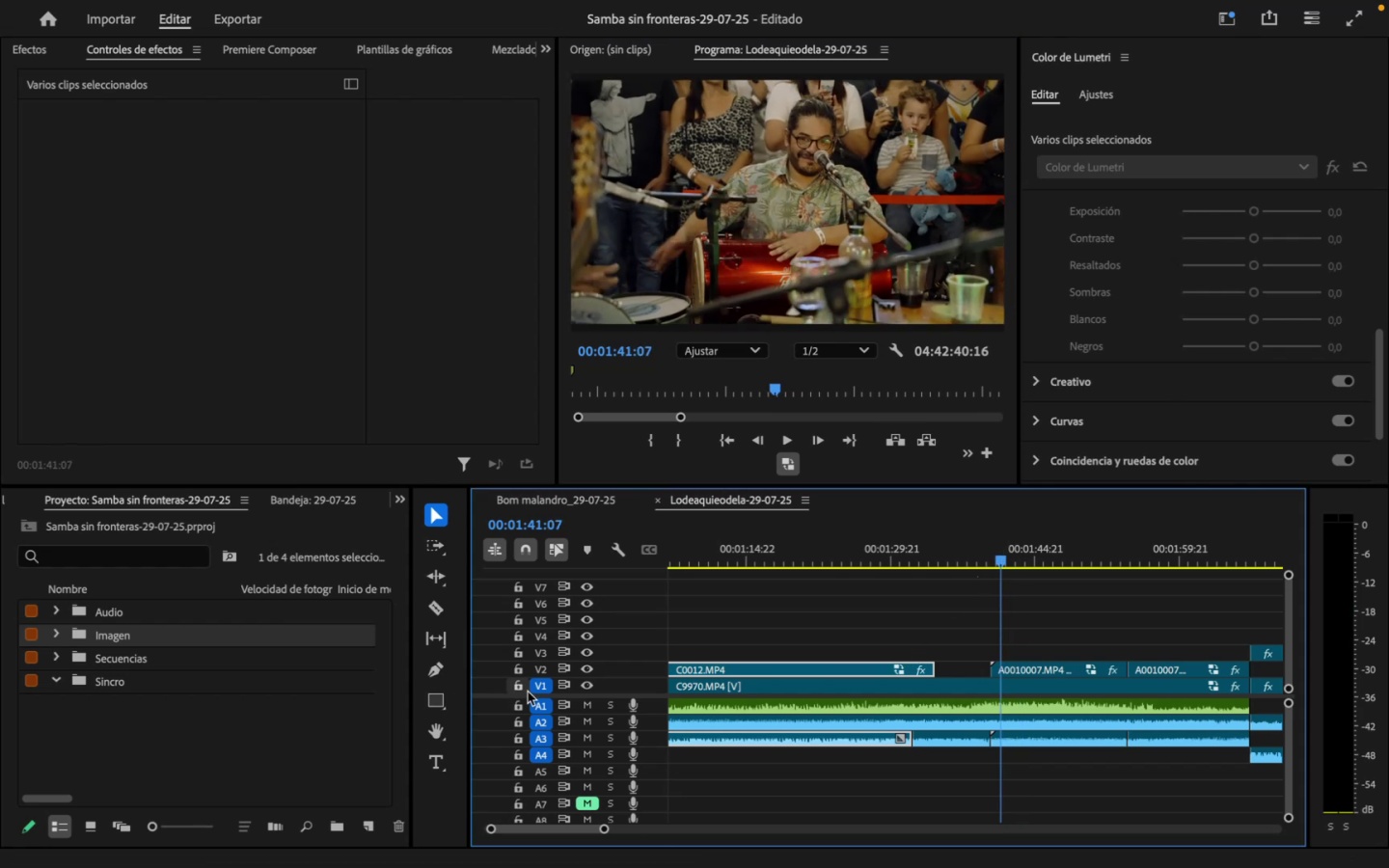 
mouse_move([585, 672])
 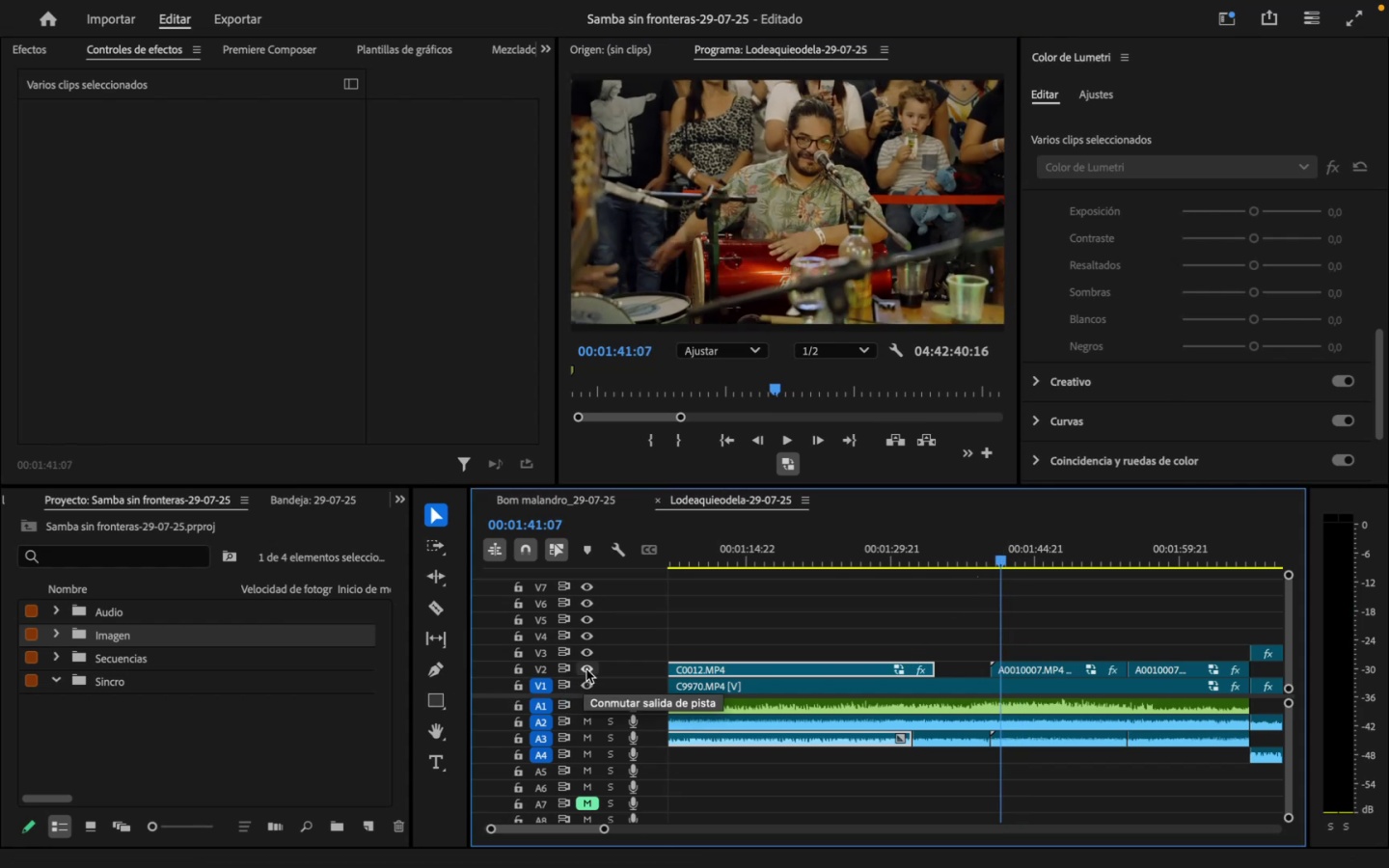 
mouse_move([605, 665])
 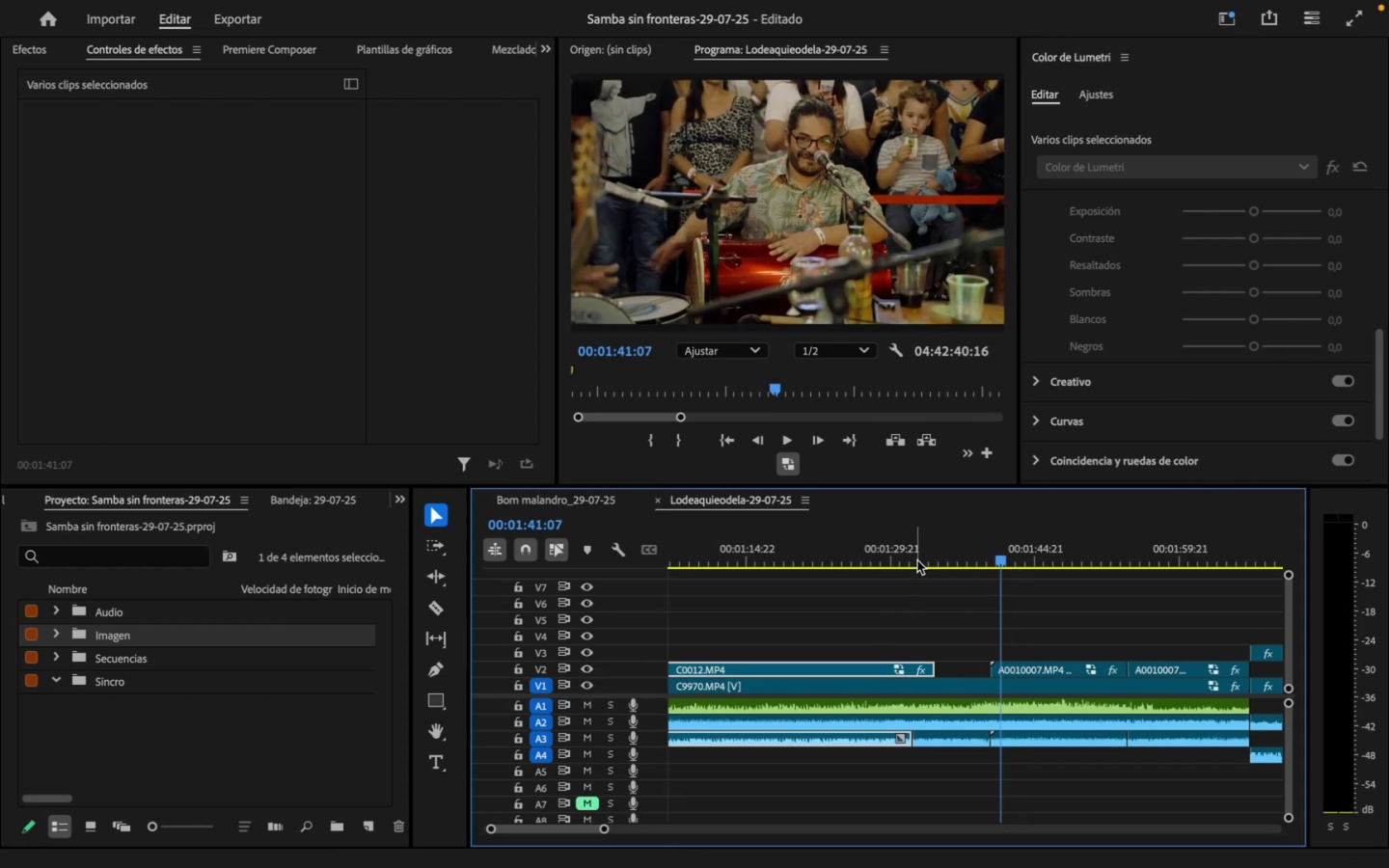 
left_click_drag(start_coordinate=[919, 553], to_coordinate=[947, 577])
 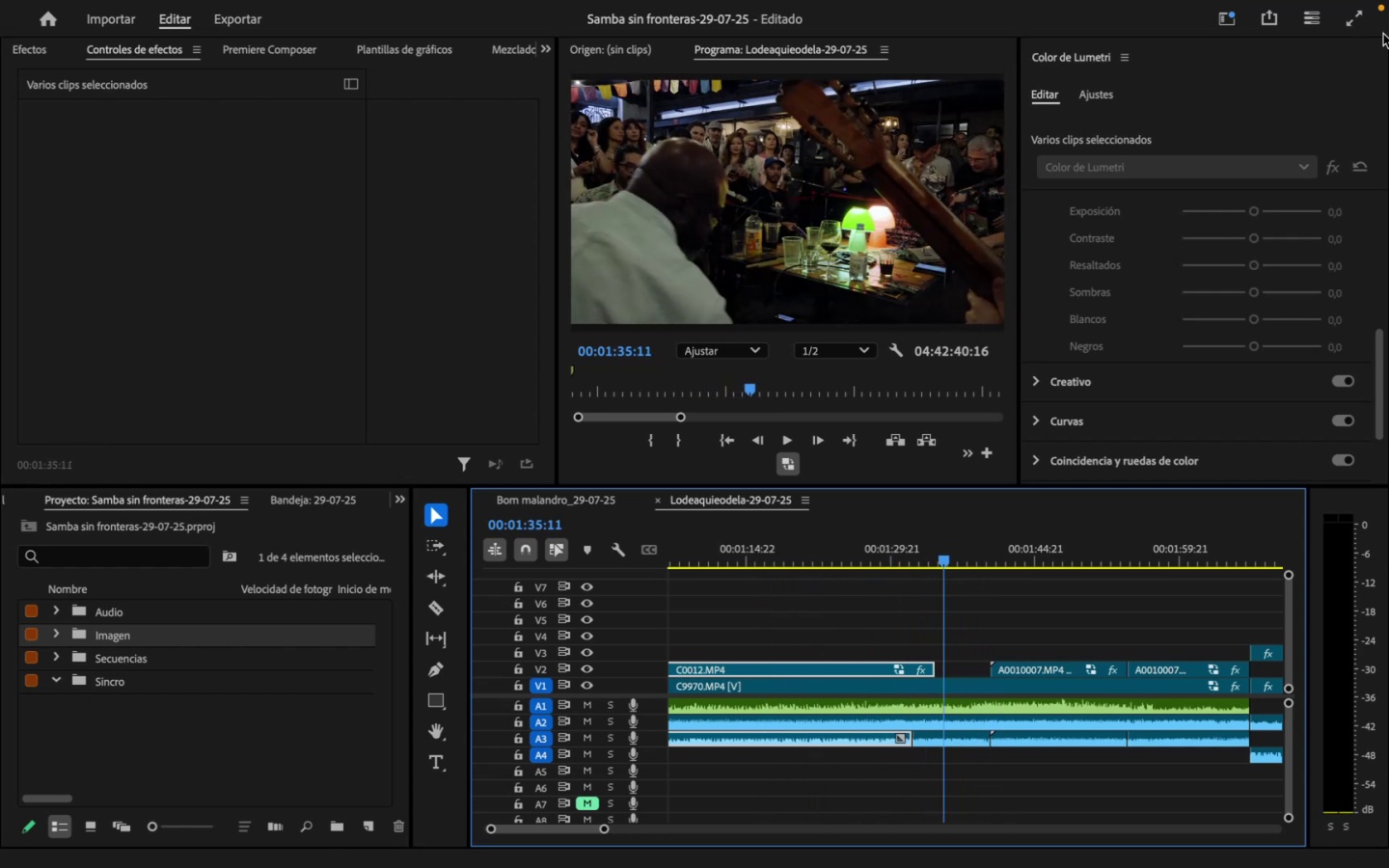 
left_click([1358, 16])
 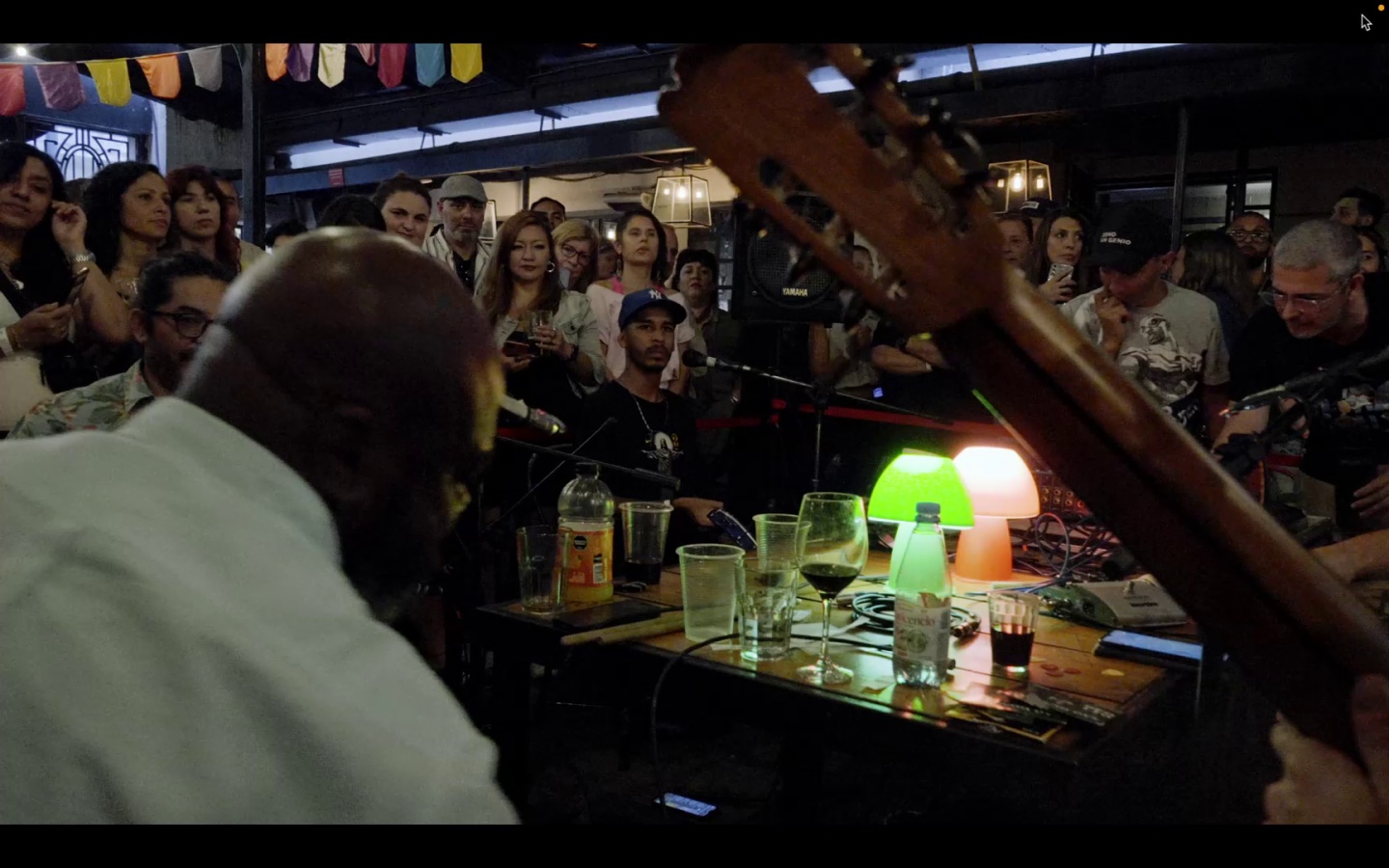 
type(jjj  )
 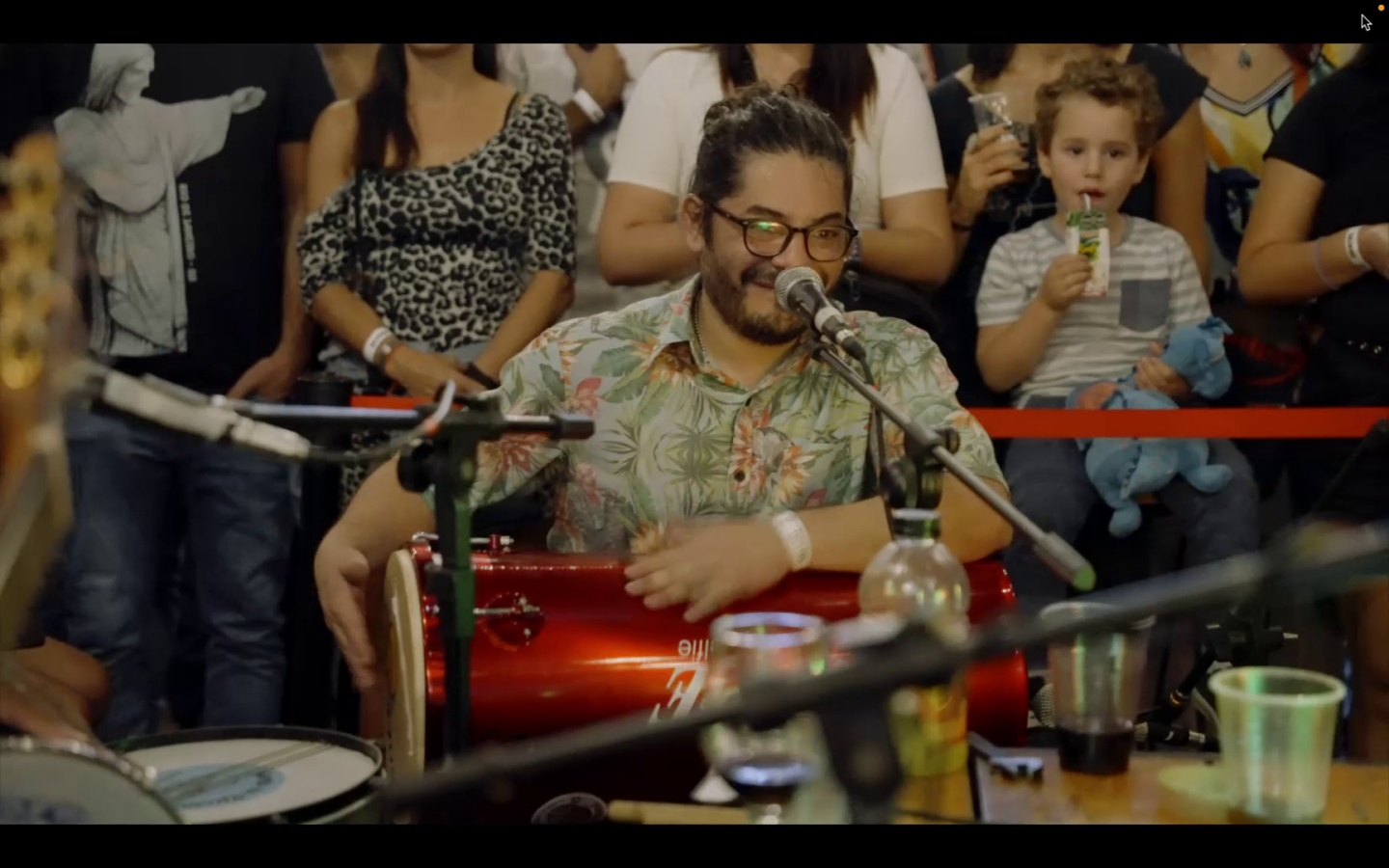 
wait(13.59)
 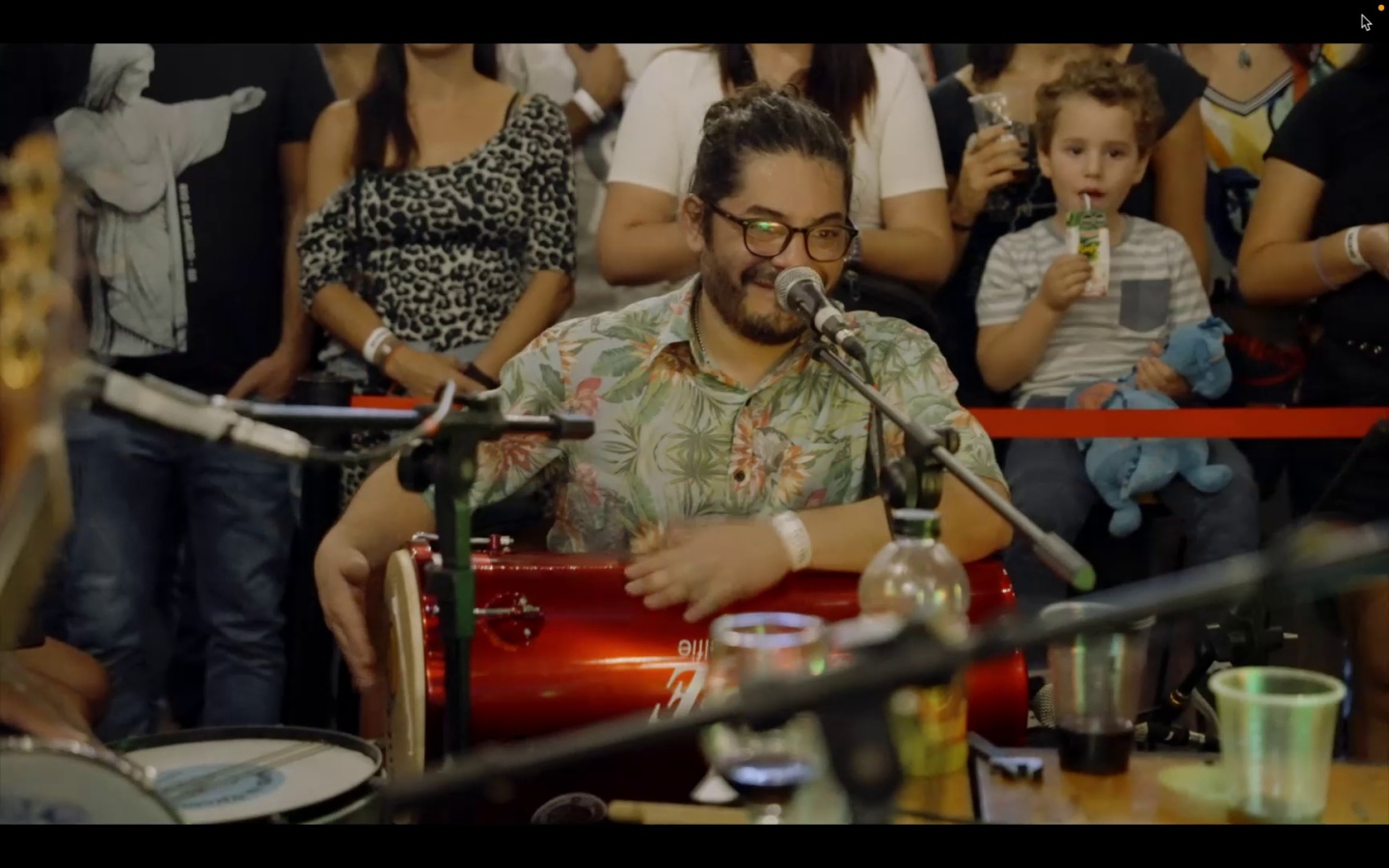 
key(Space)
 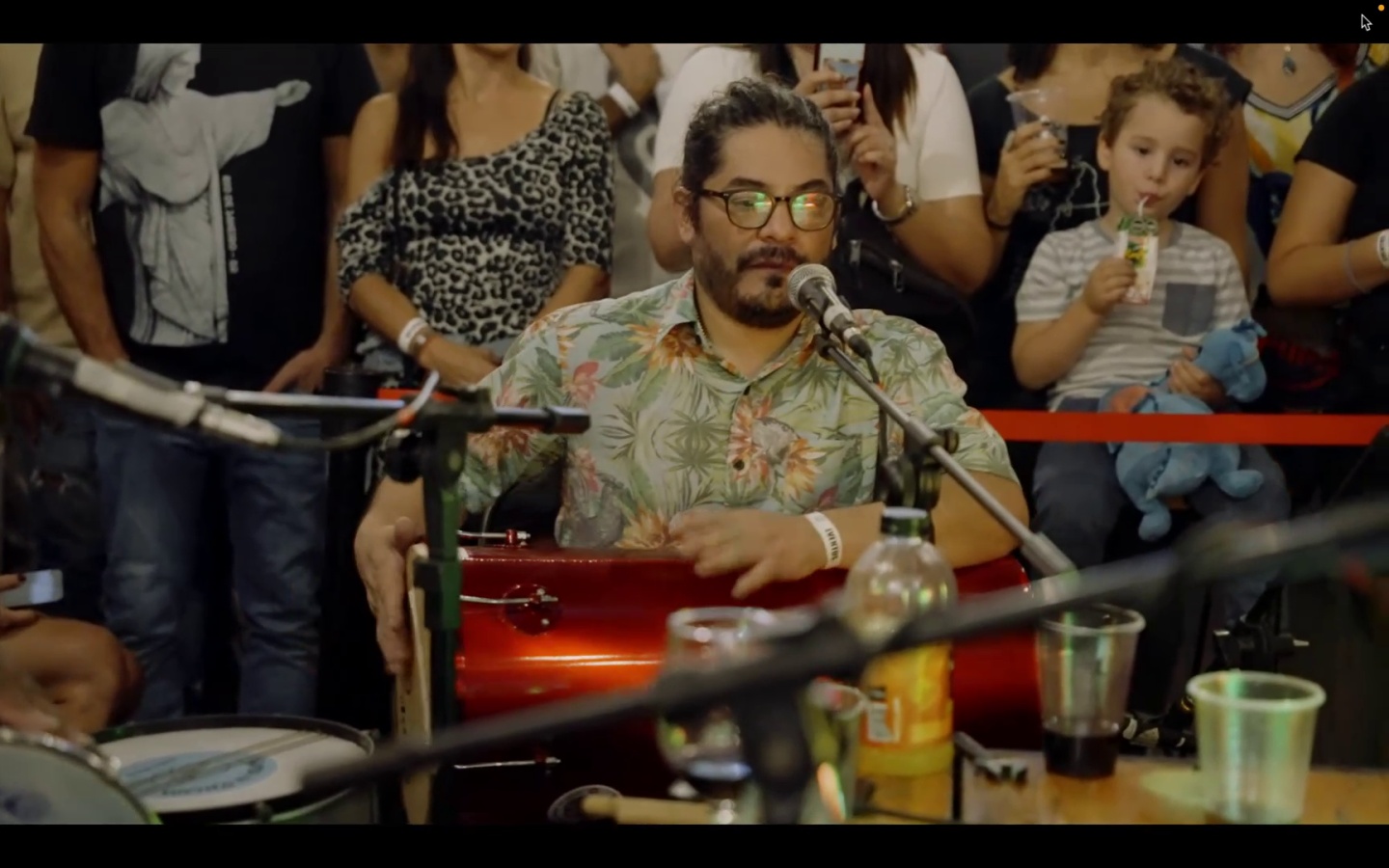 
key(Space)
 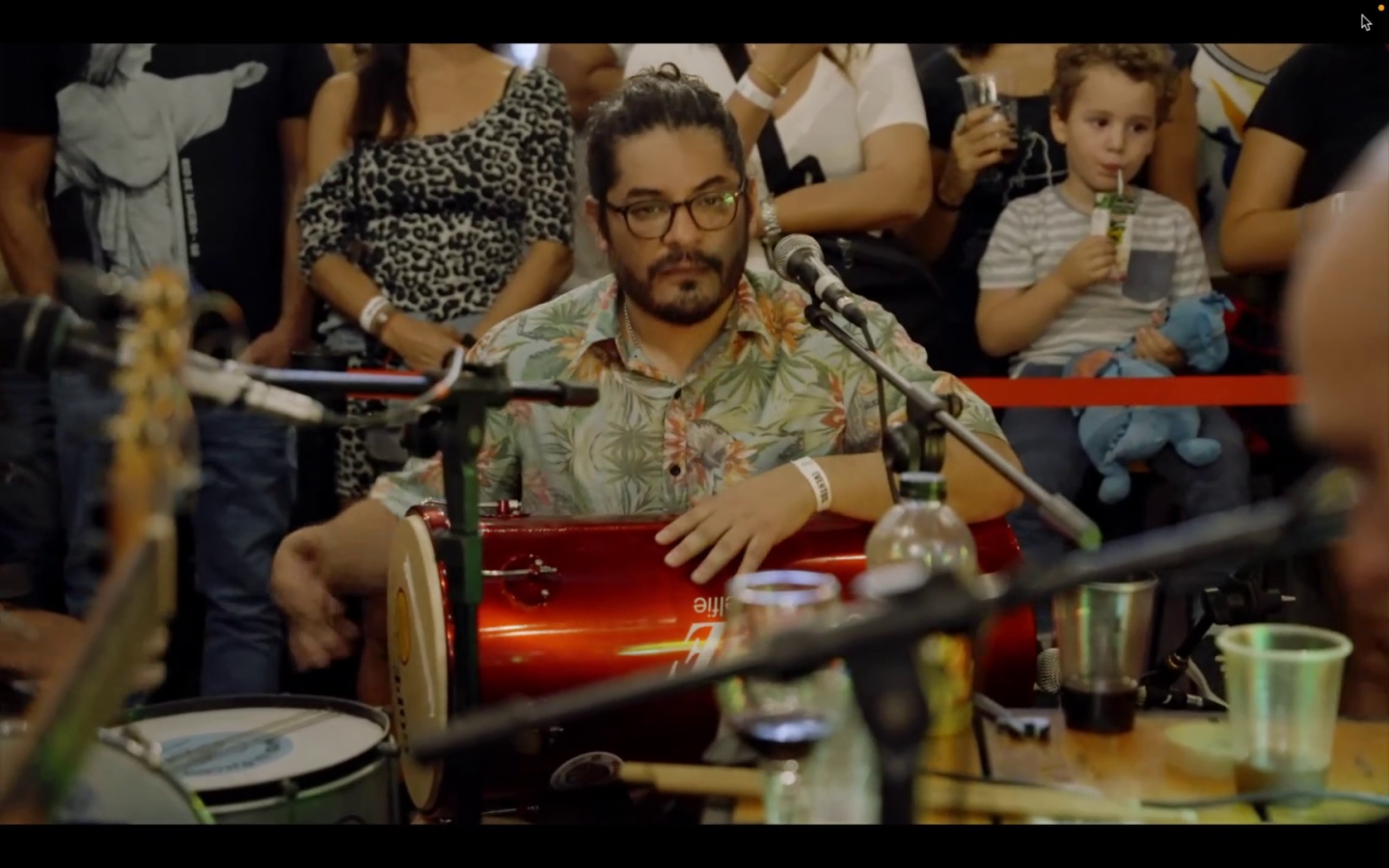 
wait(13.23)
 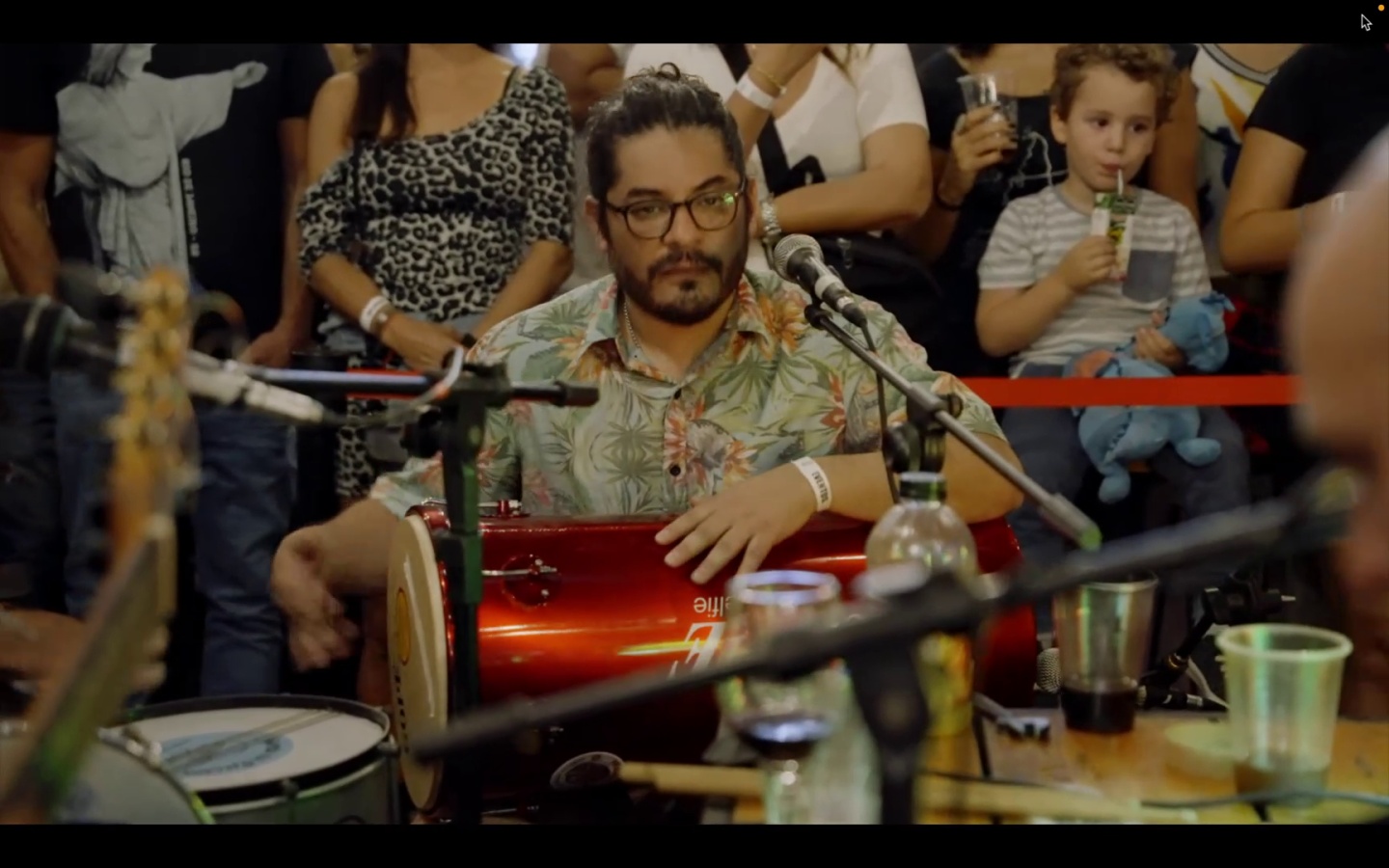 
key(Space)
 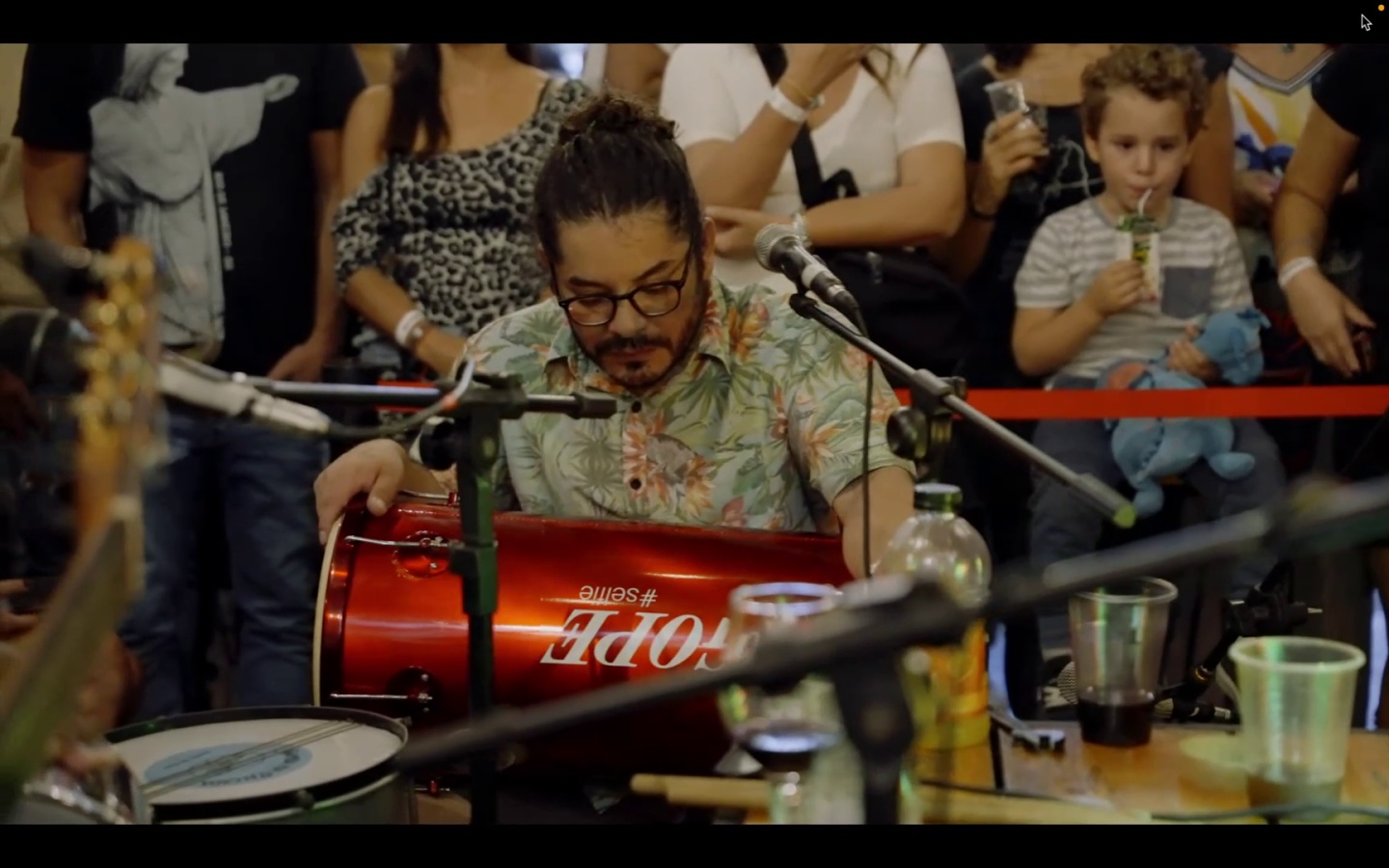 
key(Escape)
 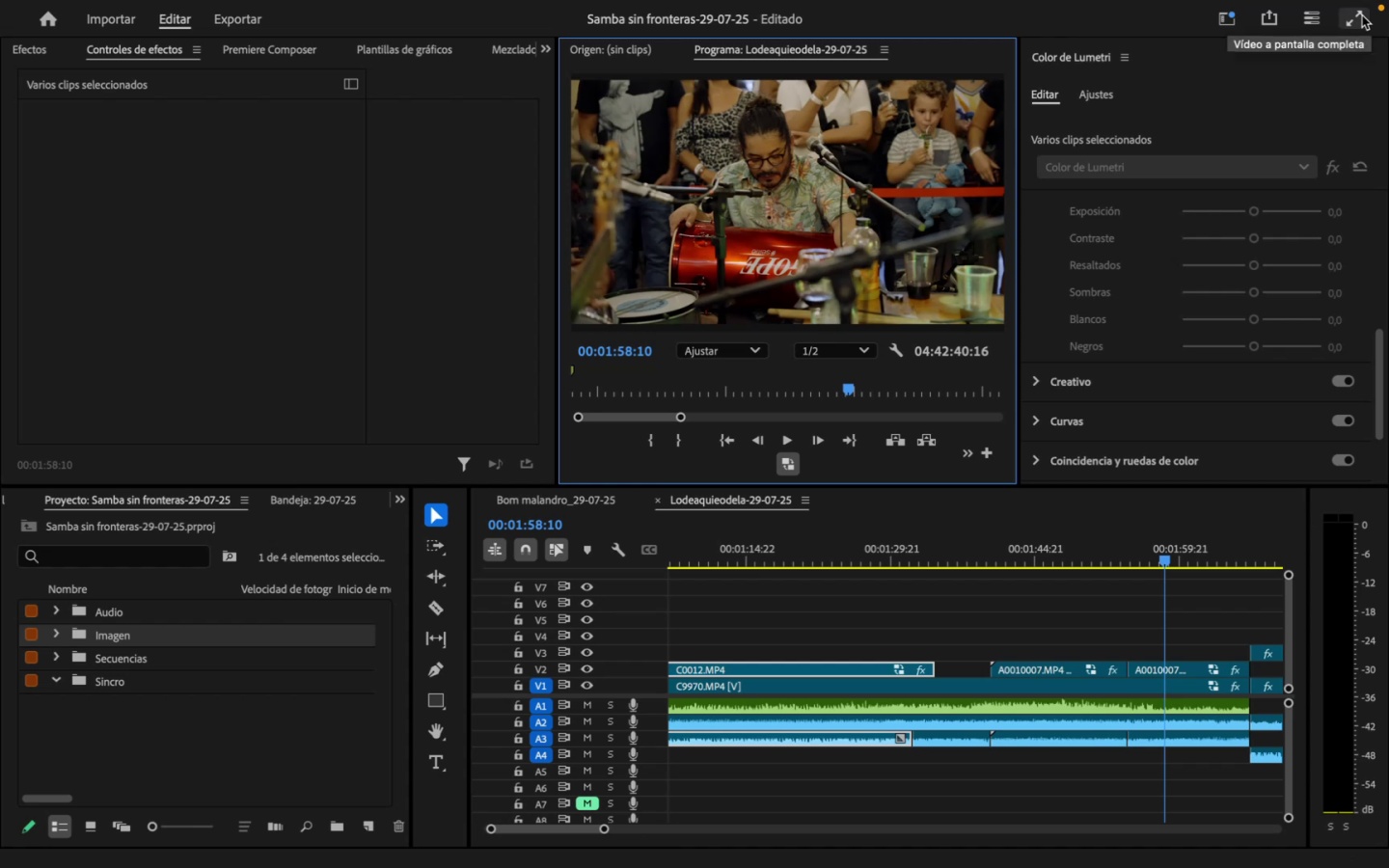 
wait(6.33)
 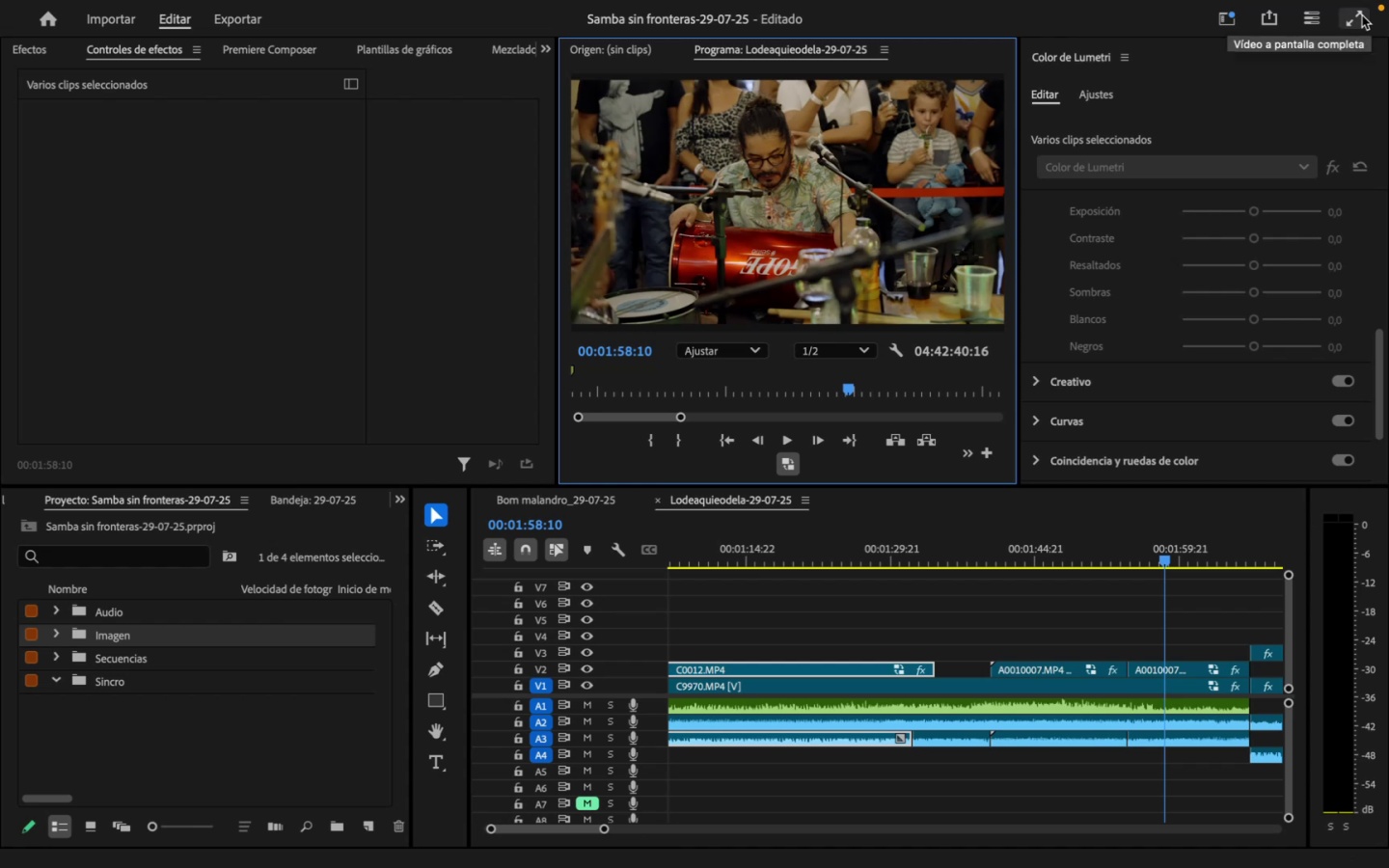 
left_click([1185, 665])
 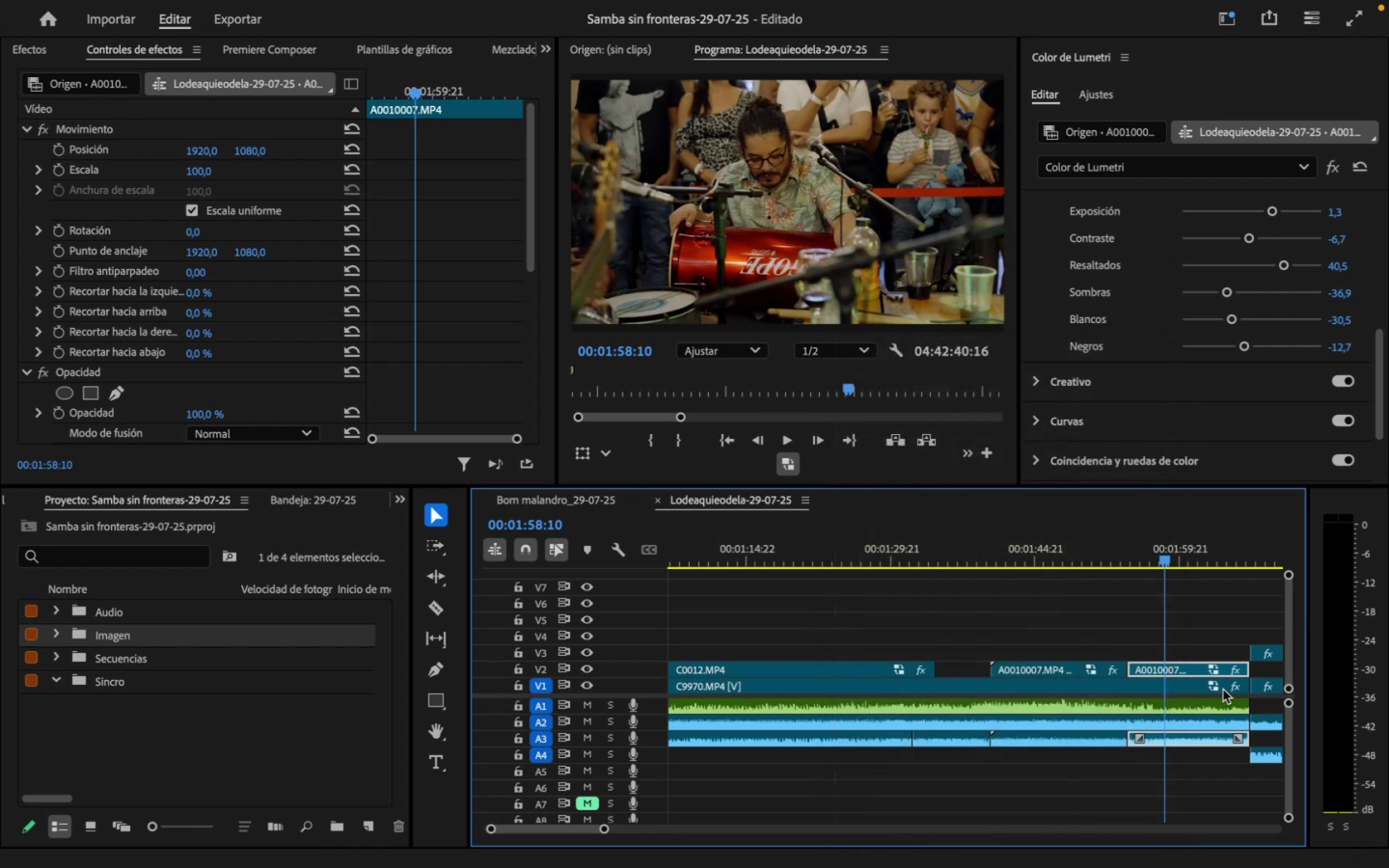 
wait(5.91)
 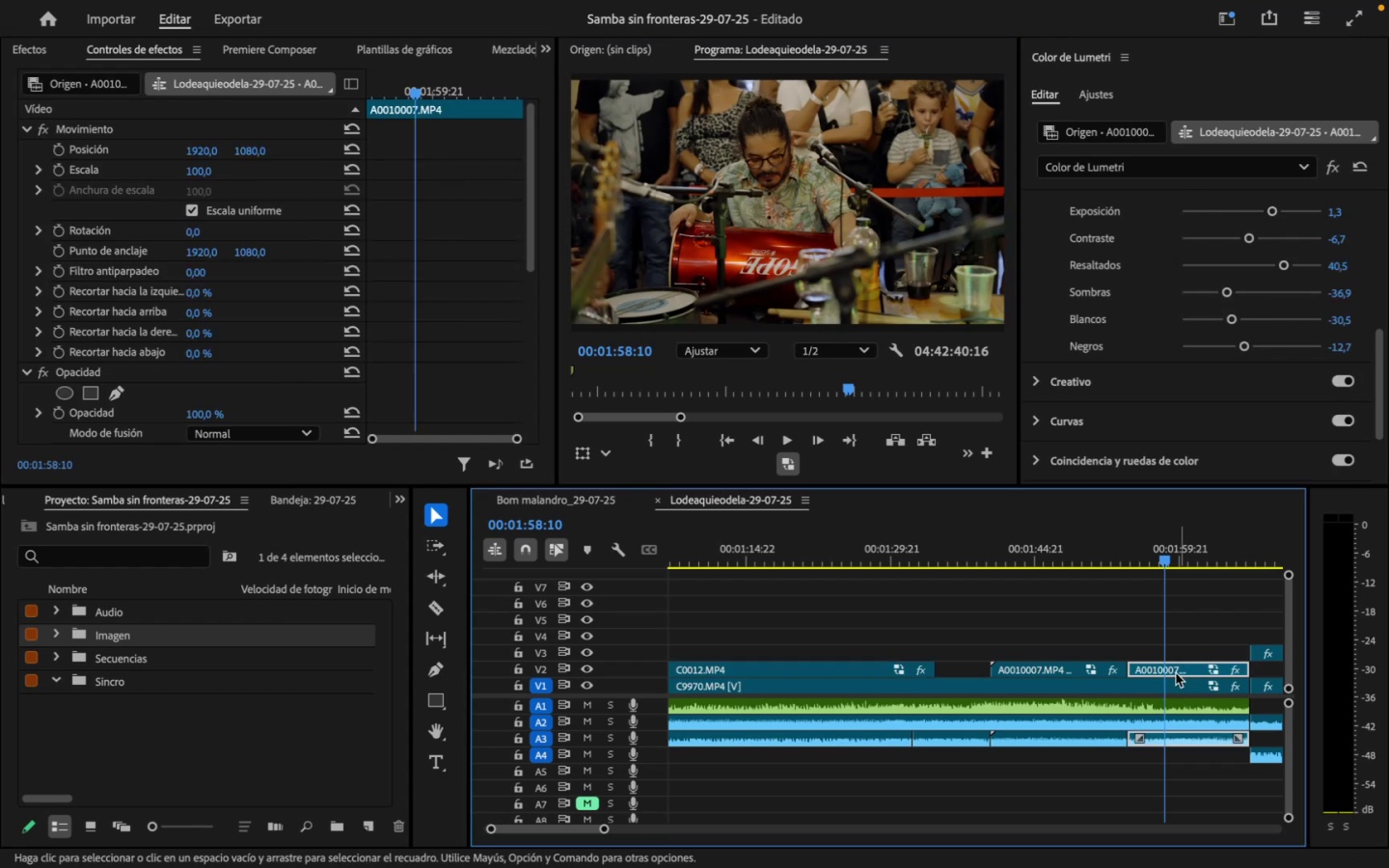 
left_click_drag(start_coordinate=[1249, 662], to_coordinate=[1167, 665])
 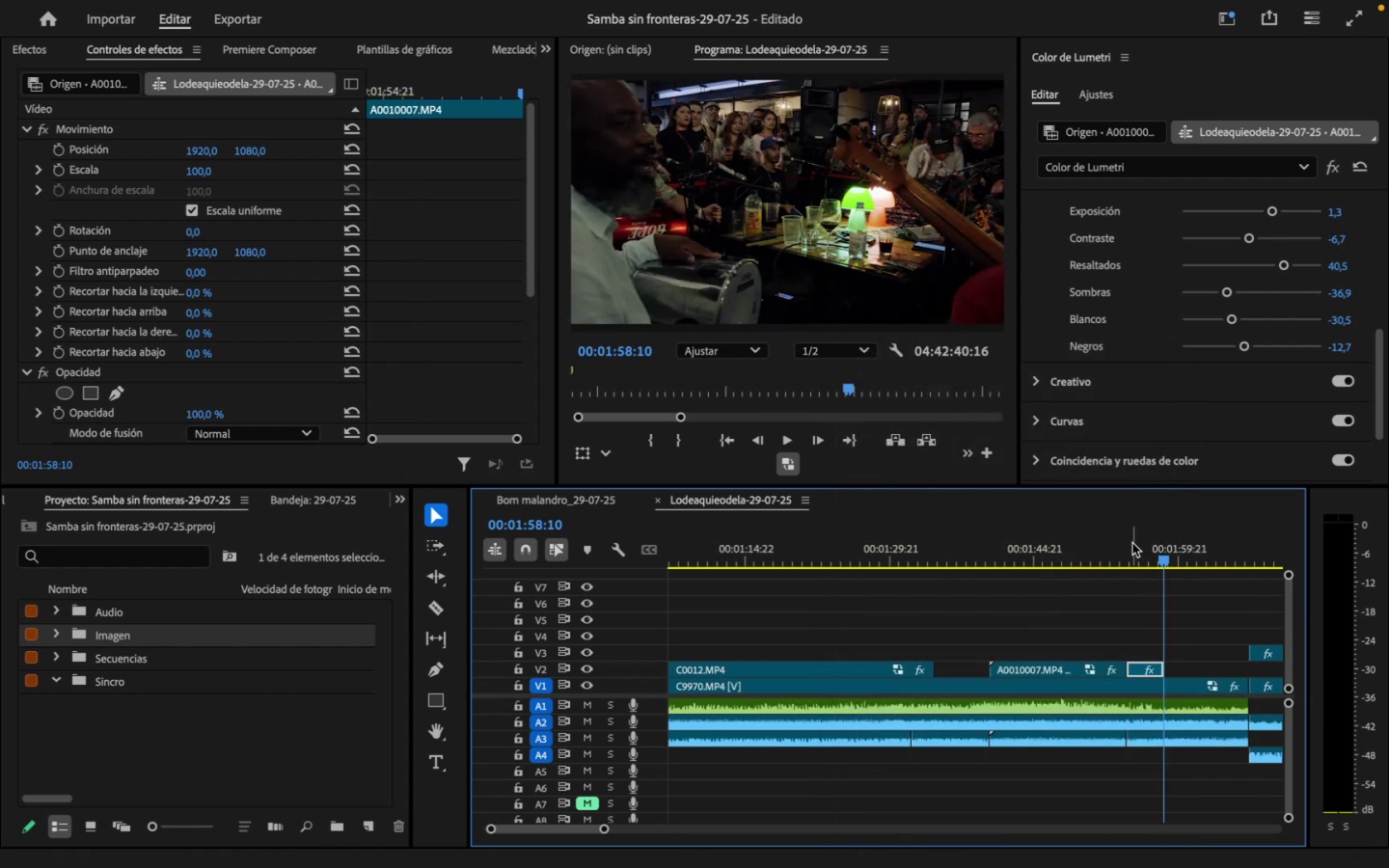 
key(Space)
 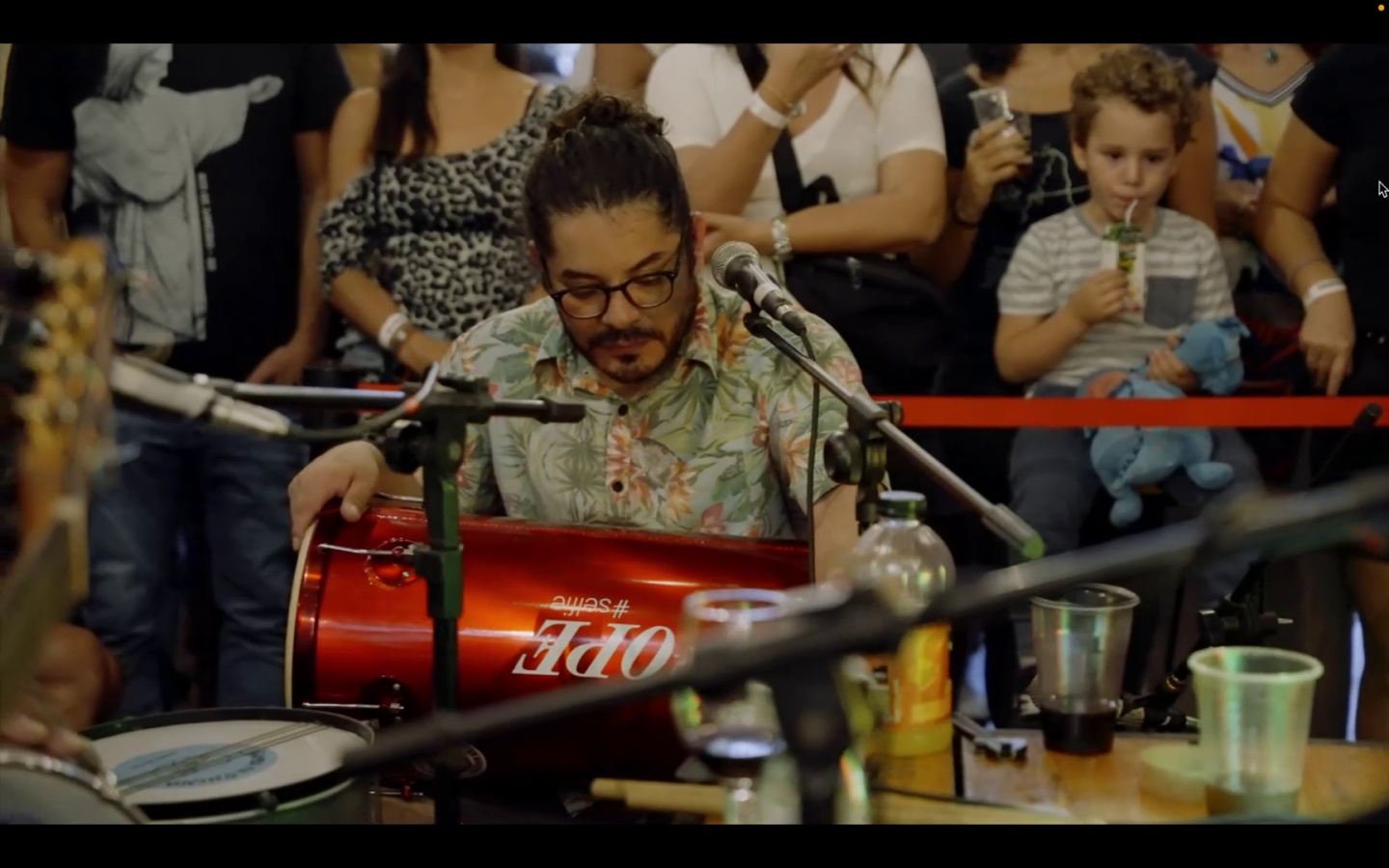 
type( jjj   )
 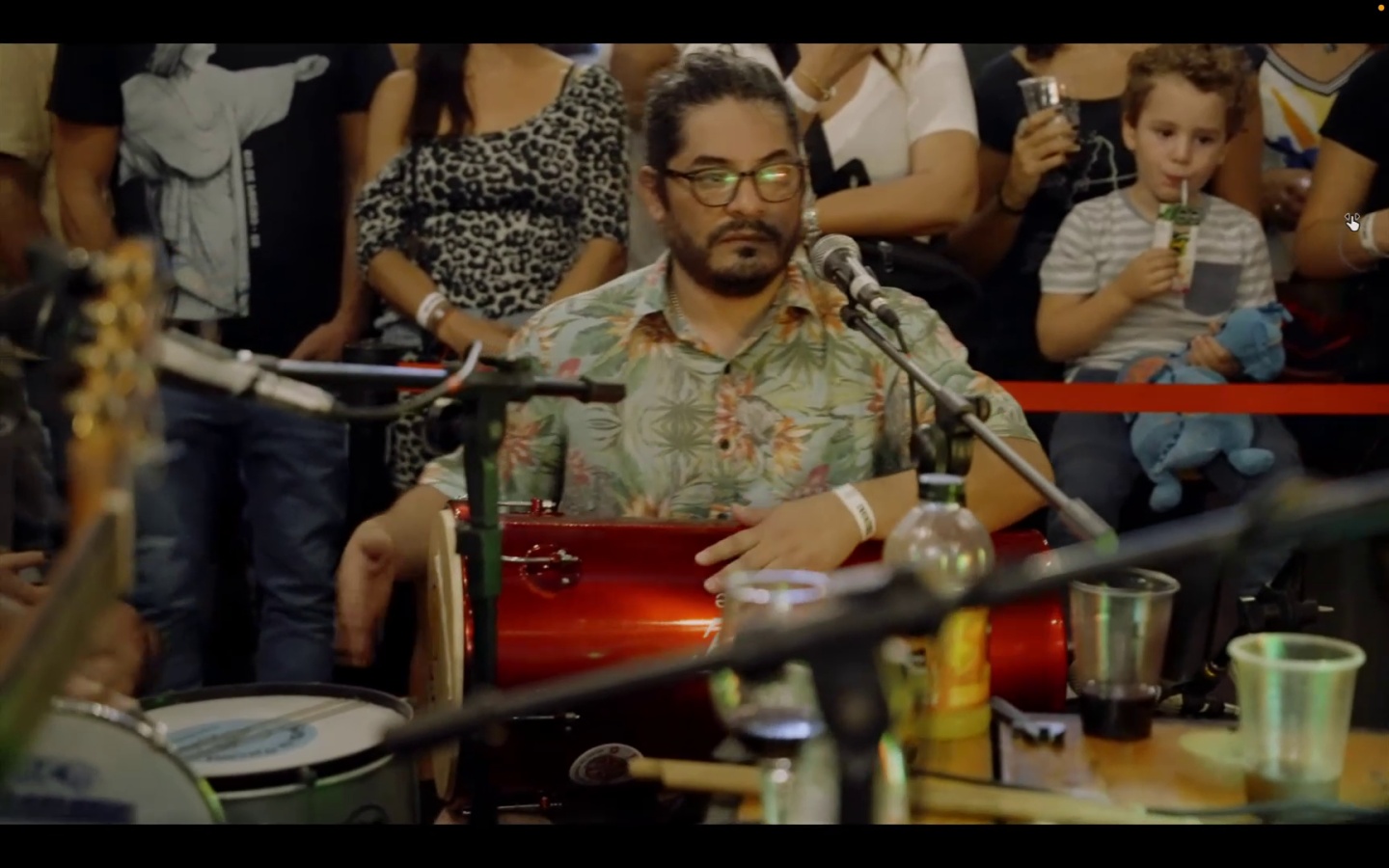 
key(ArrowRight)
 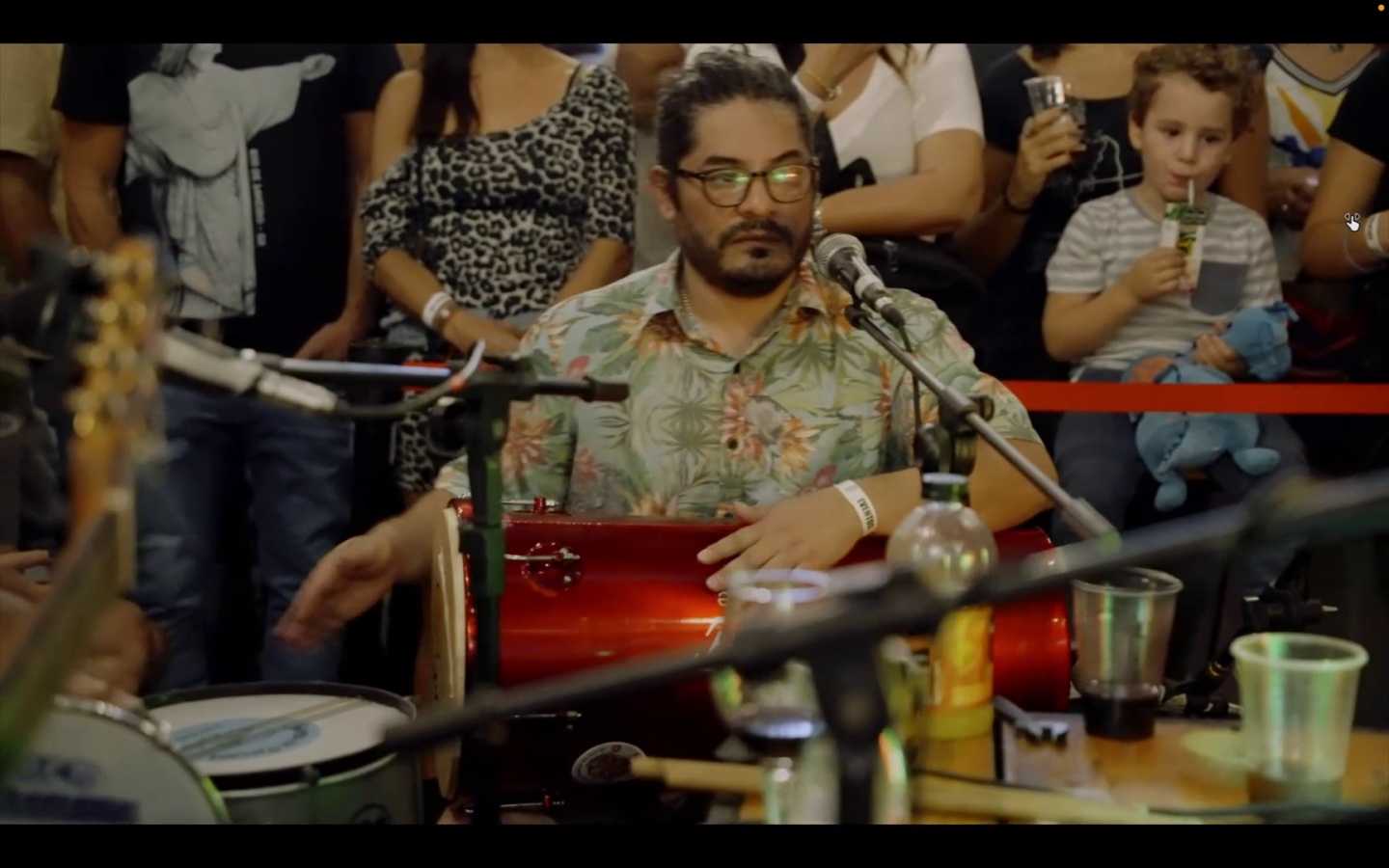 
key(ArrowRight)
 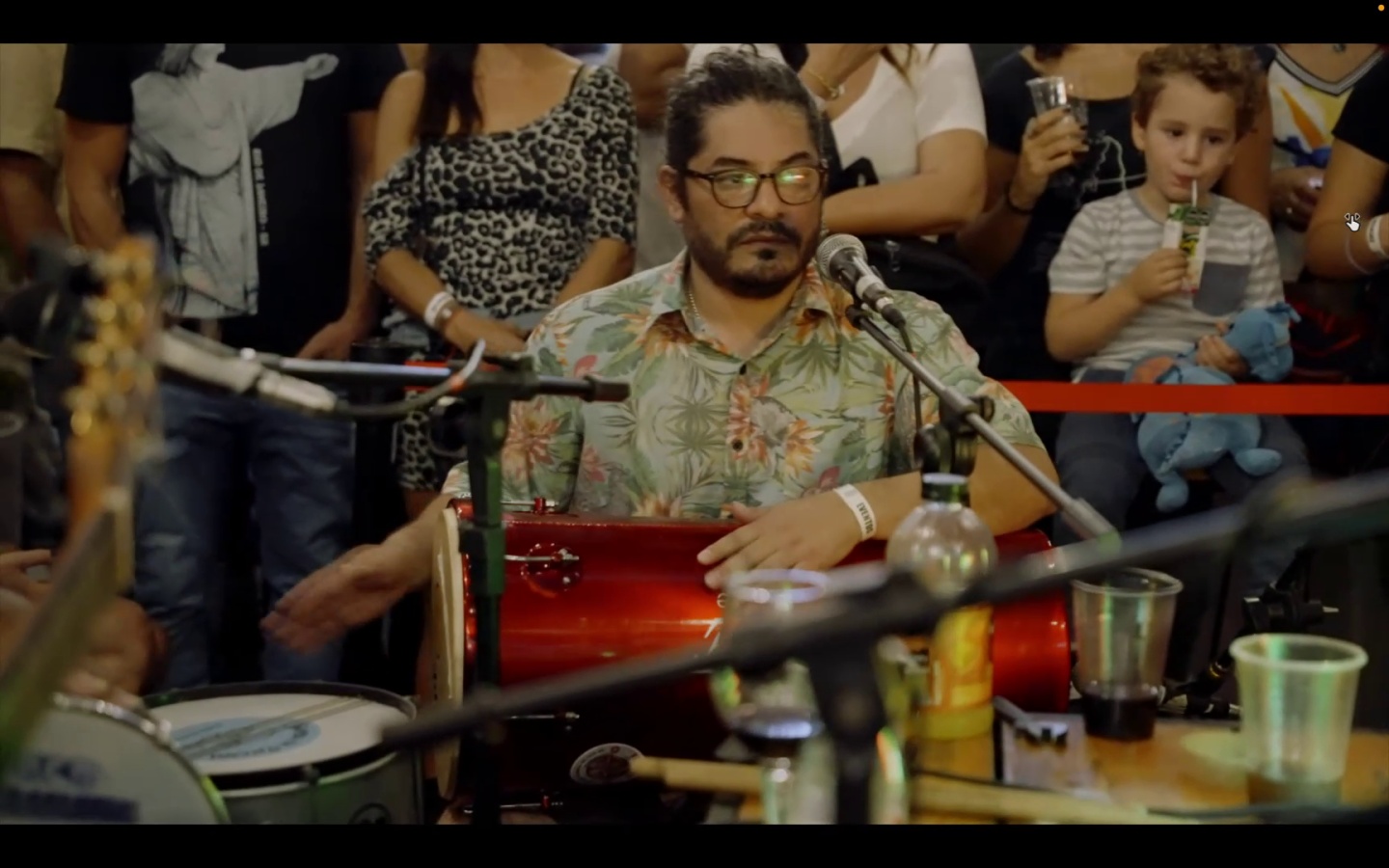 
key(ArrowRight)
 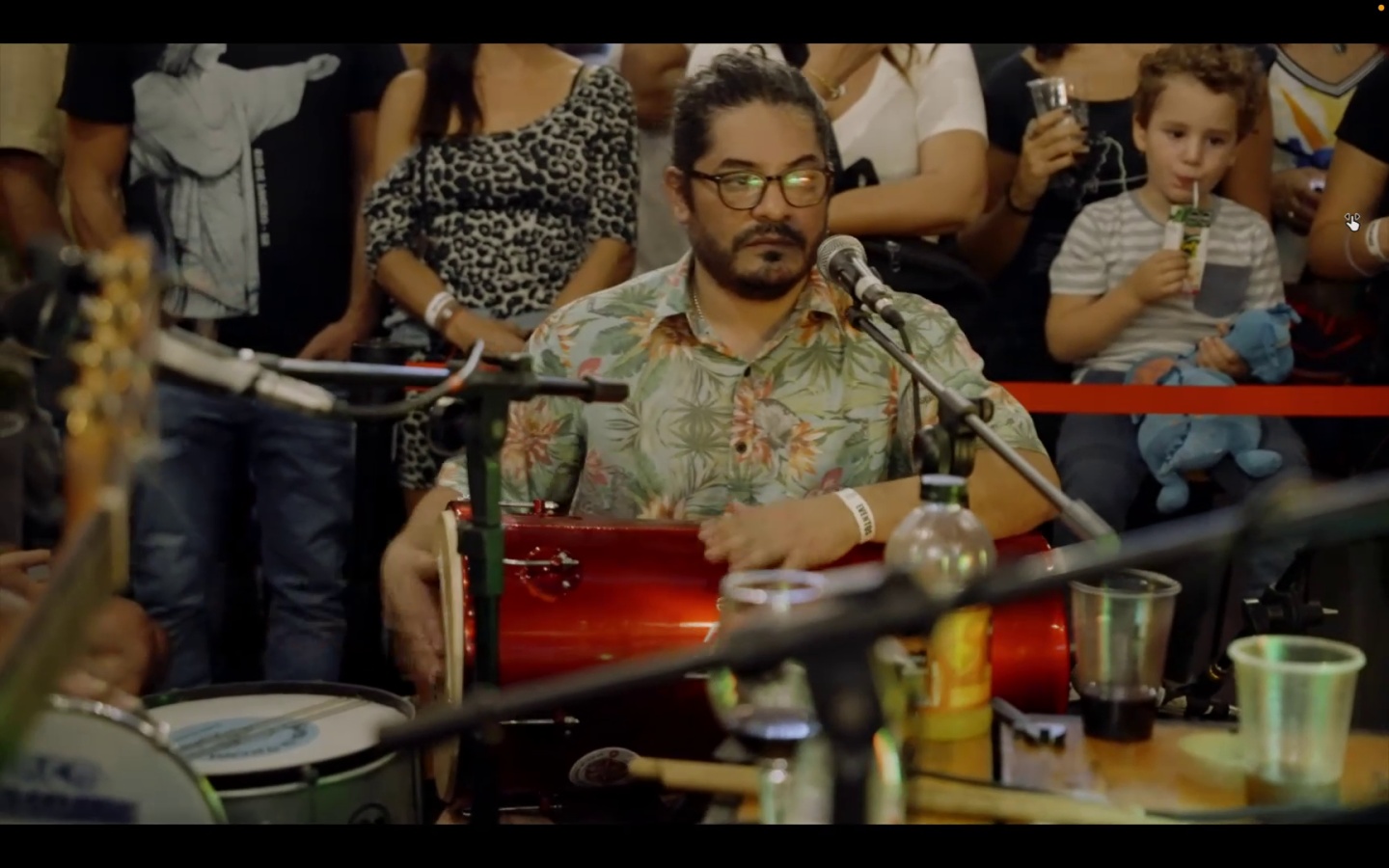 
key(ArrowRight)
 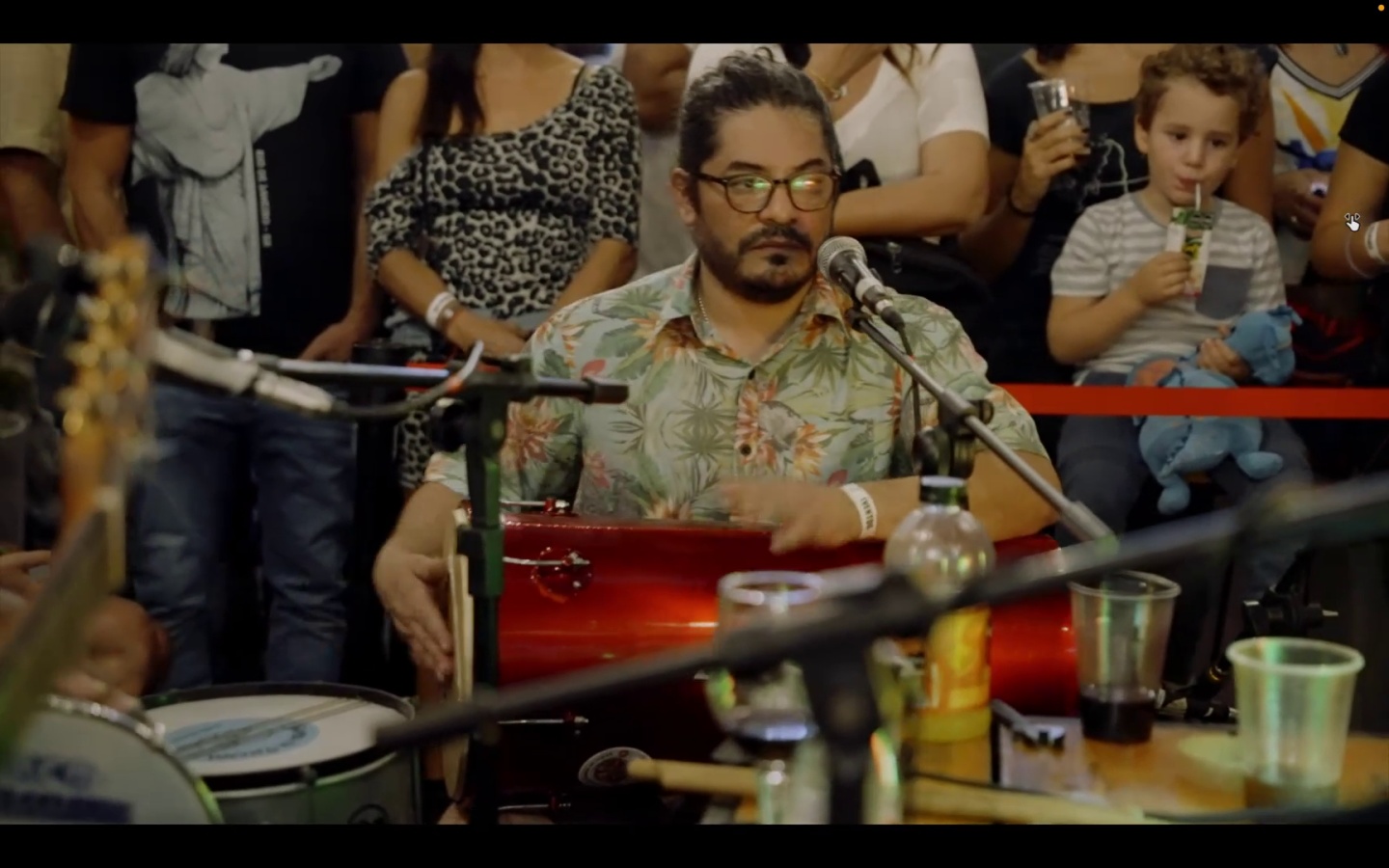 
hold_key(key=ArrowRight, duration=0.61)
 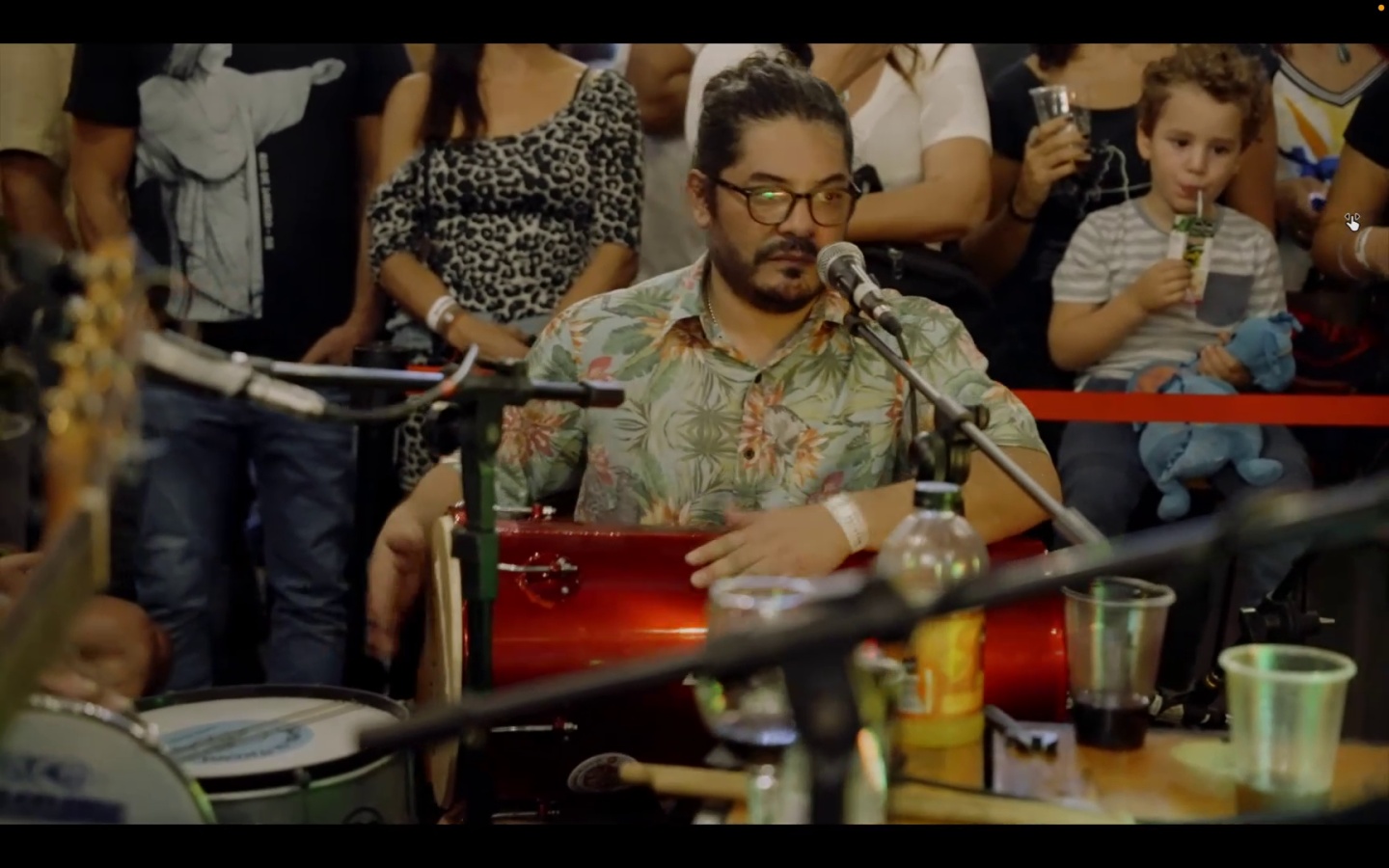 
hold_key(key=ArrowRight, duration=0.54)
 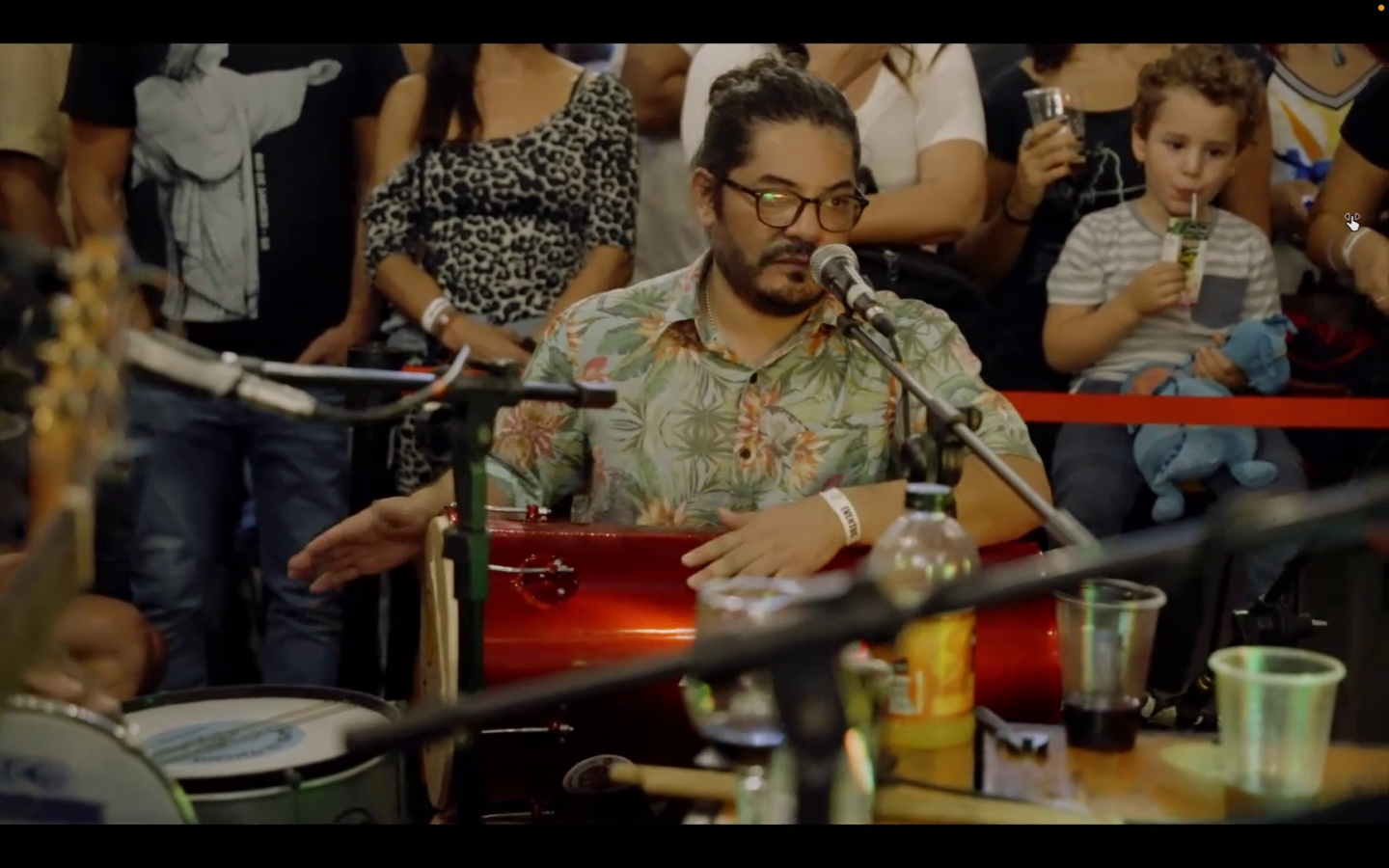 
key(ArrowRight)
 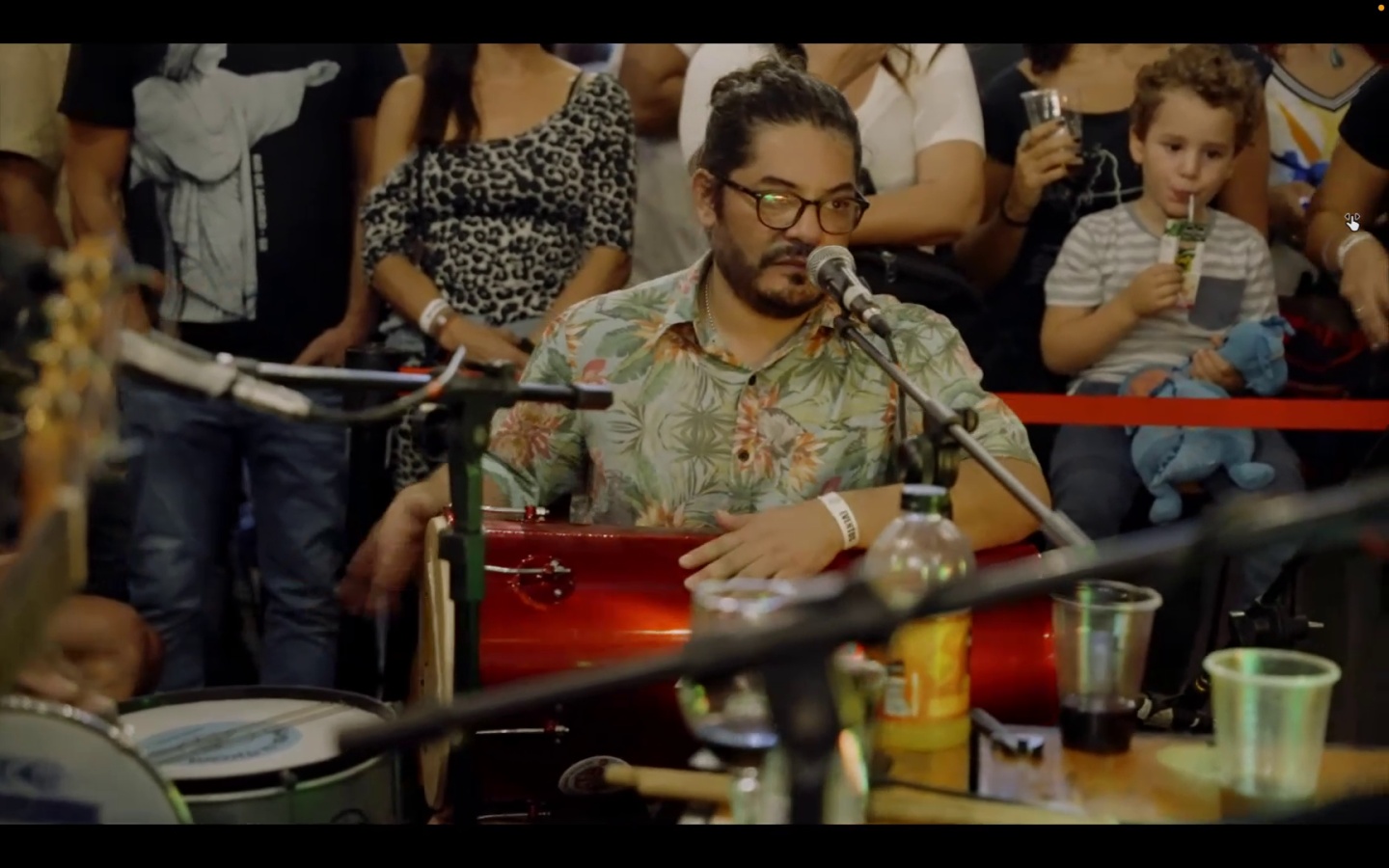 
hold_key(key=ArrowRight, duration=1.51)
 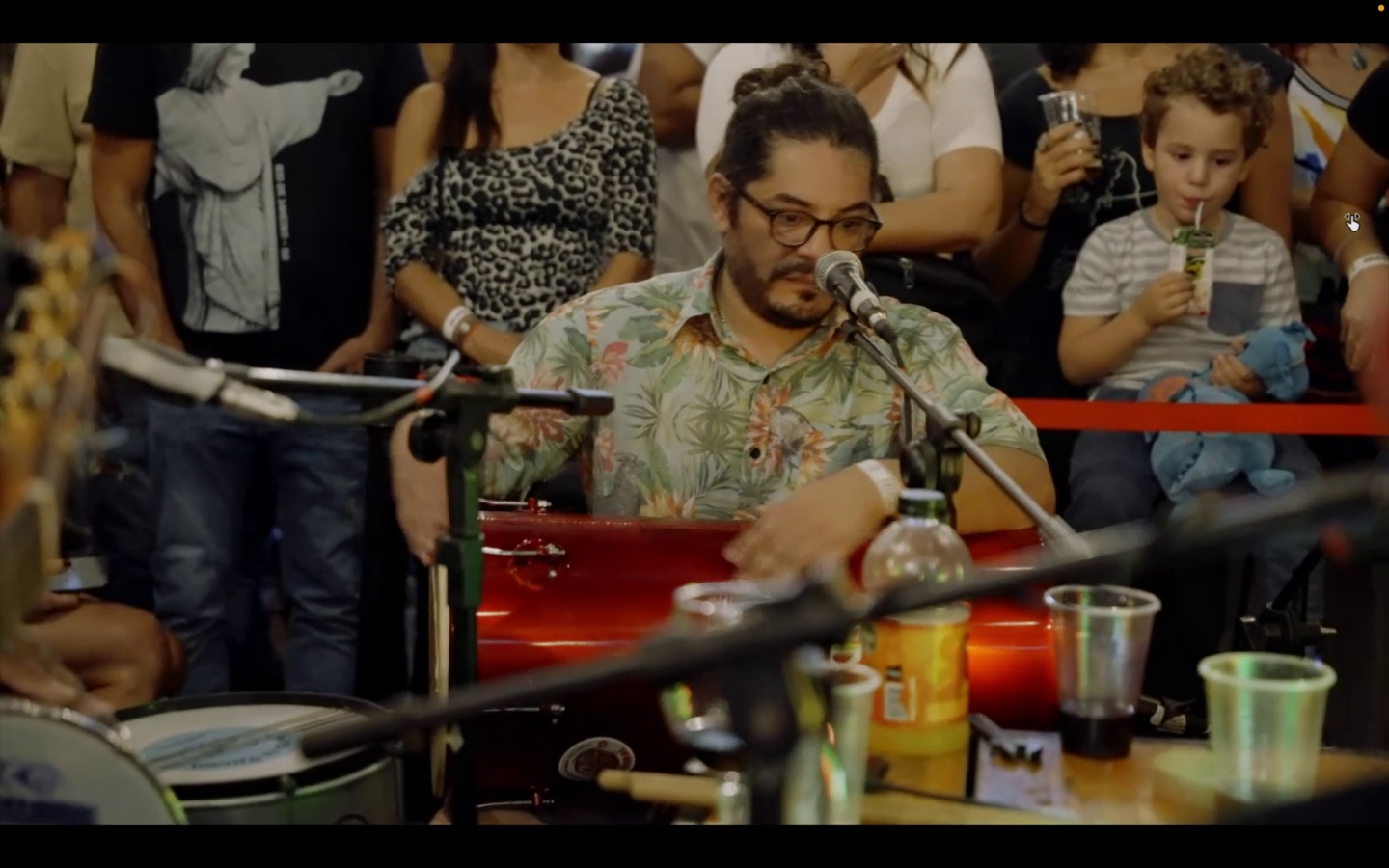 
hold_key(key=ArrowRight, duration=1.28)
 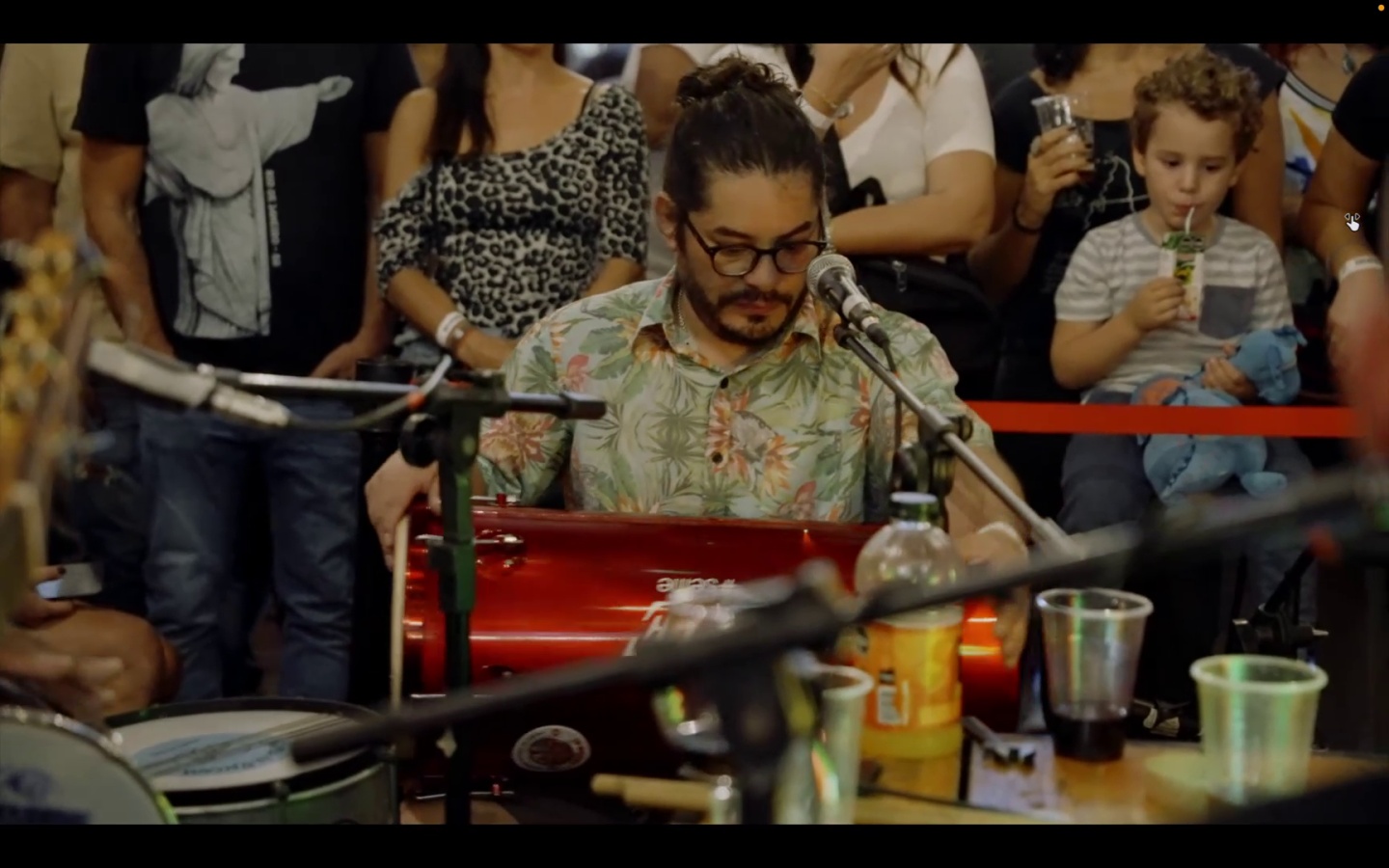 
hold_key(key=ArrowLeft, duration=1.5)
 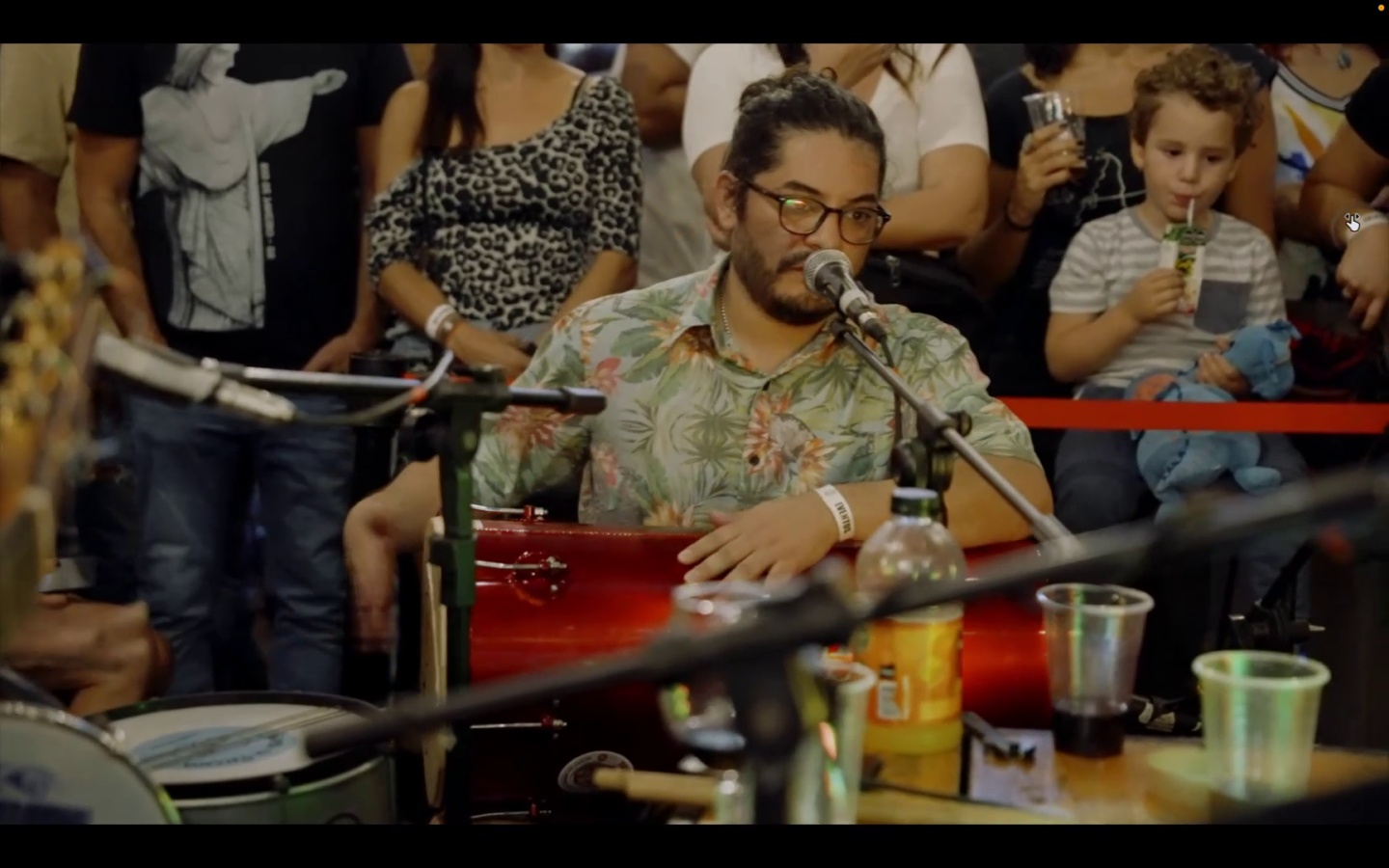 
hold_key(key=ArrowLeft, duration=1.38)
 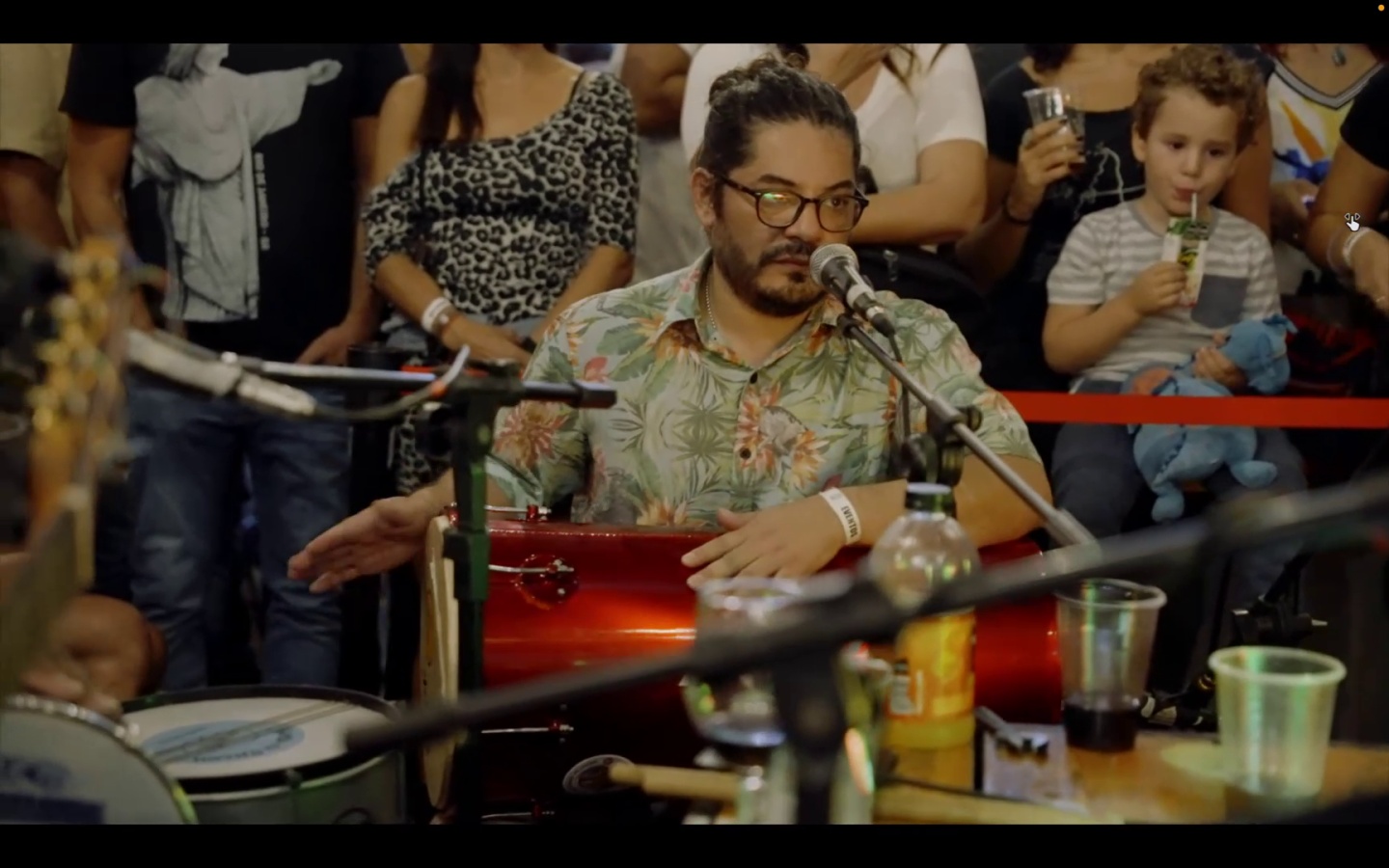 
key(Escape)
 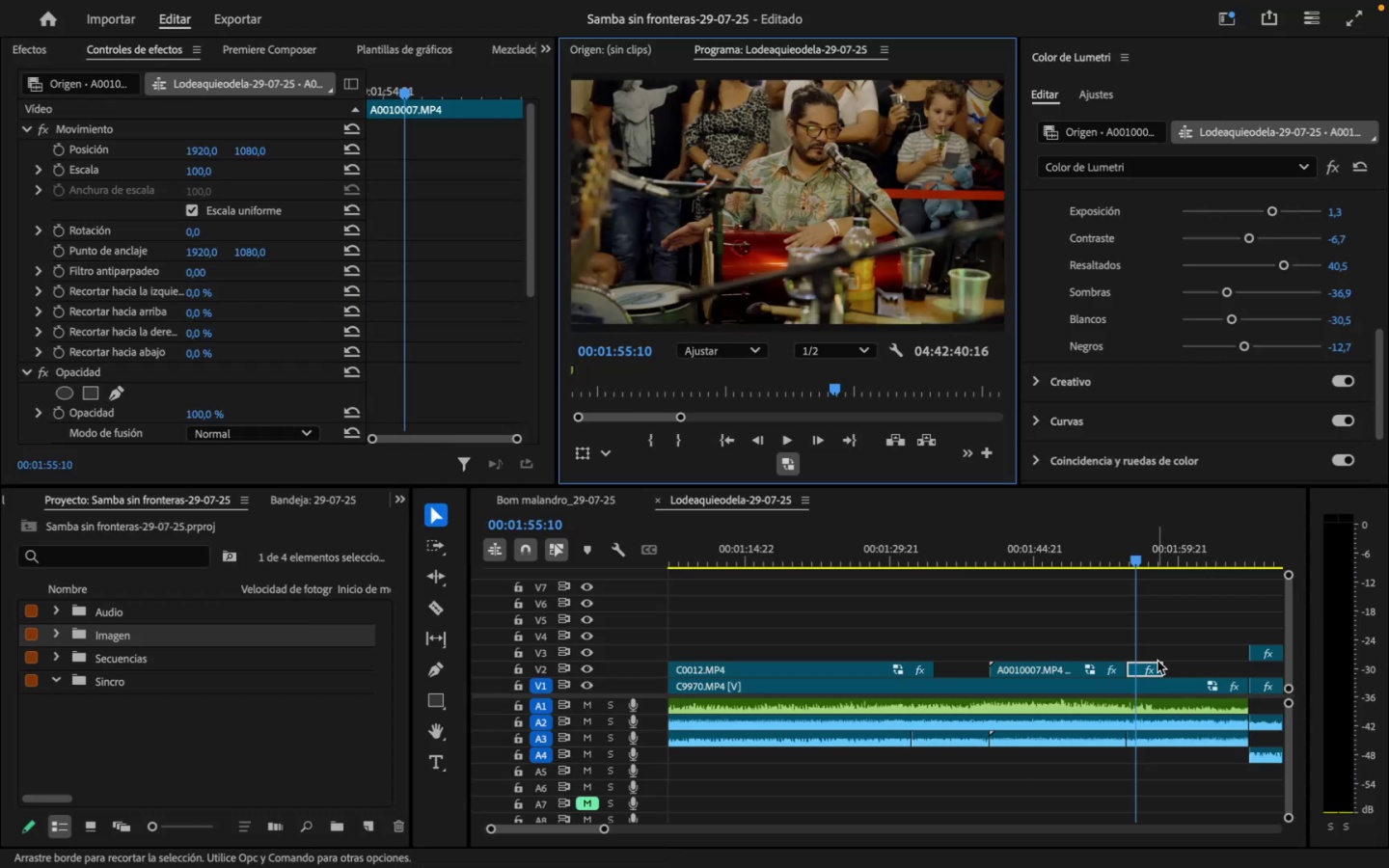 
left_click_drag(start_coordinate=[1159, 665], to_coordinate=[1139, 663])
 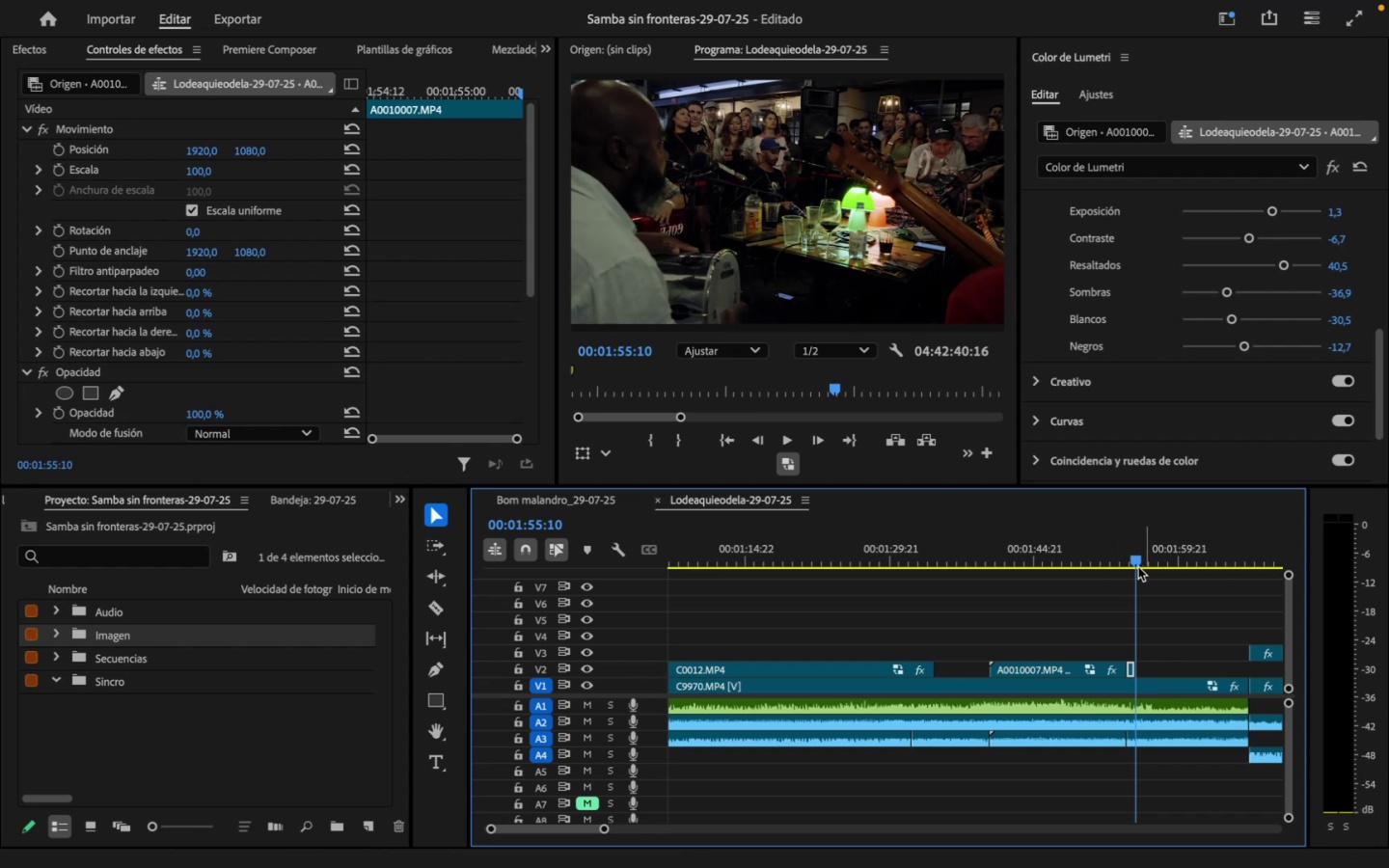 
left_click([1123, 561])
 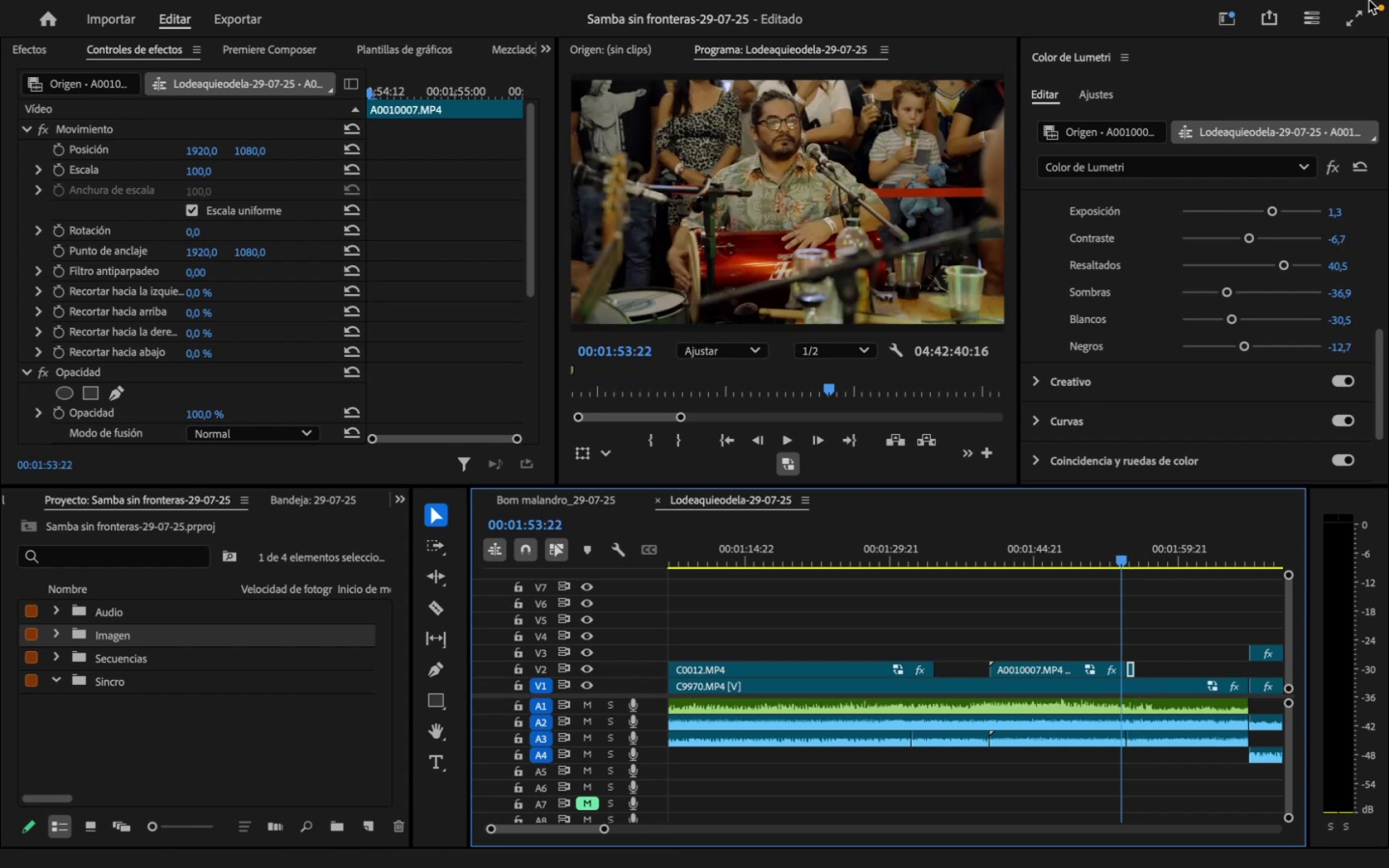 
left_click([1364, 16])
 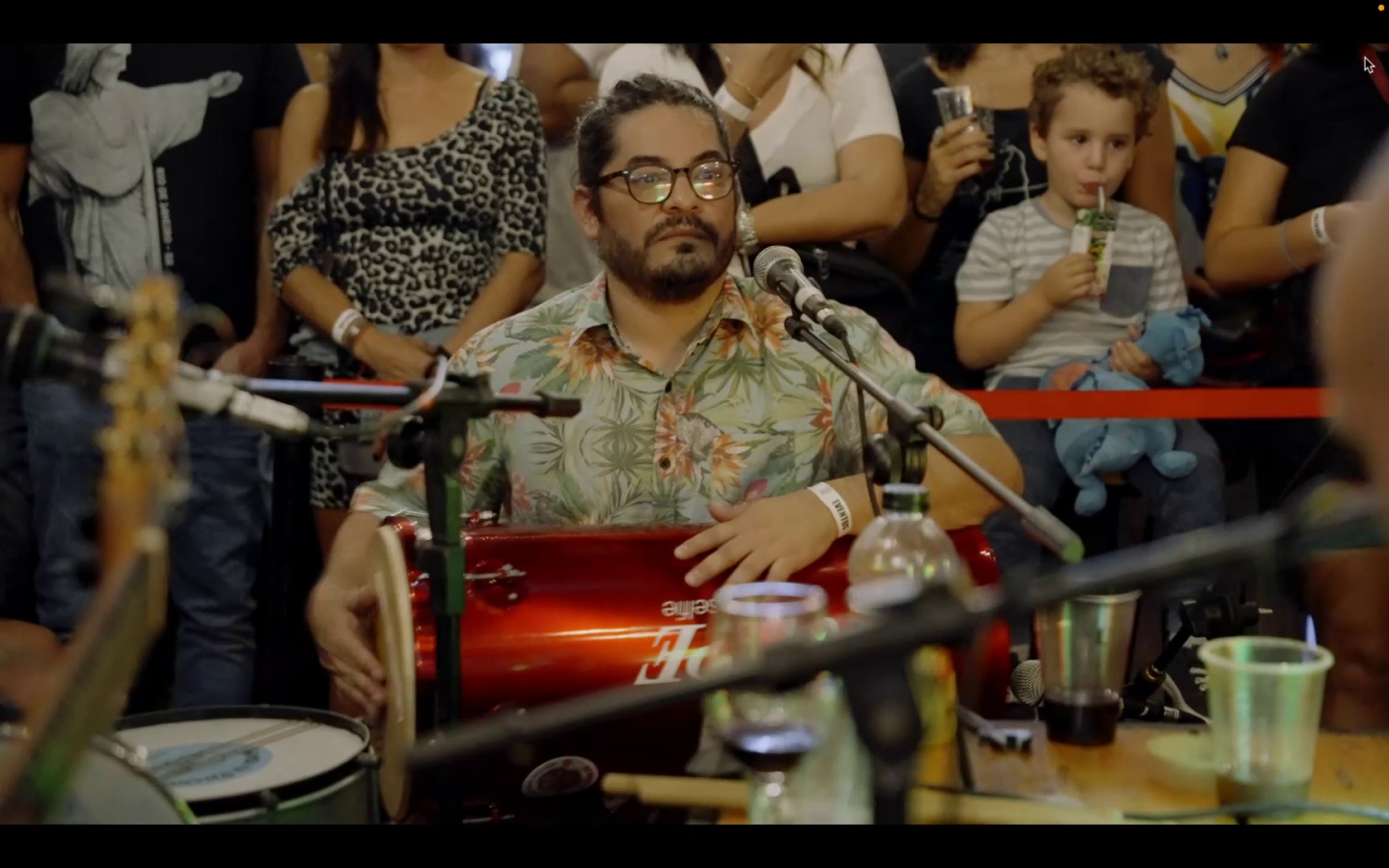 
key(Space)
 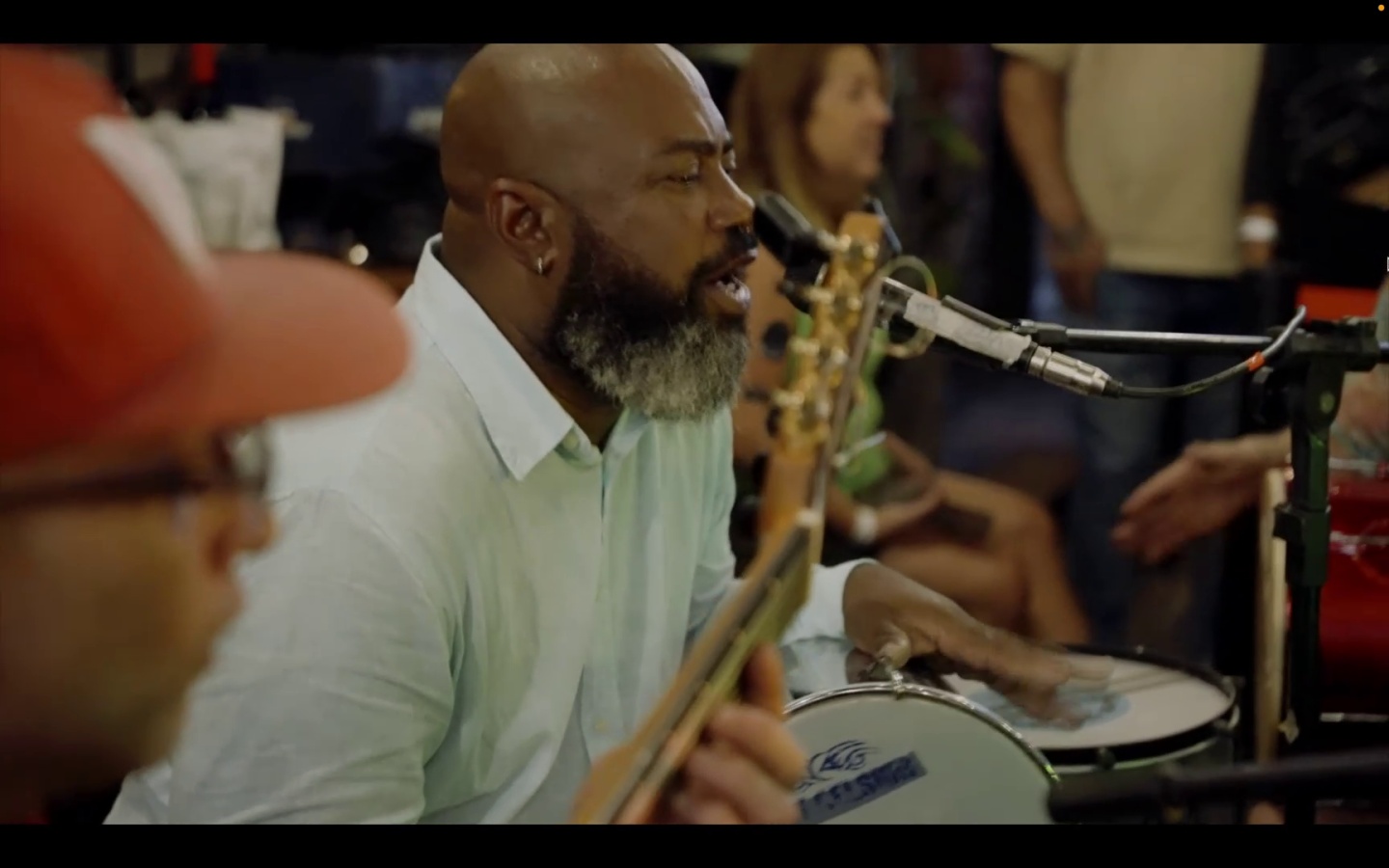 
wait(81.3)
 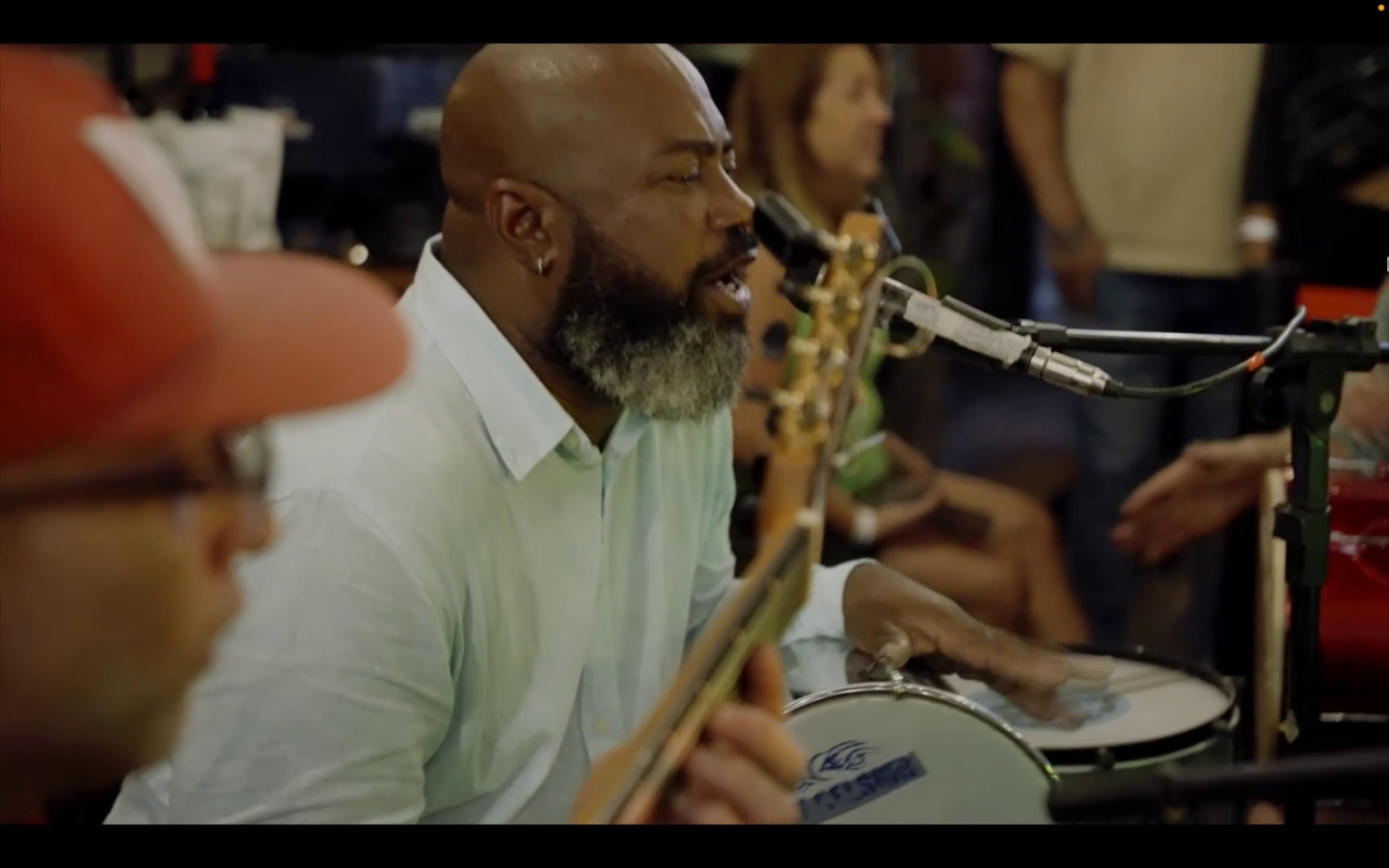 
key(Space)
 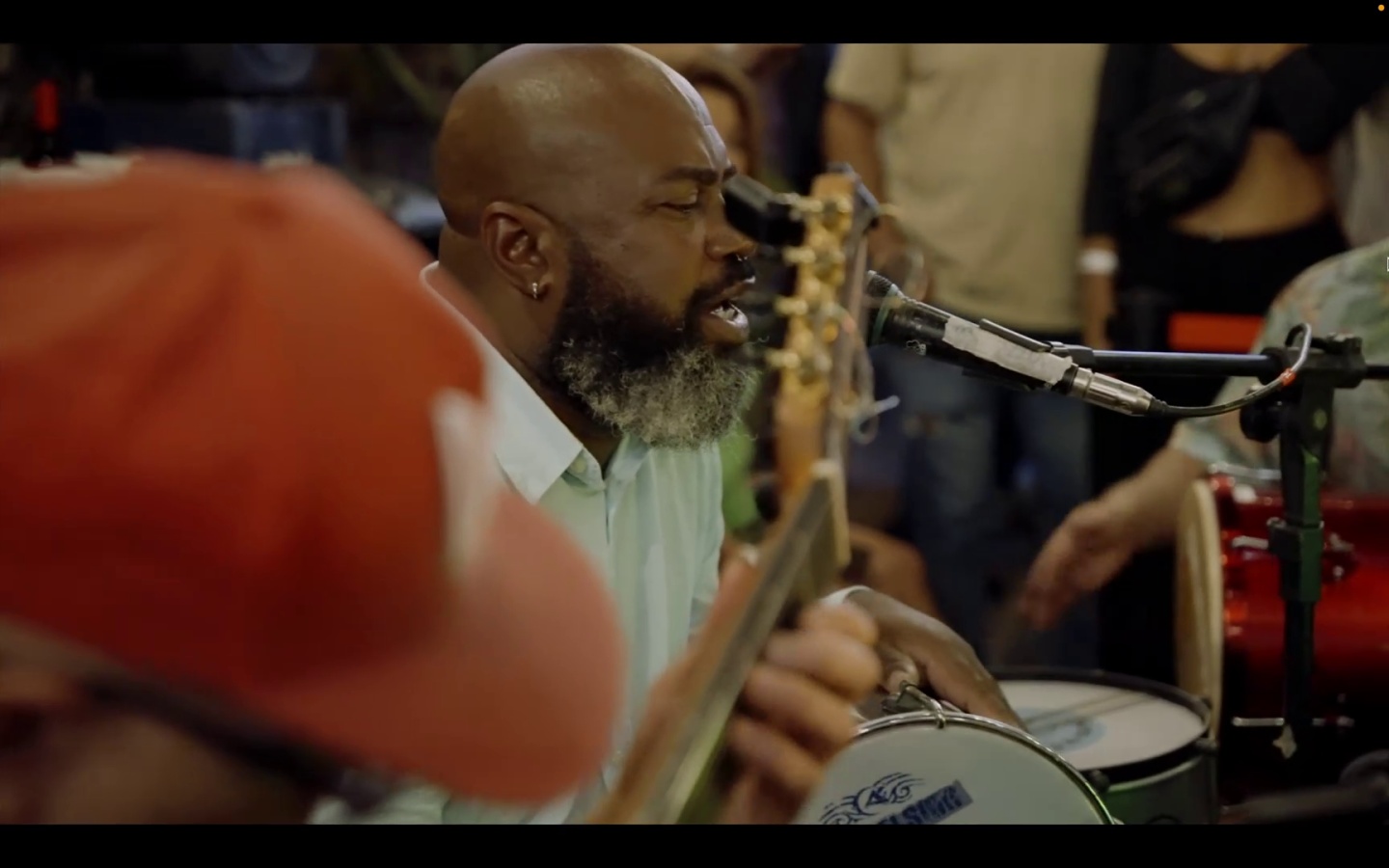 
key(Space)
 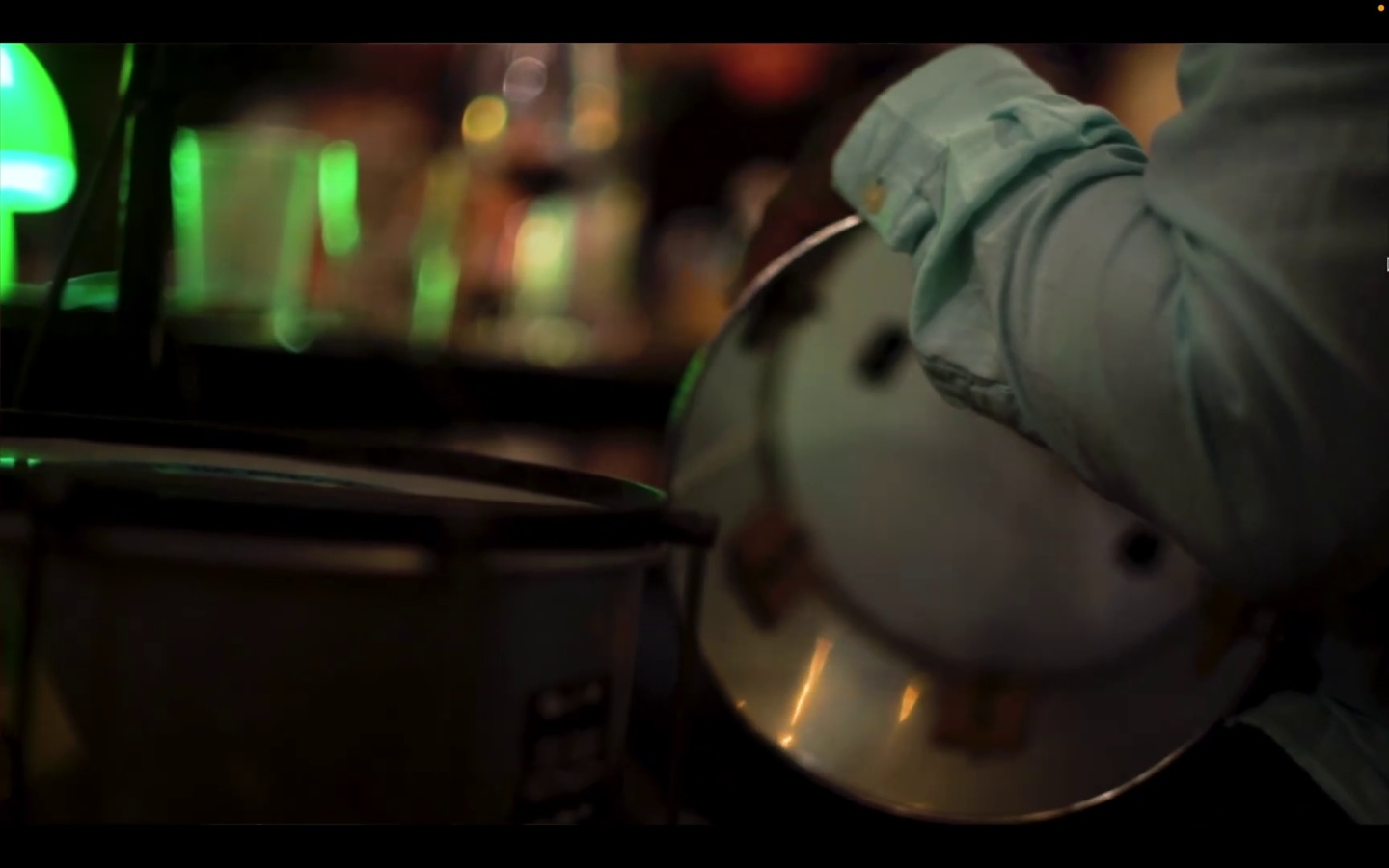 
wait(24.92)
 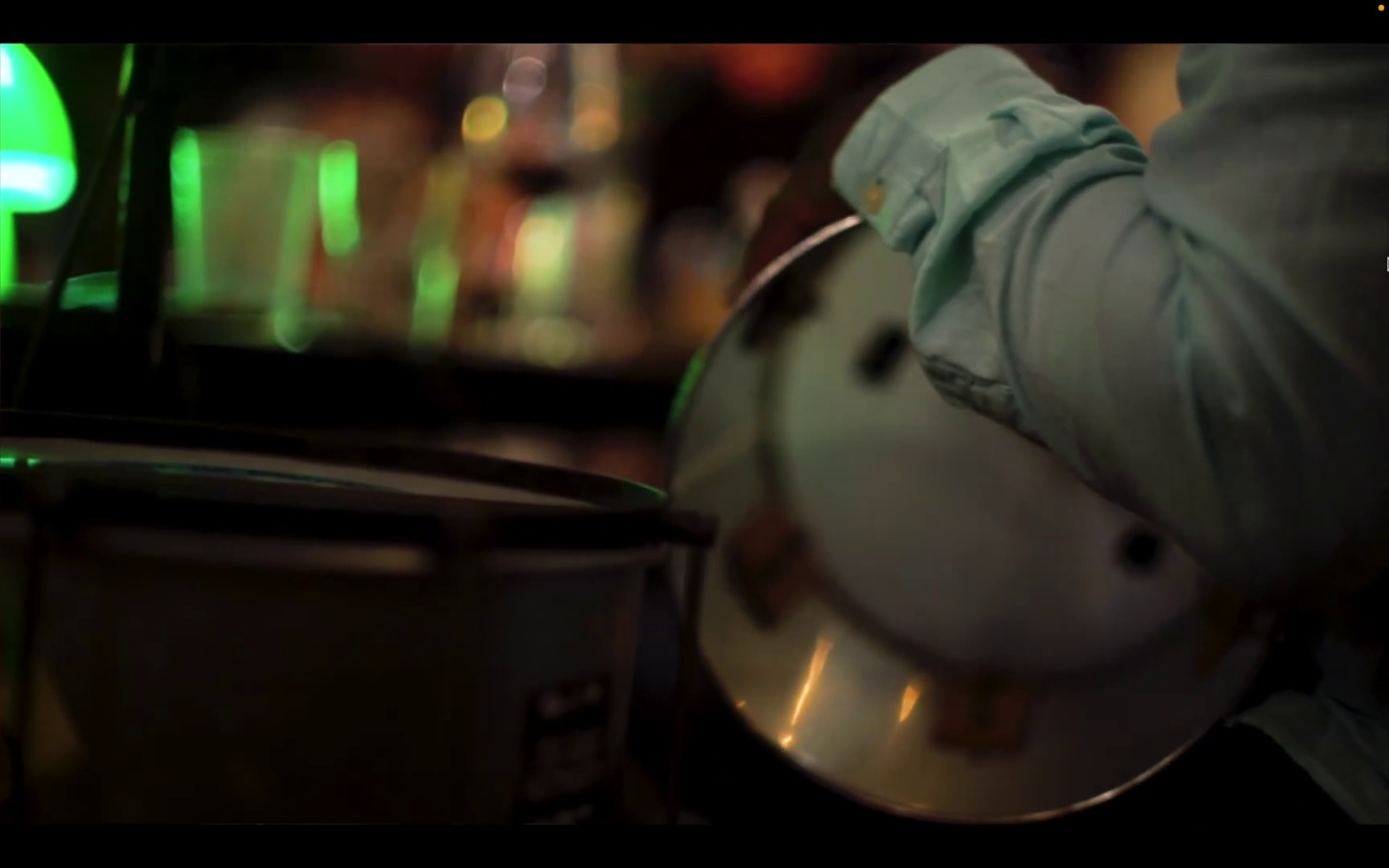 
key(Space)
 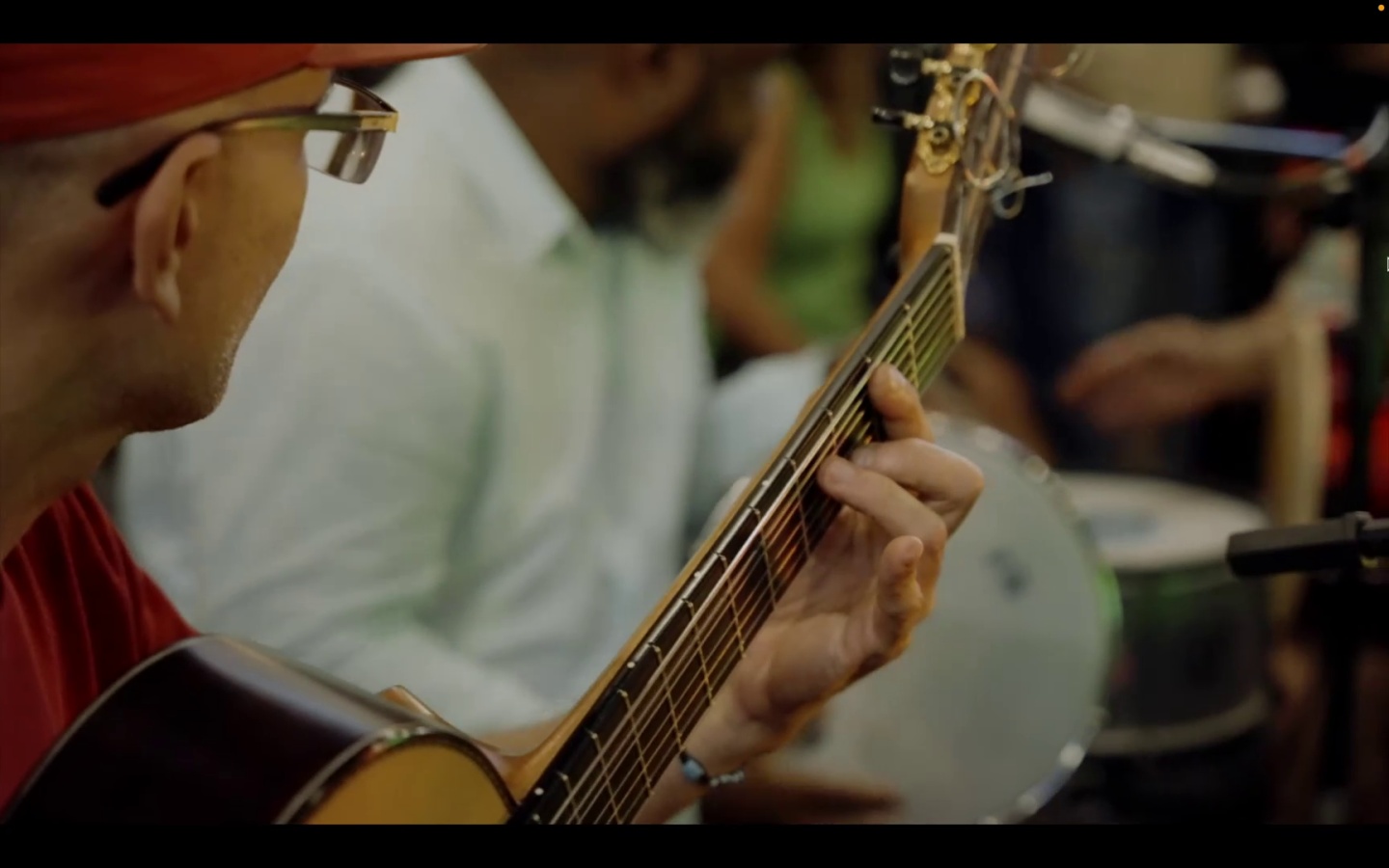 
key(Escape)
 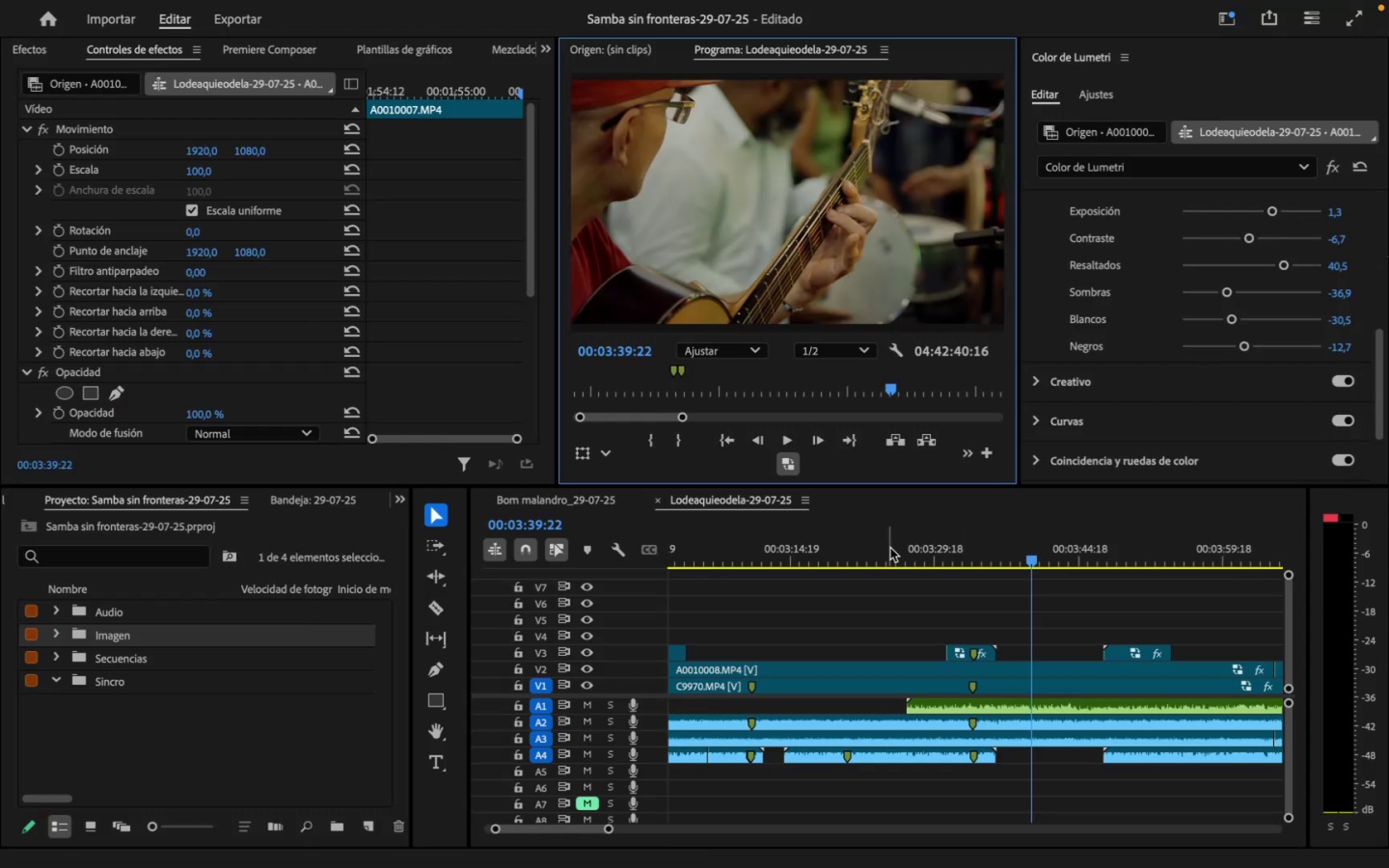 
left_click_drag(start_coordinate=[974, 547], to_coordinate=[981, 556])
 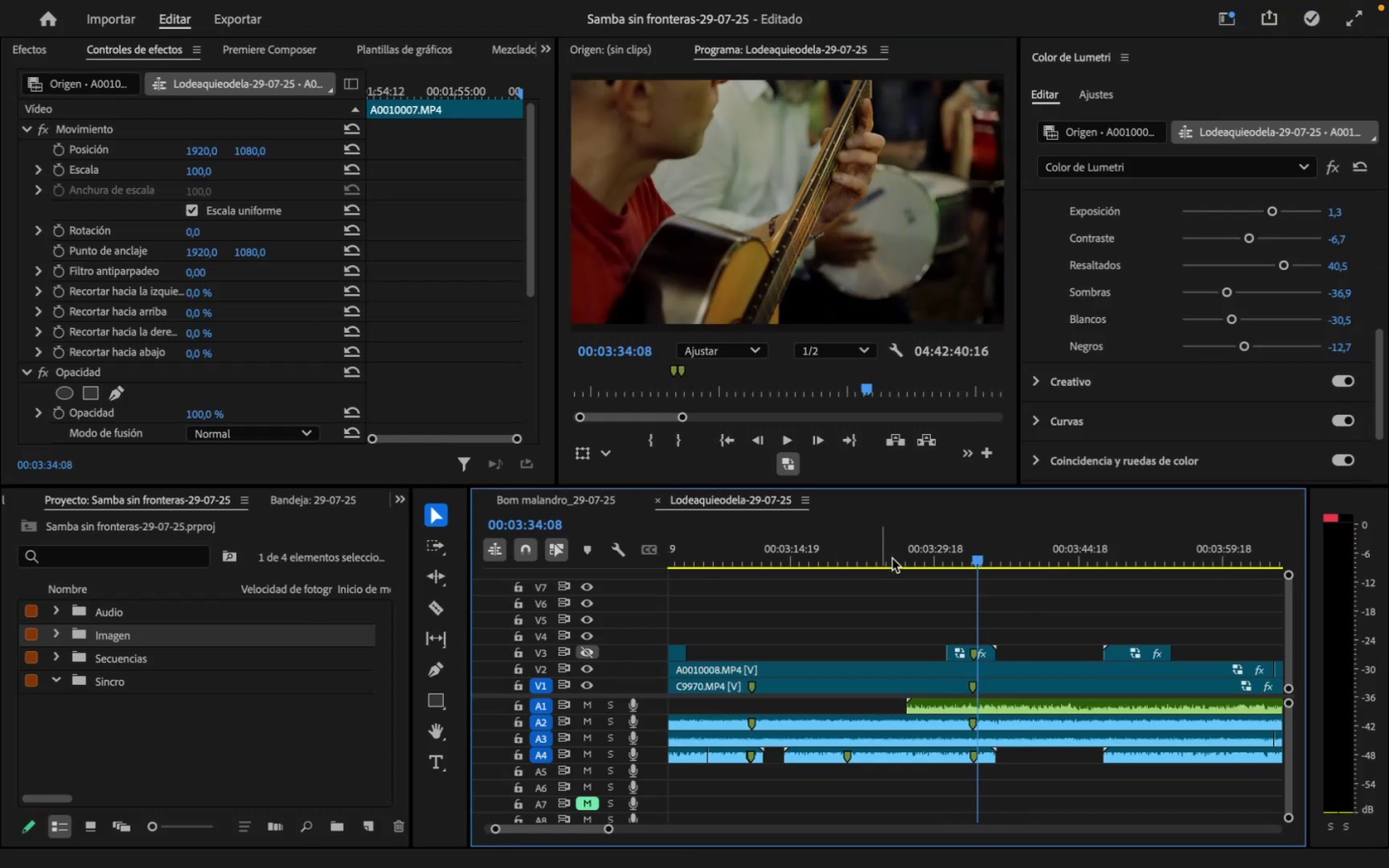 
left_click_drag(start_coordinate=[973, 552], to_coordinate=[844, 562])
 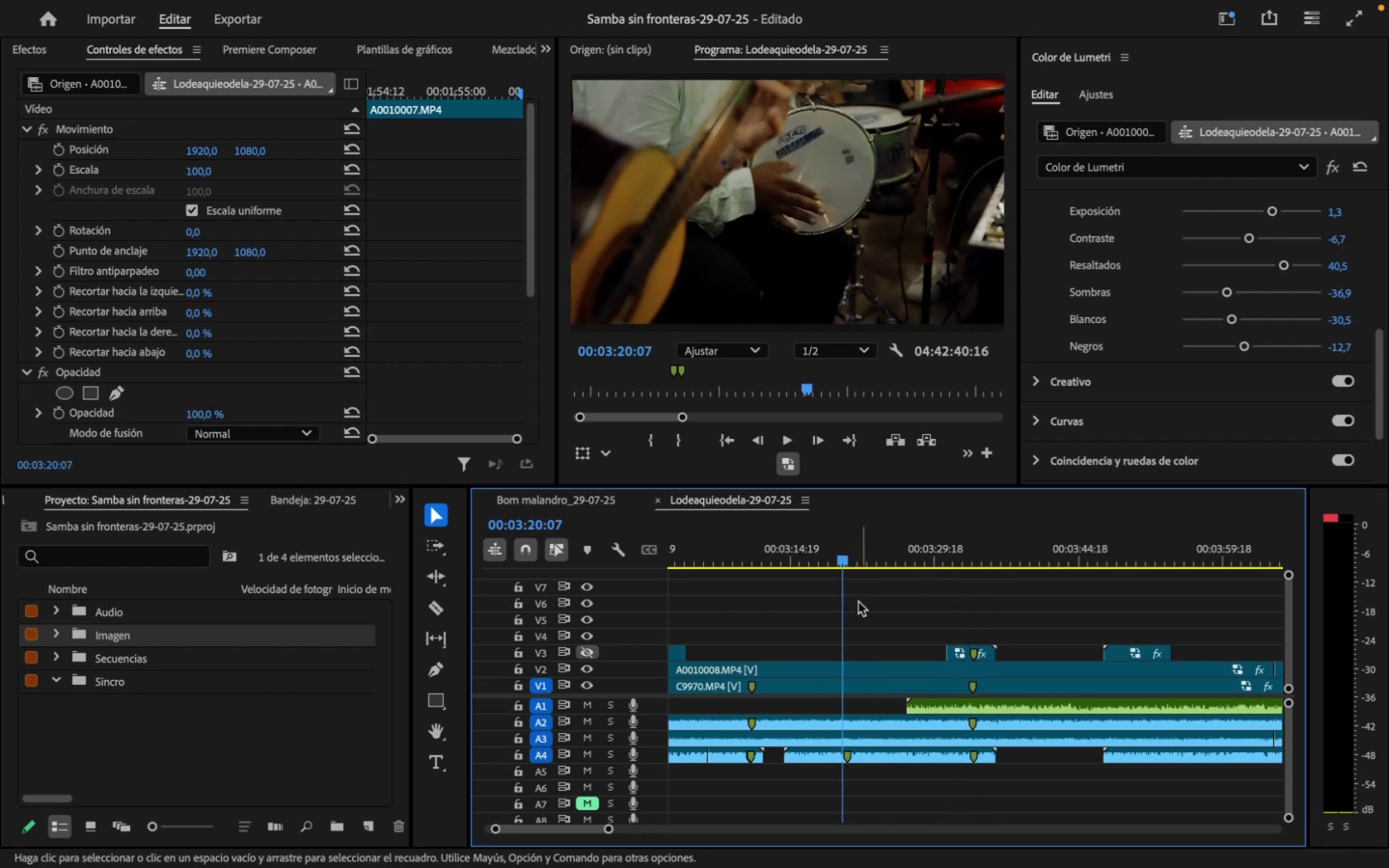 
left_click_drag(start_coordinate=[868, 535], to_coordinate=[889, 537])
 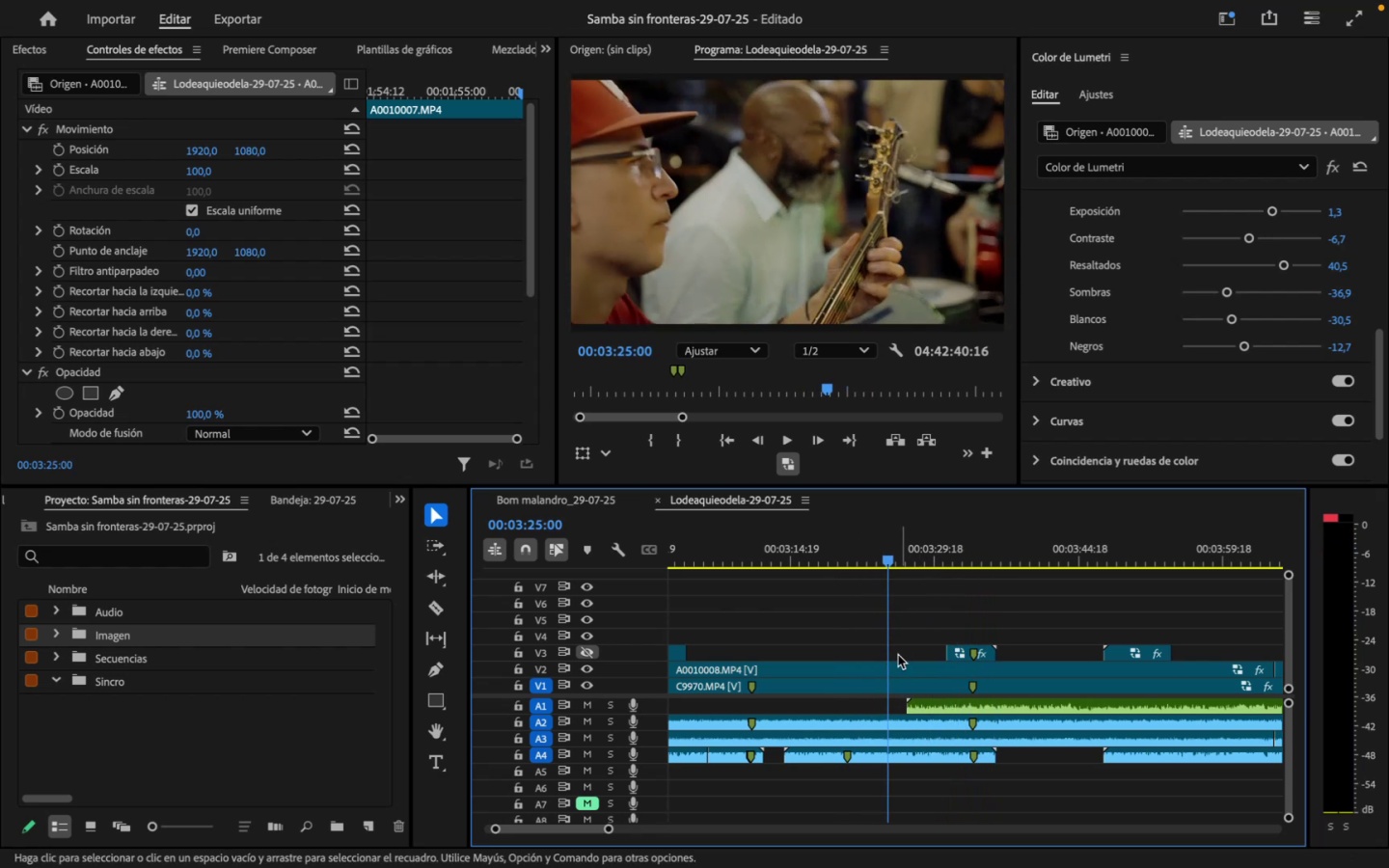 
key(Space)
 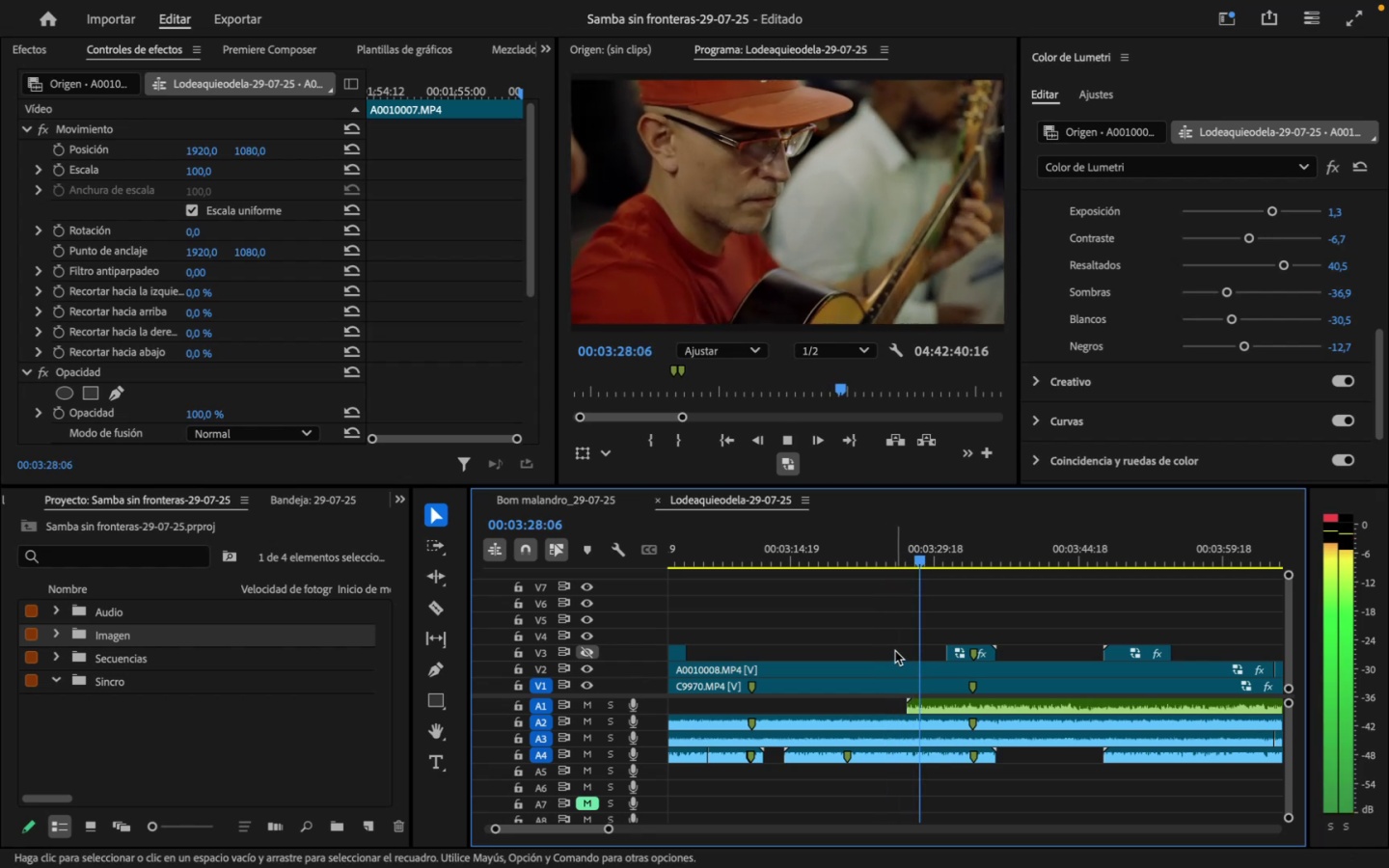 
wait(8.6)
 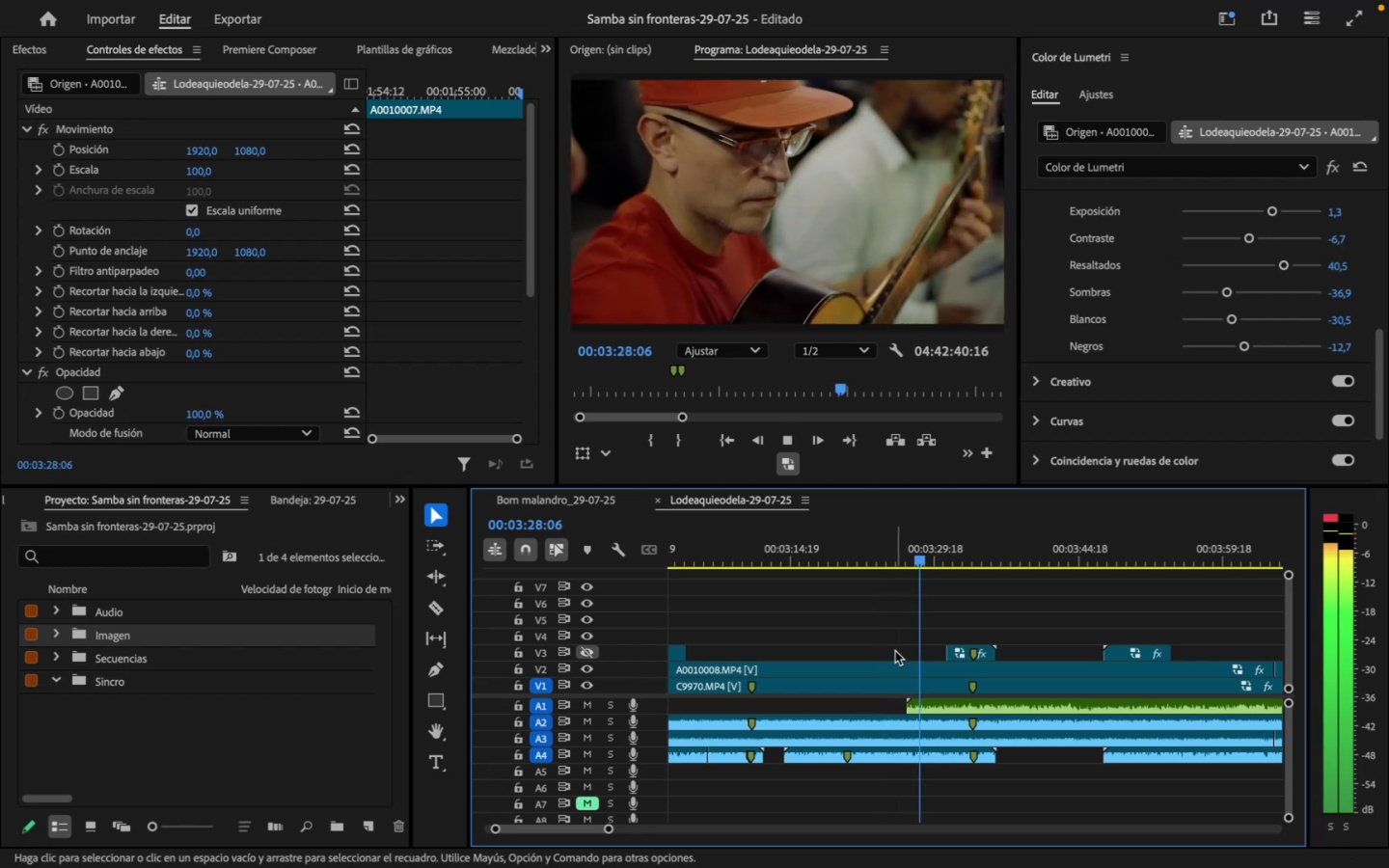 
key(Space)
 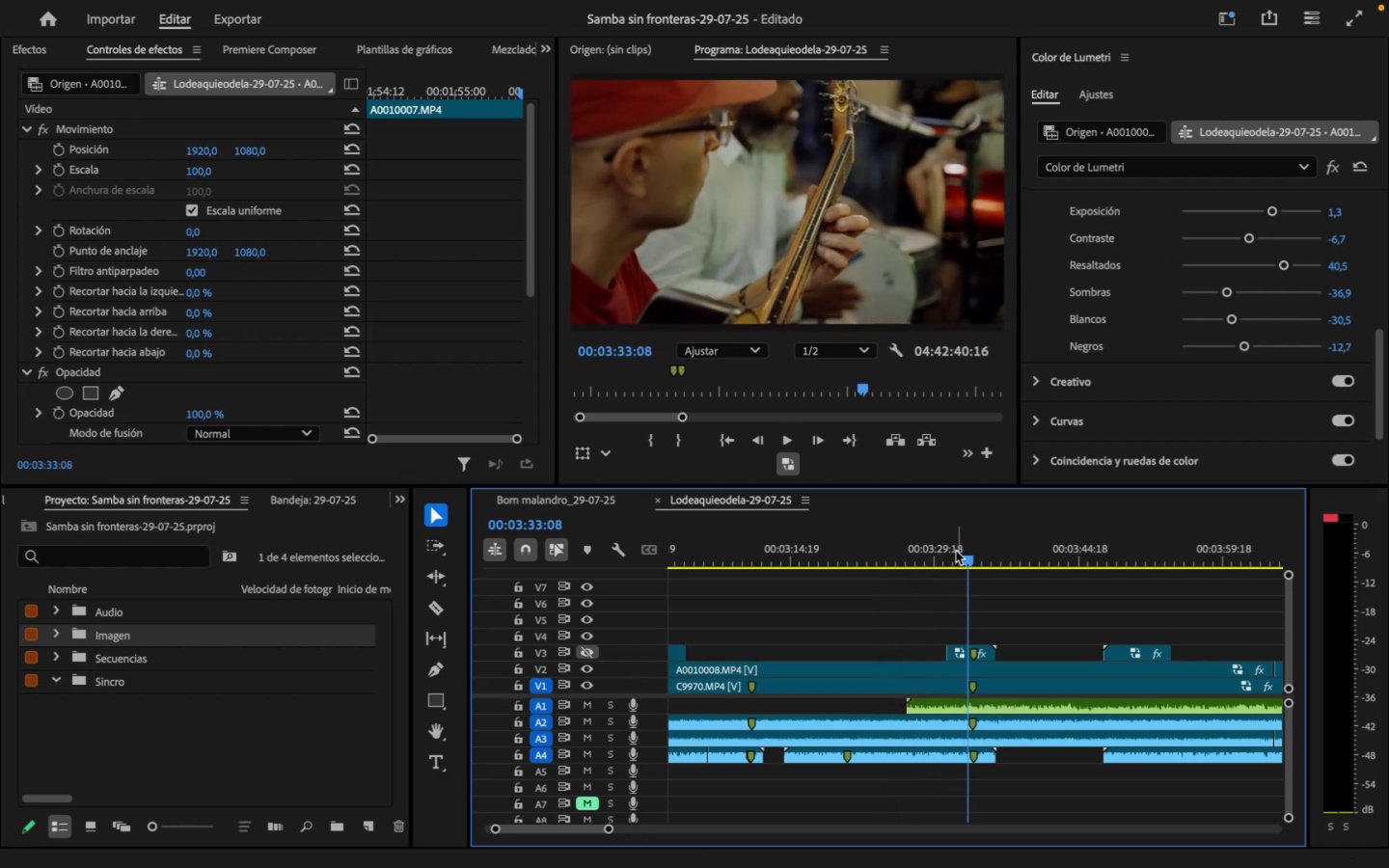 
left_click_drag(start_coordinate=[953, 540], to_coordinate=[931, 546])
 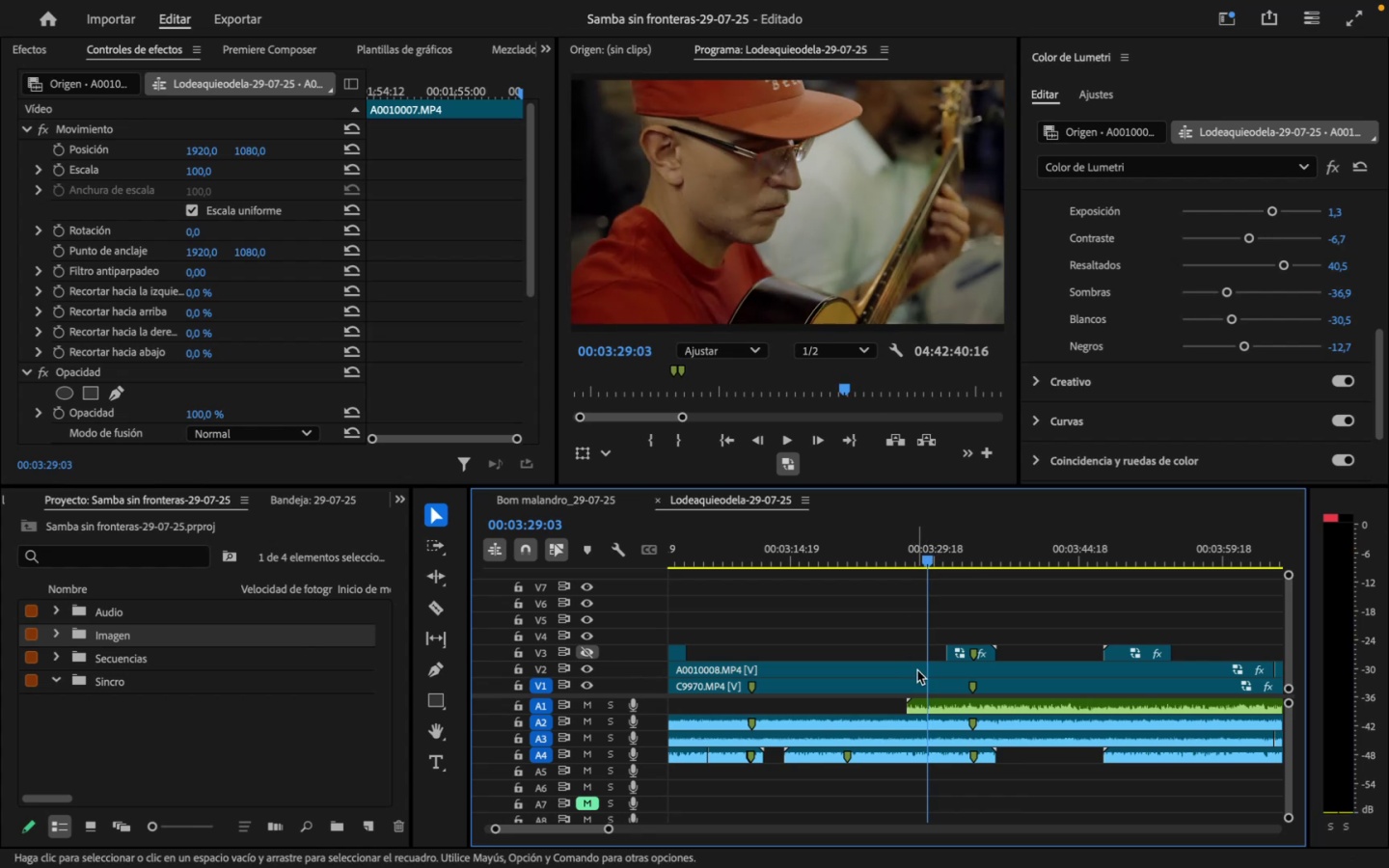 
left_click([923, 665])
 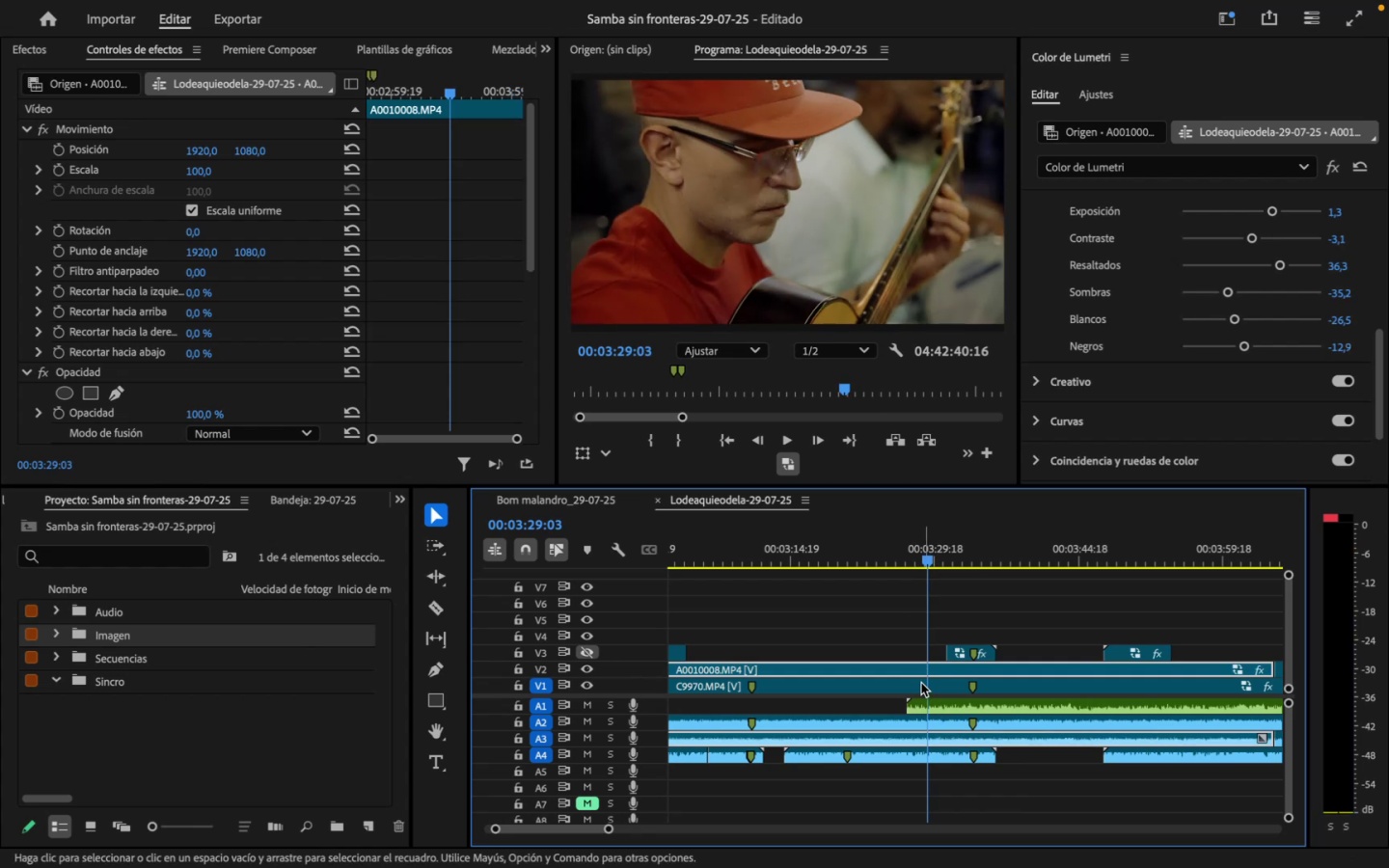 
left_click([917, 684])
 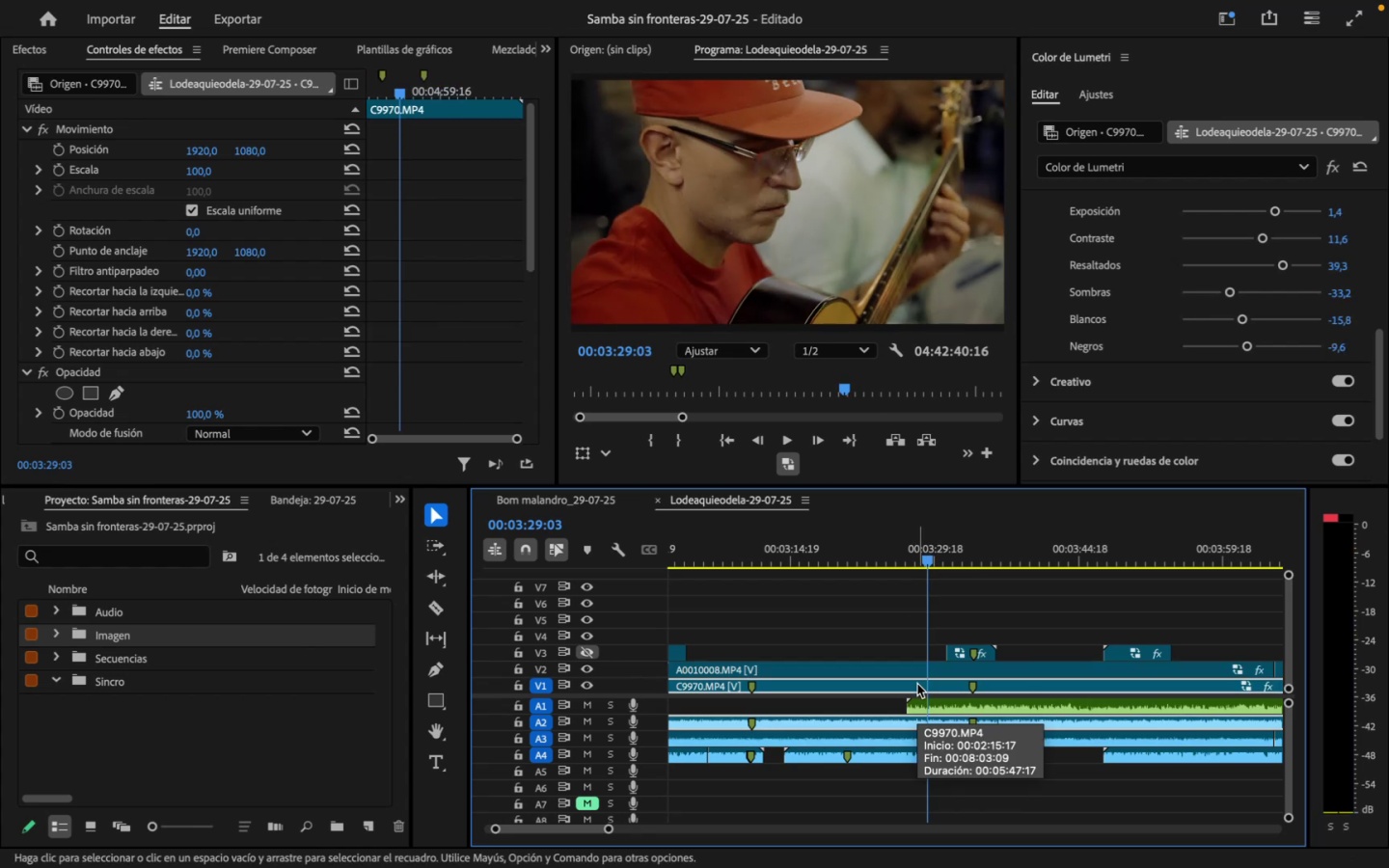 
left_click([917, 667])
 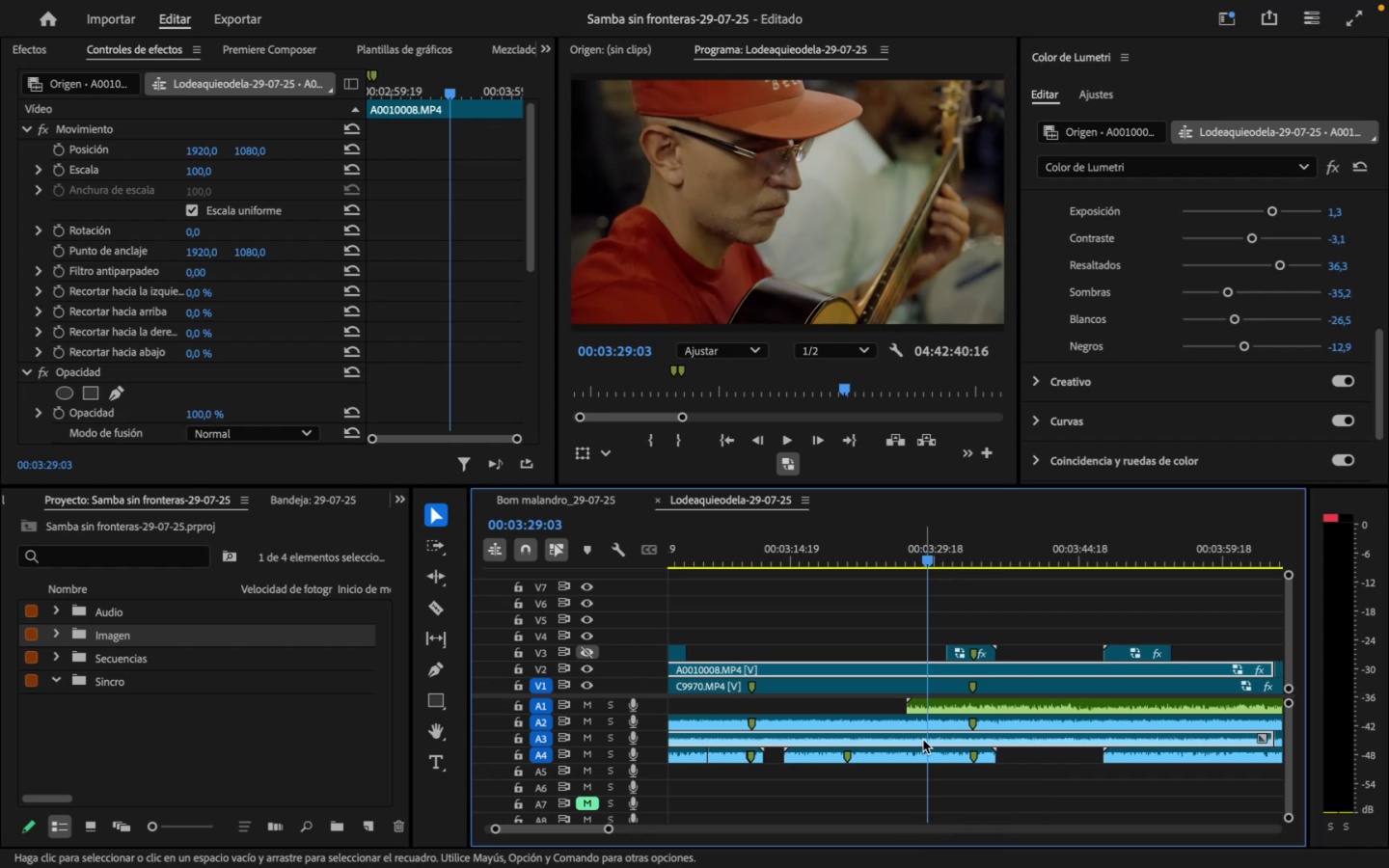 
wait(6.39)
 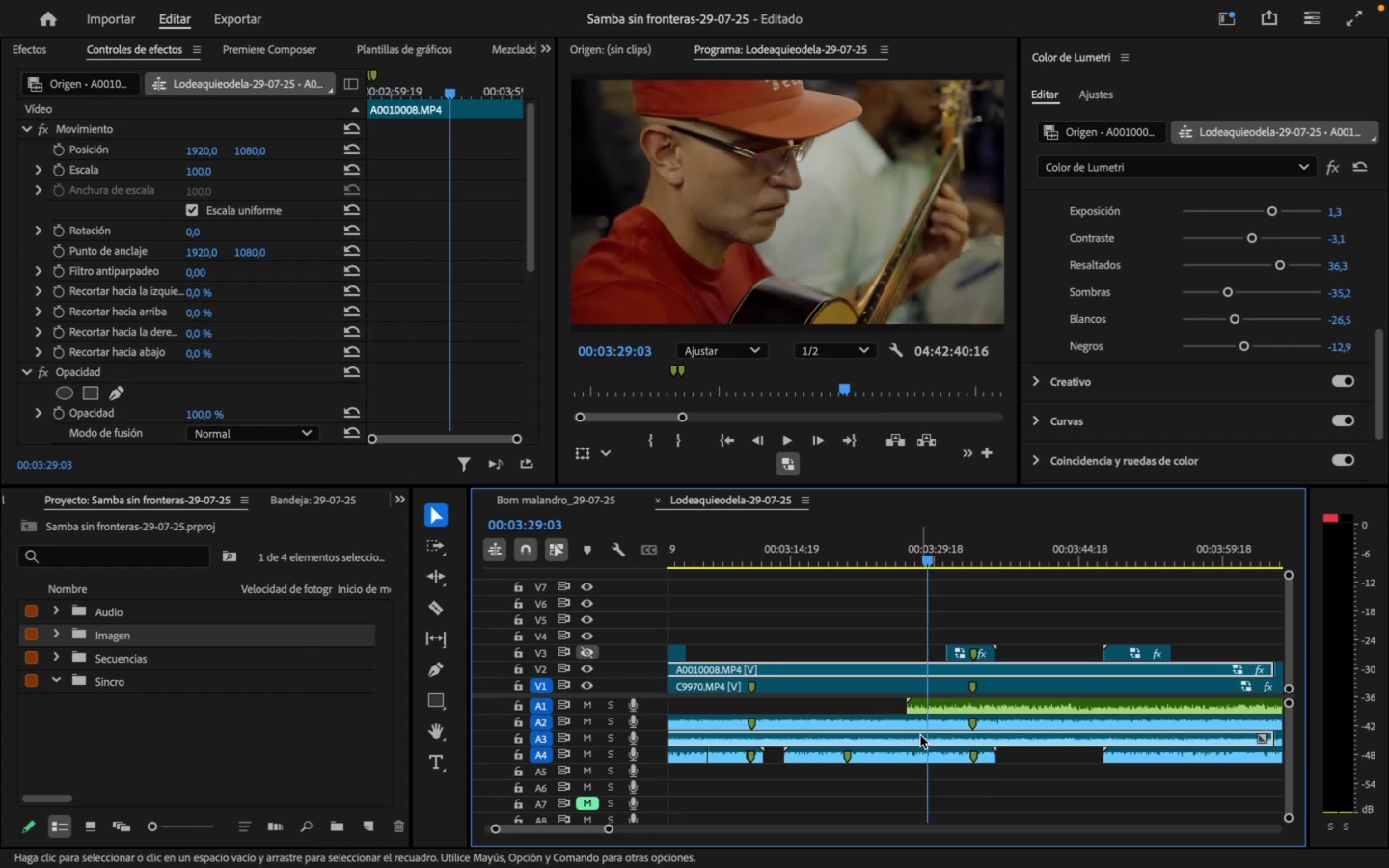 
mouse_move([1079, 846])
 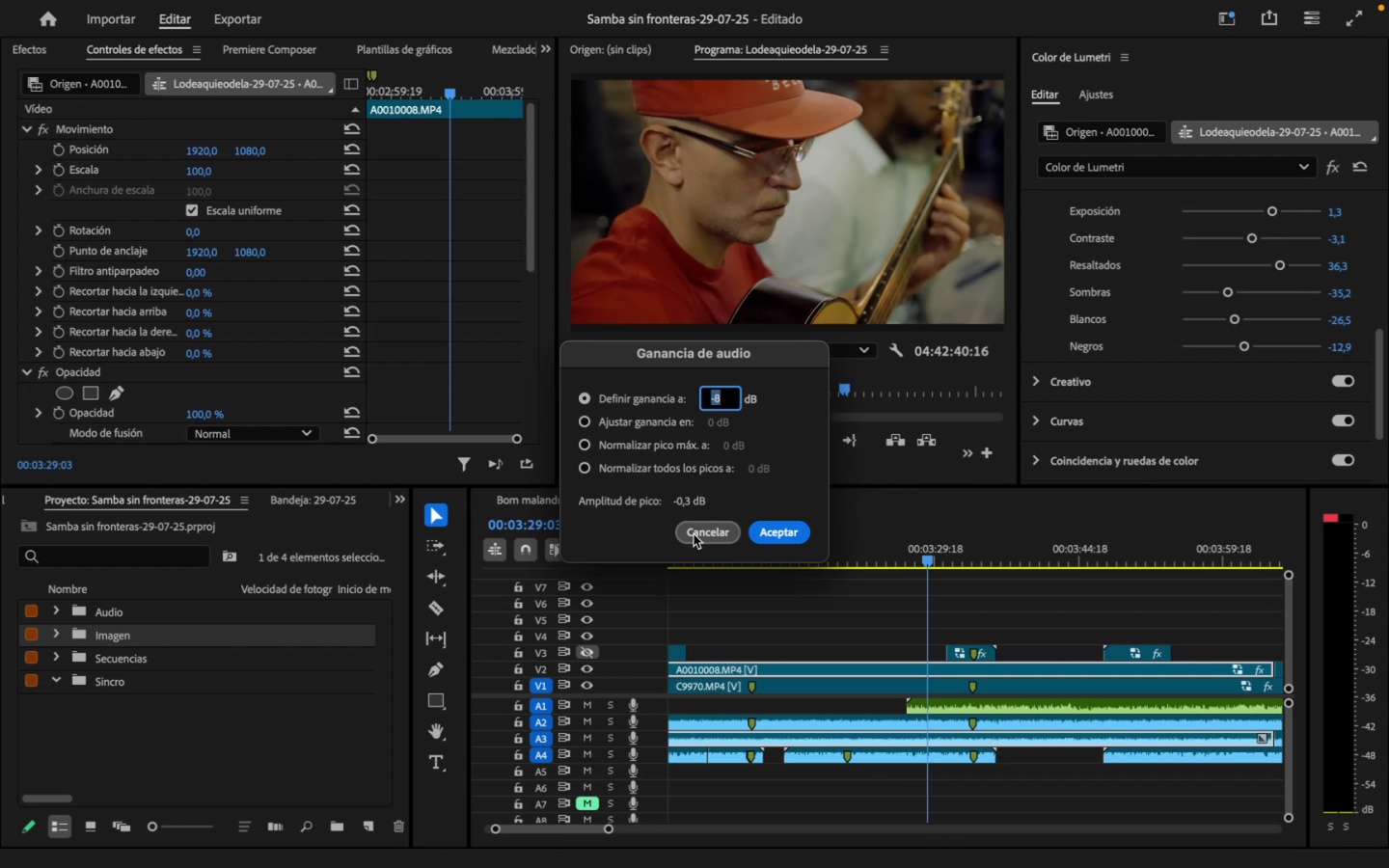 
wait(6.57)
 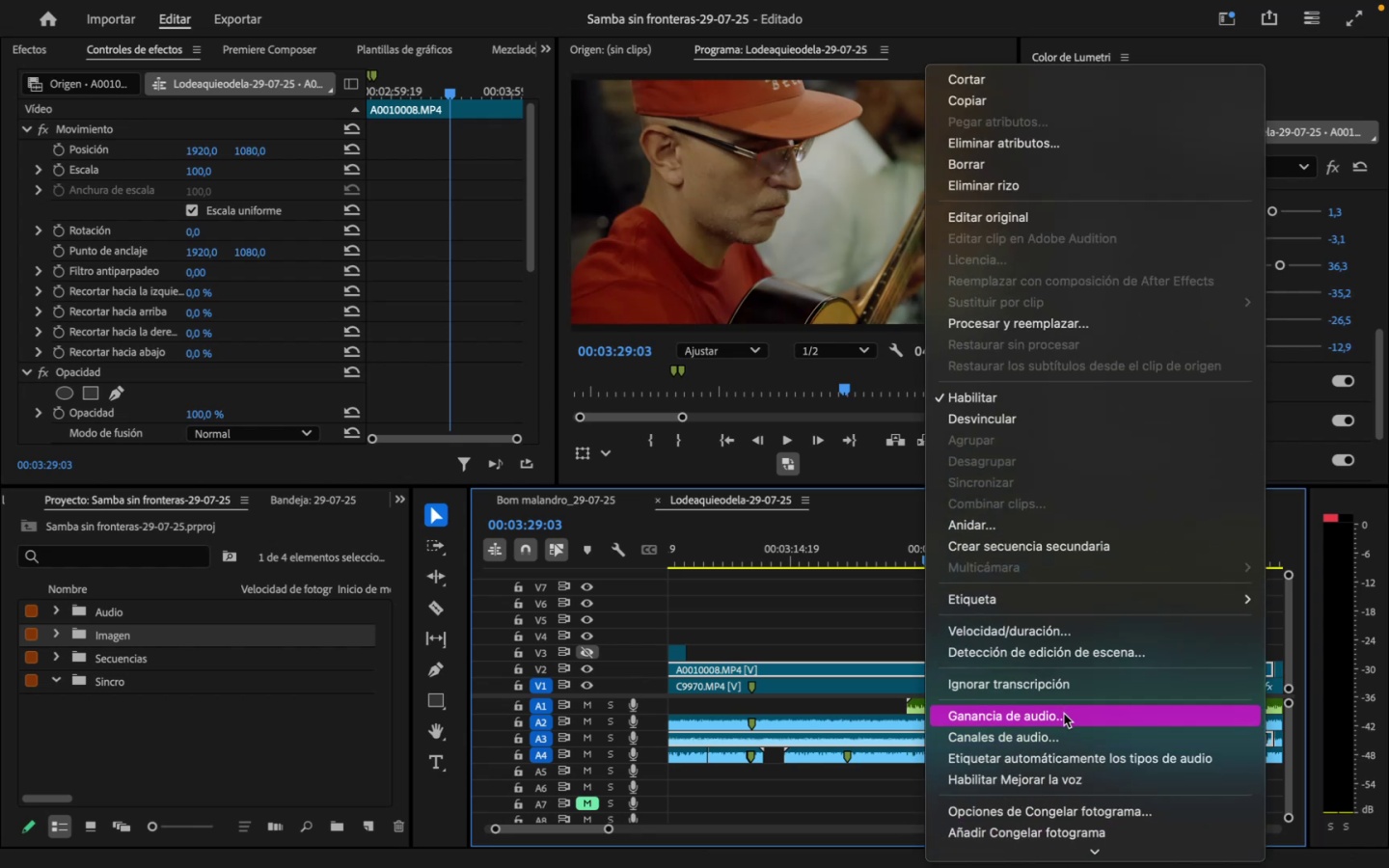 
left_click([730, 399])
 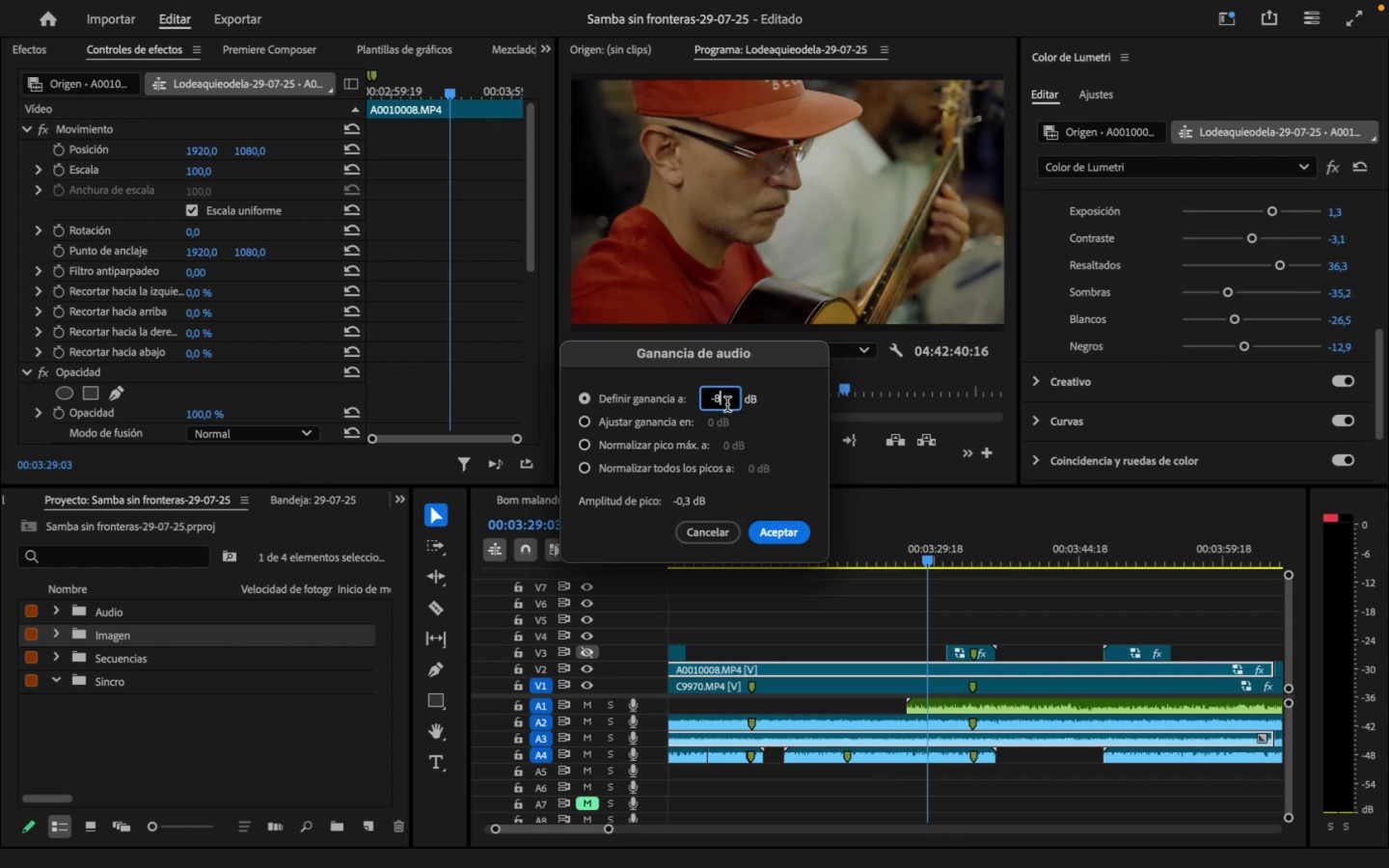 
key(Backspace)
type(10)
 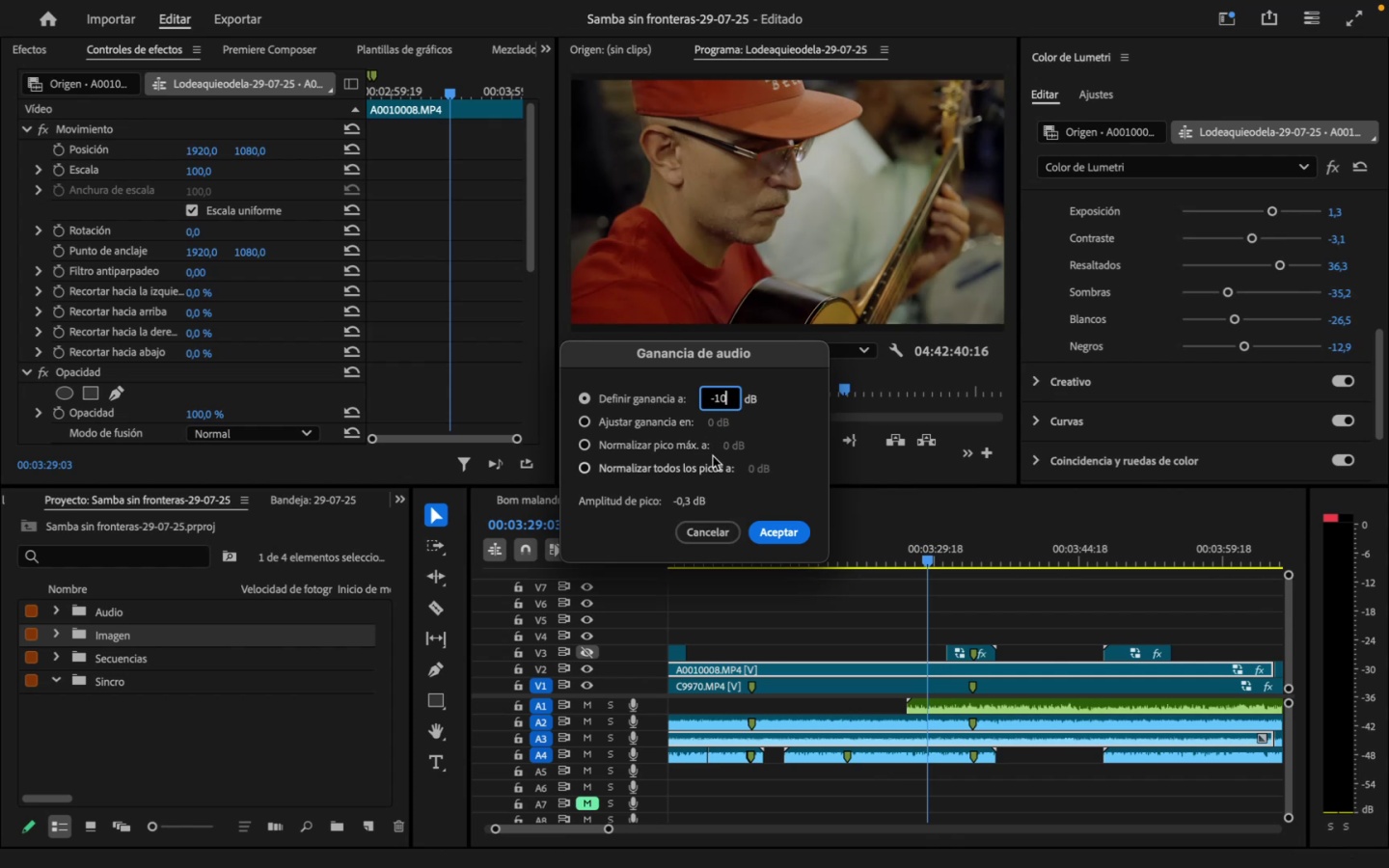 
key(Enter)
 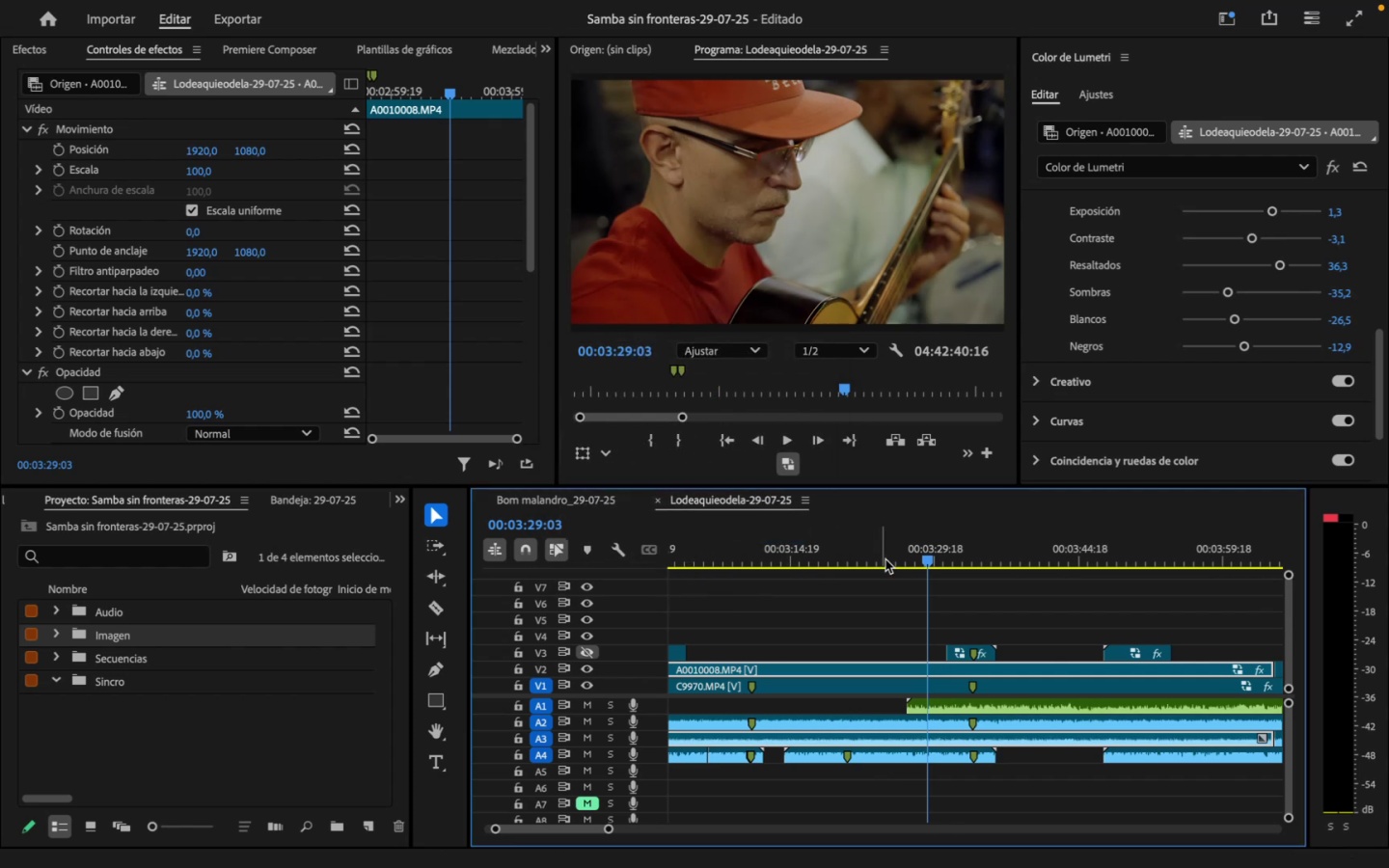 
key(Space)
 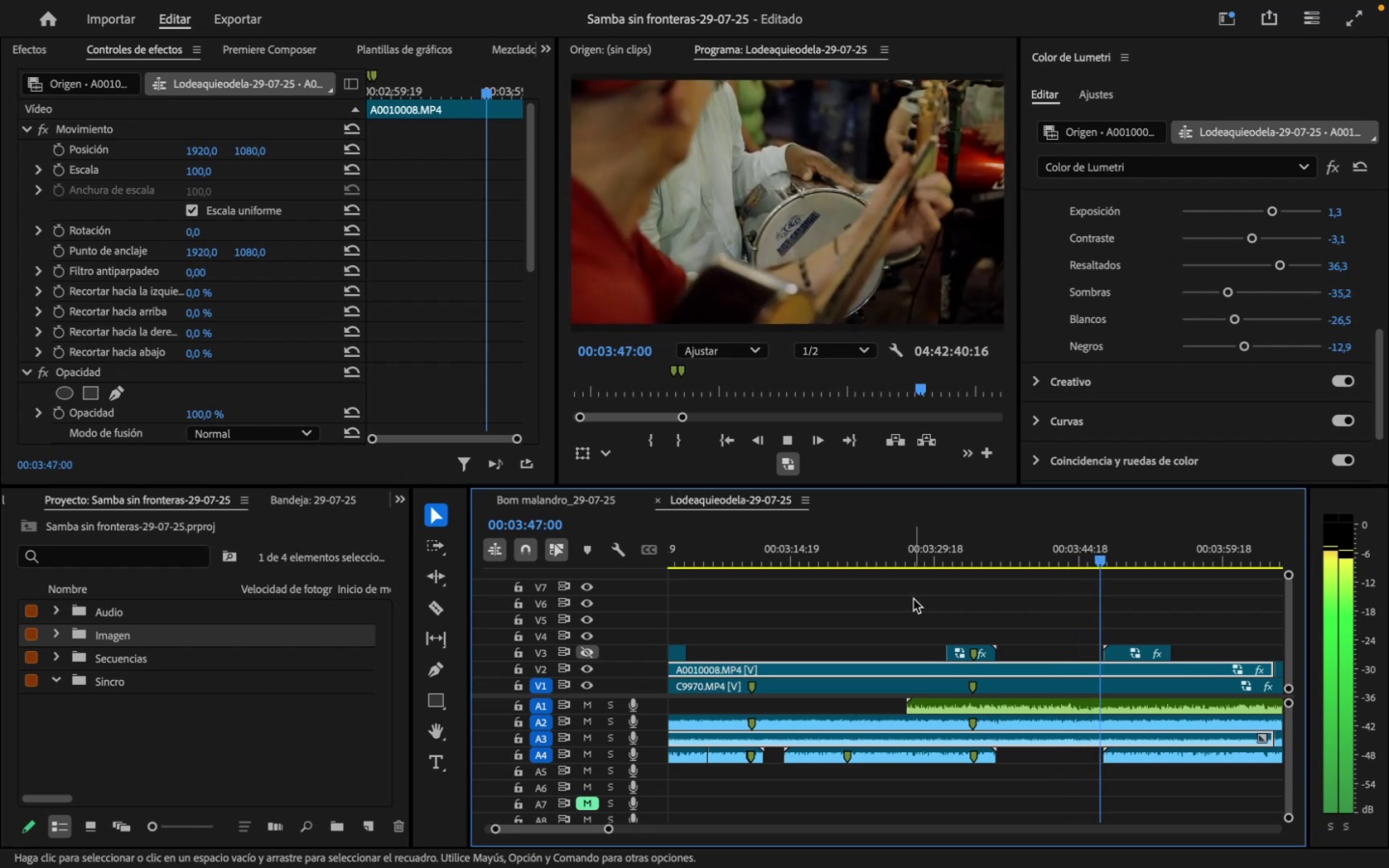 
wait(23.16)
 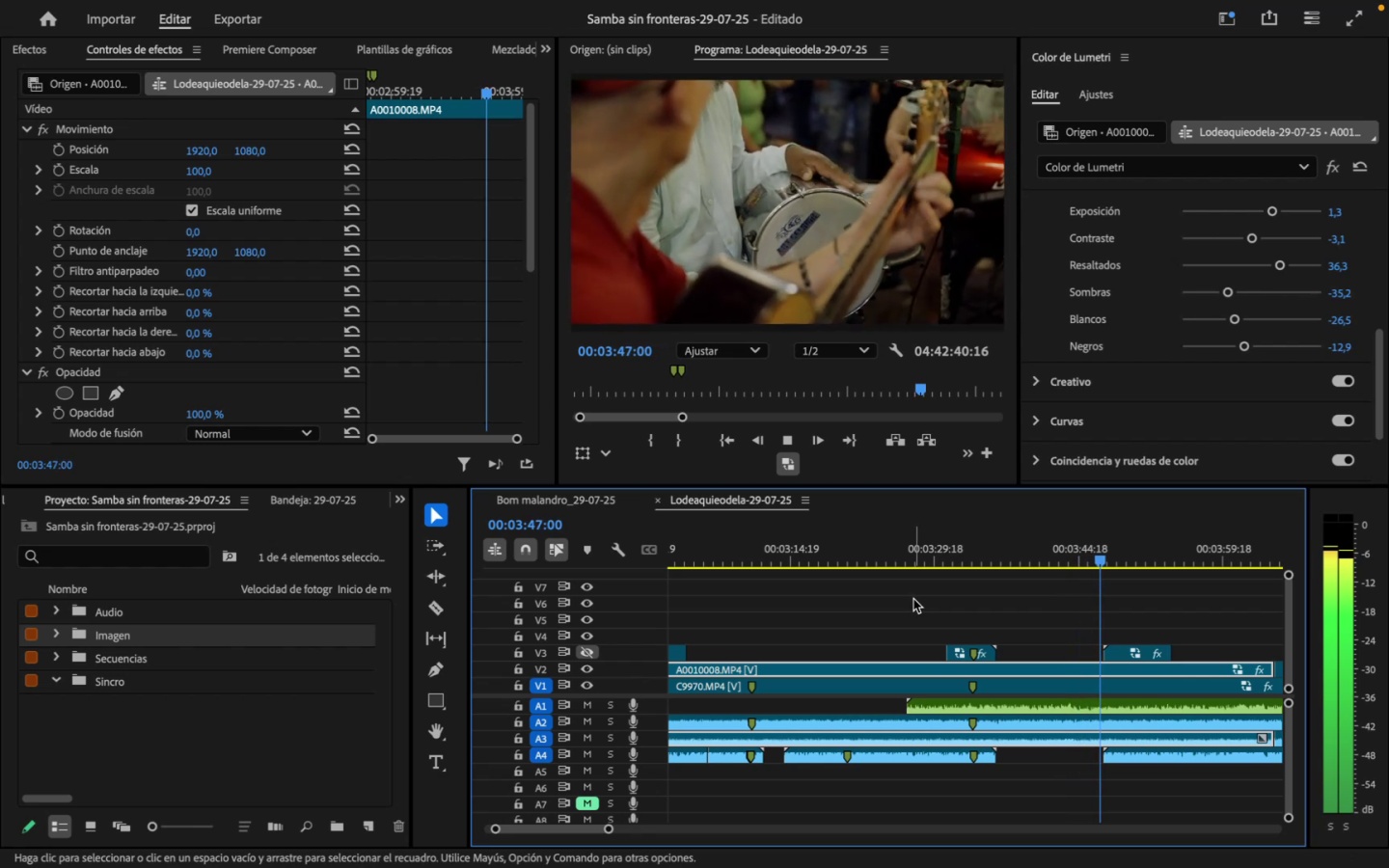 
key(Space)
 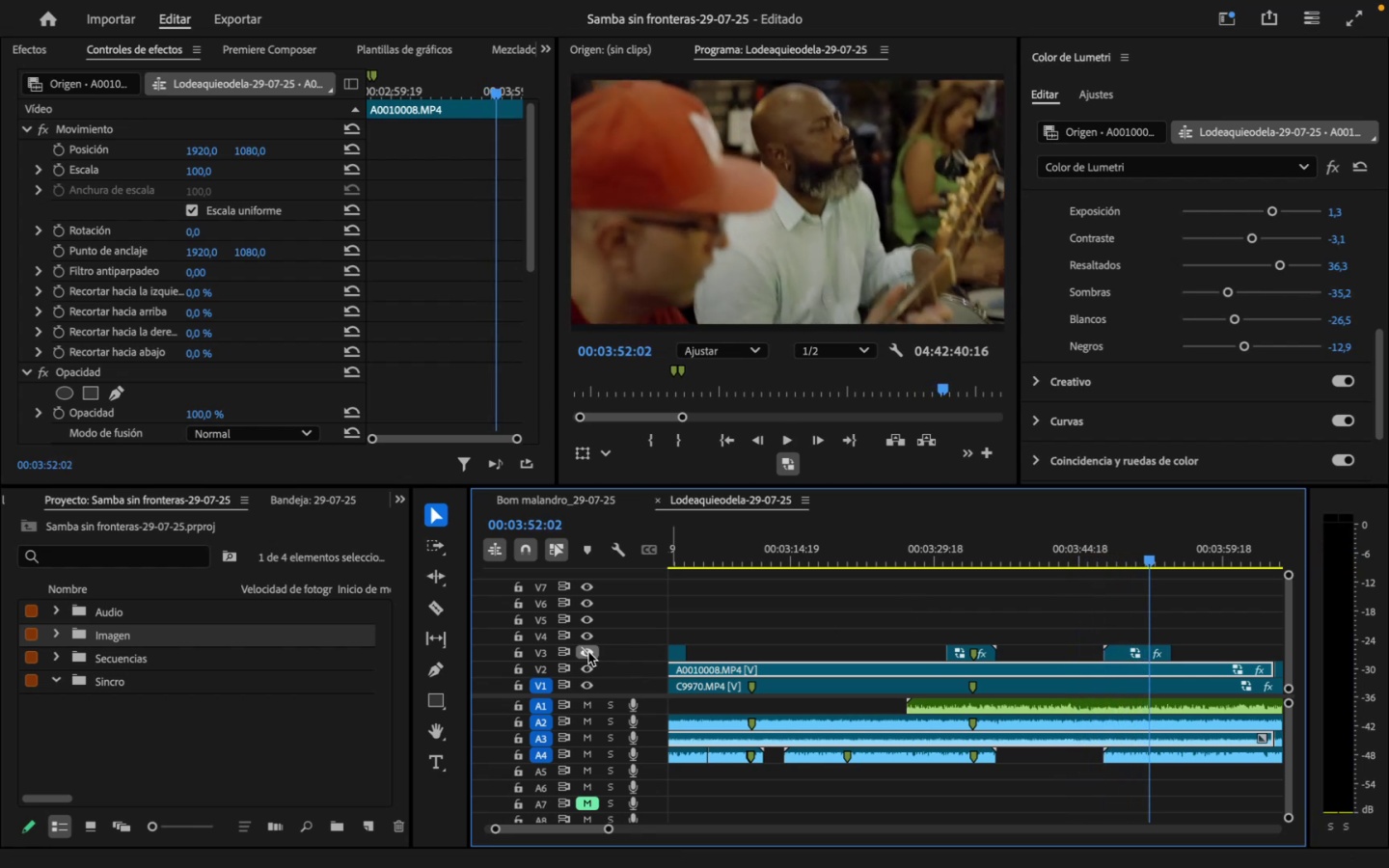 
left_click([588, 652])
 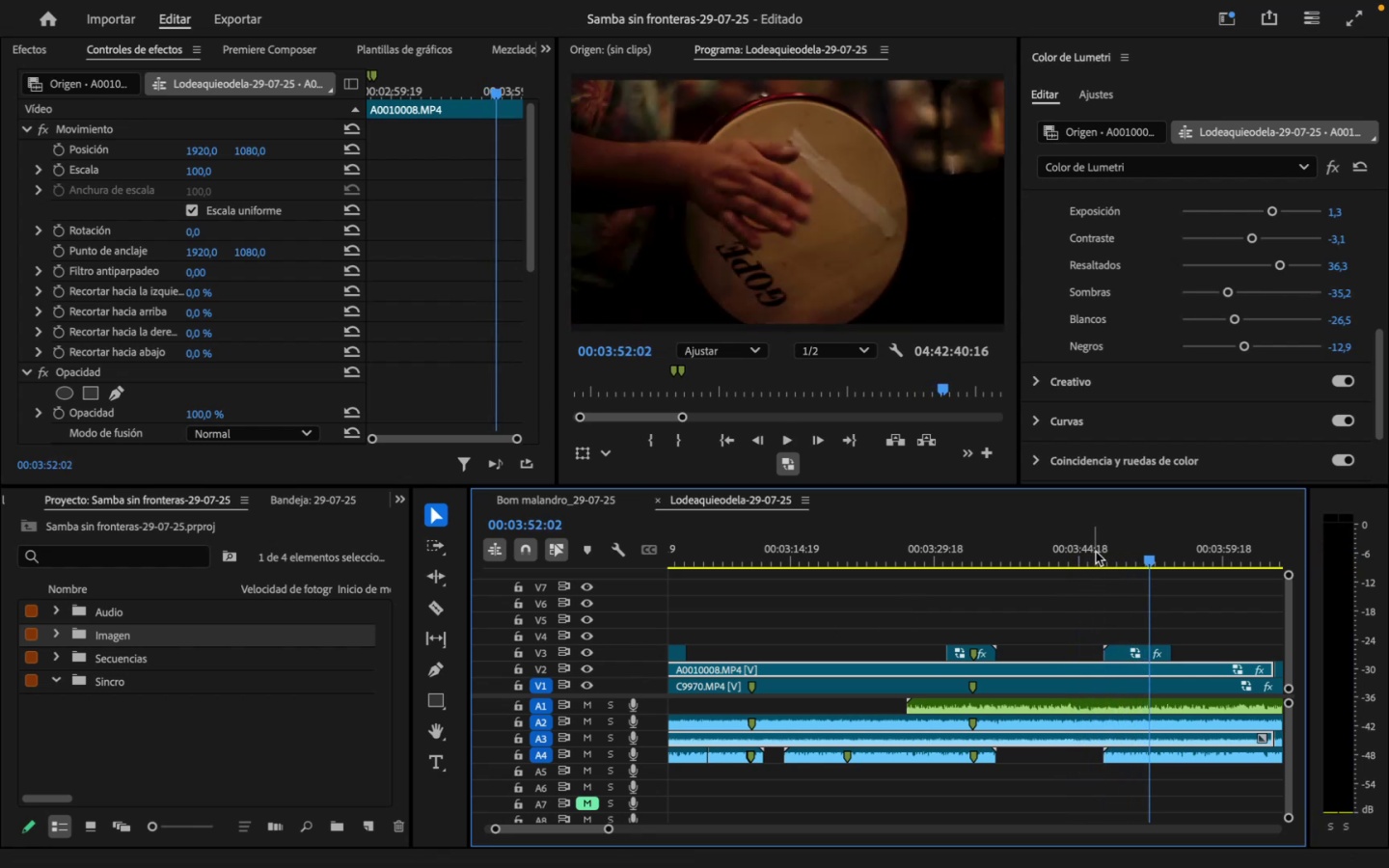 
key(Space)
 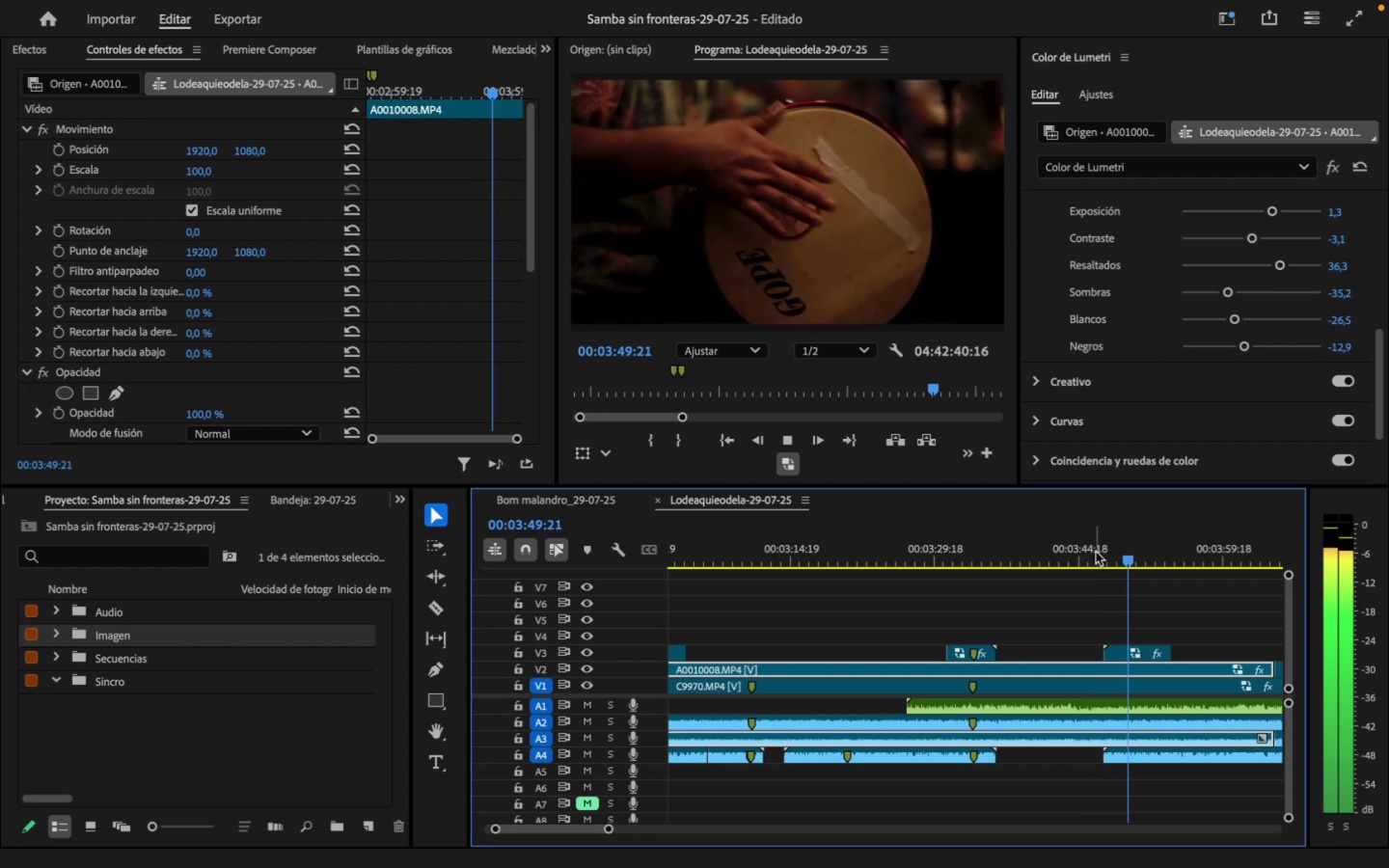 
wait(8.74)
 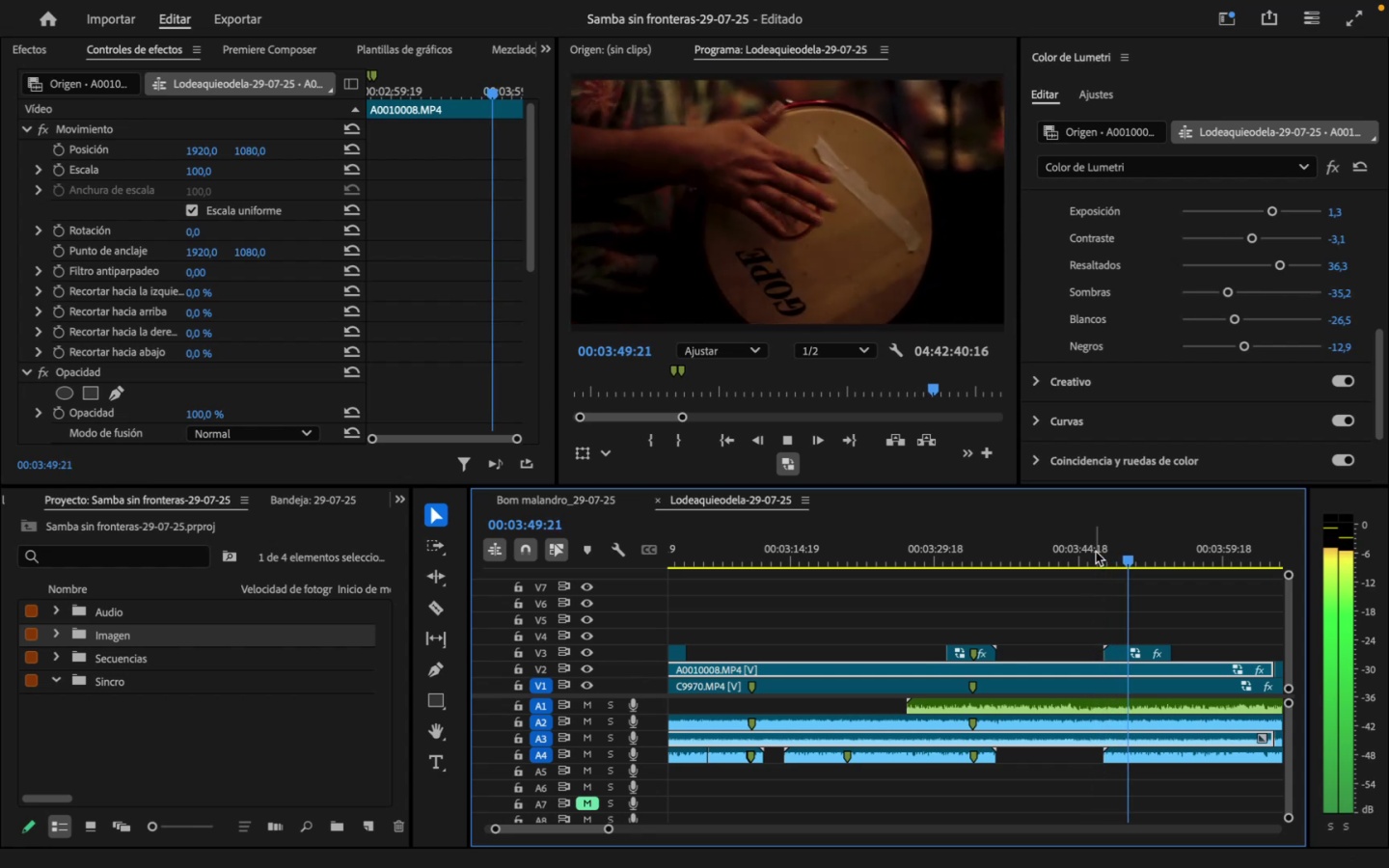 
key(Space)
 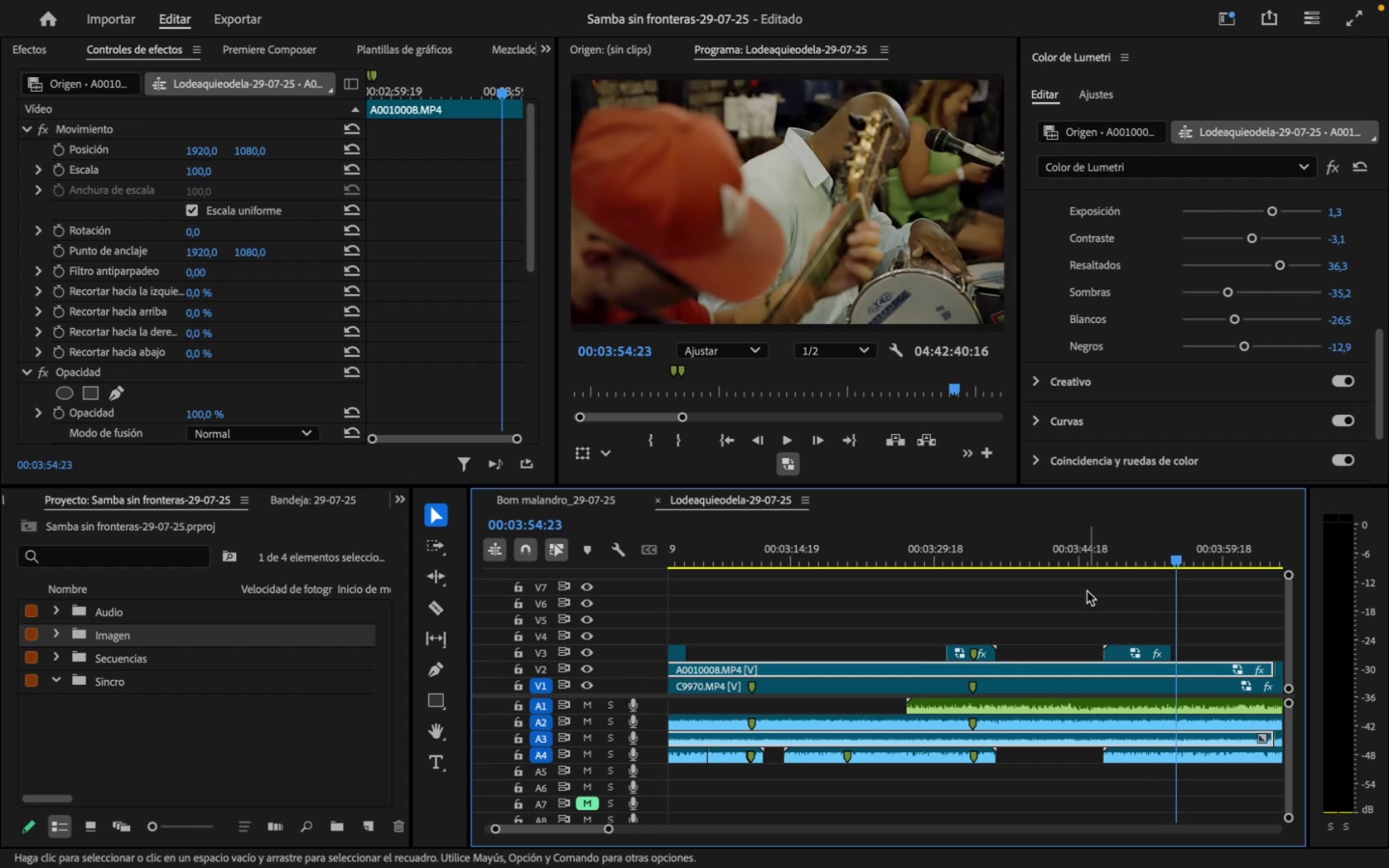 
wait(6.29)
 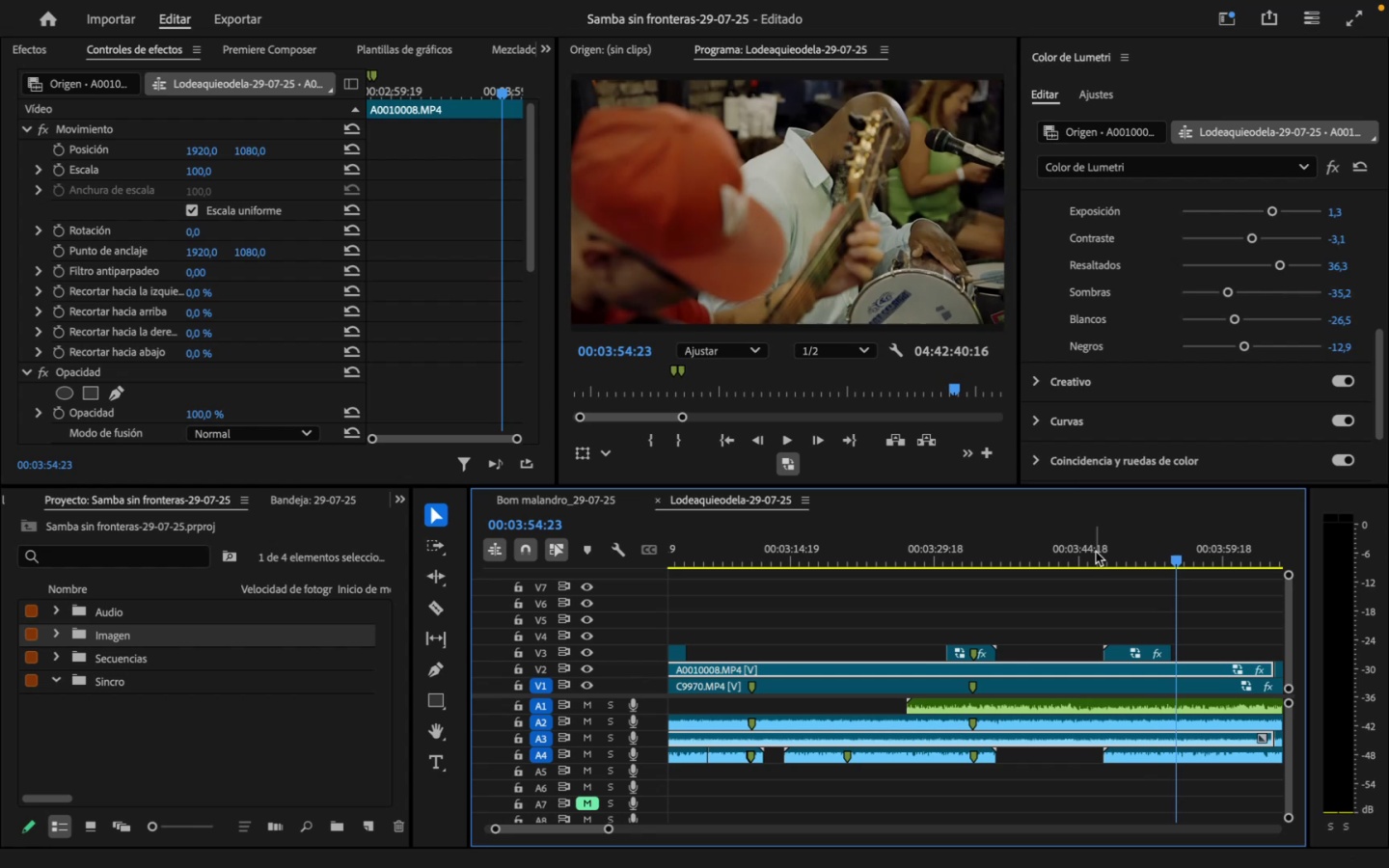 
left_click_drag(start_coordinate=[610, 827], to_coordinate=[755, 828])
 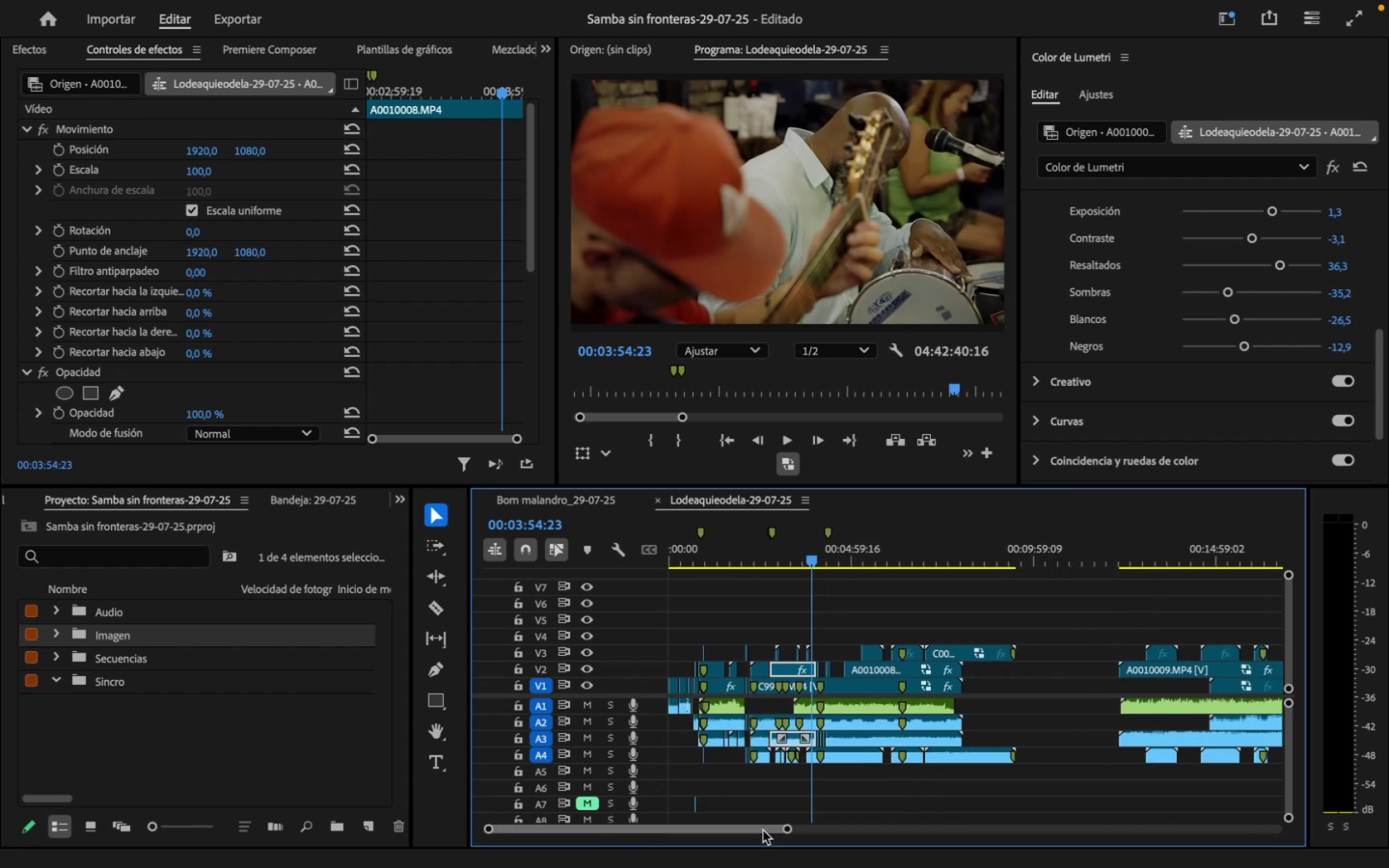 
key(Meta+CommandLeft)
 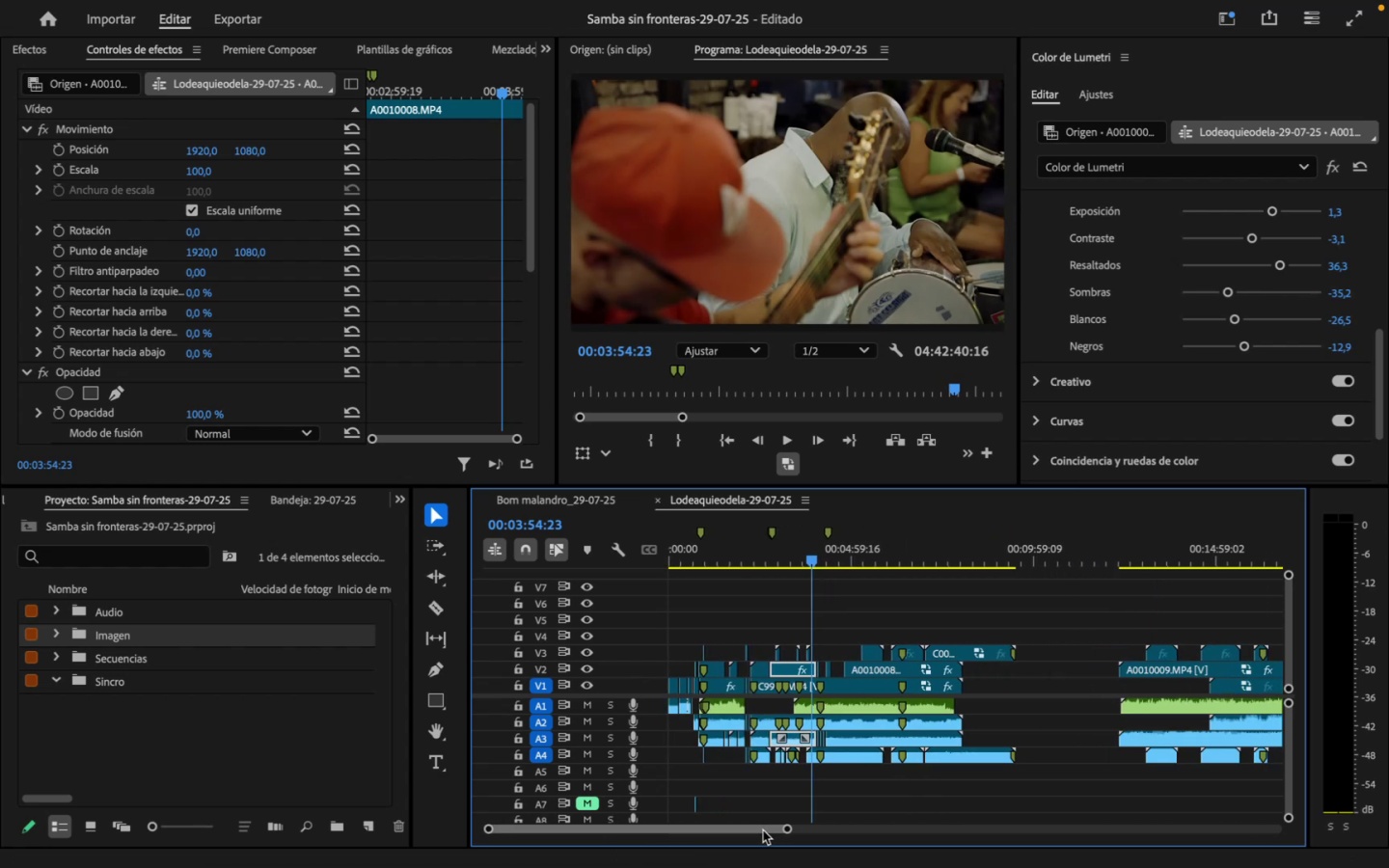 
key(Meta+S)
 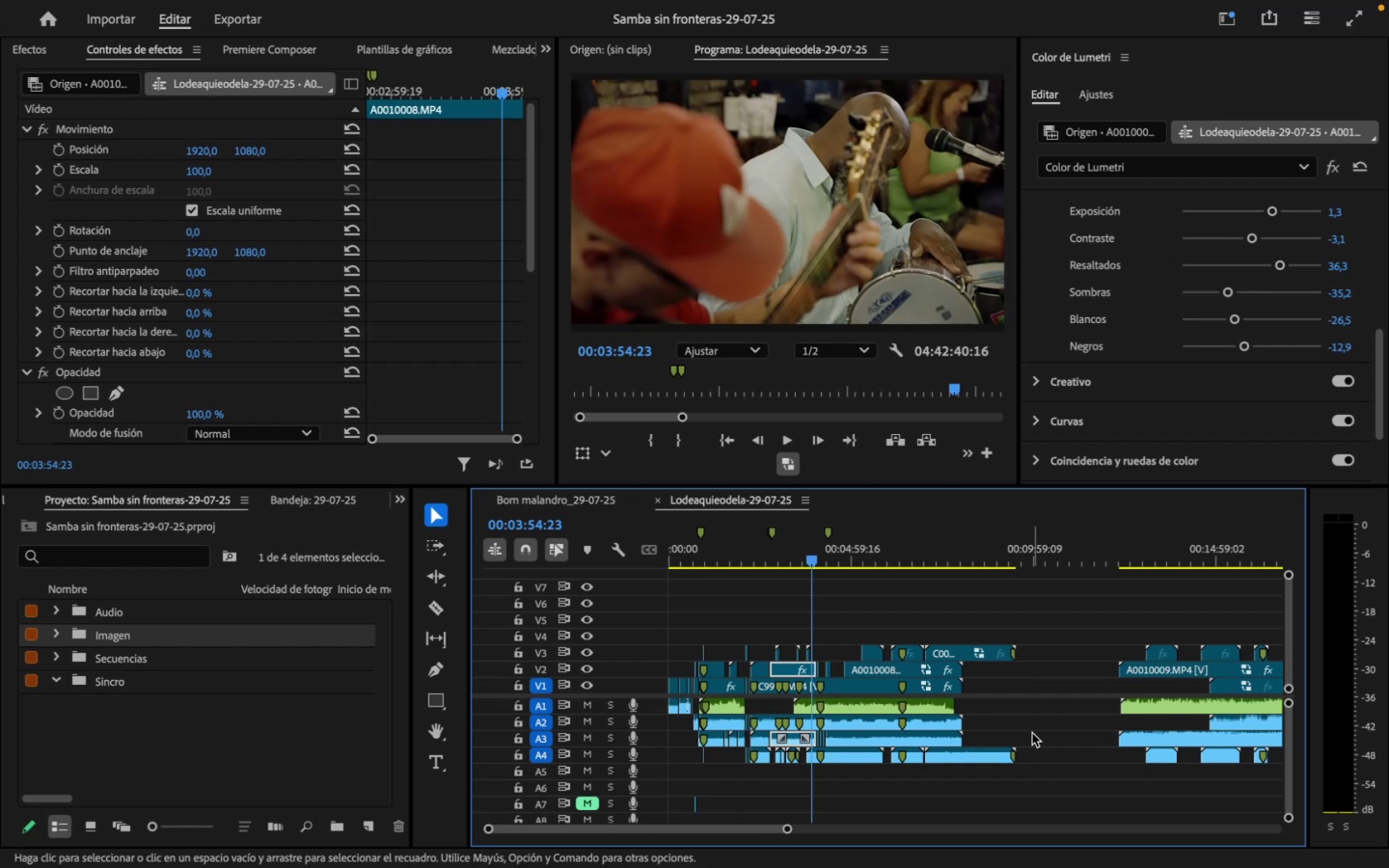 
wait(89.46)
 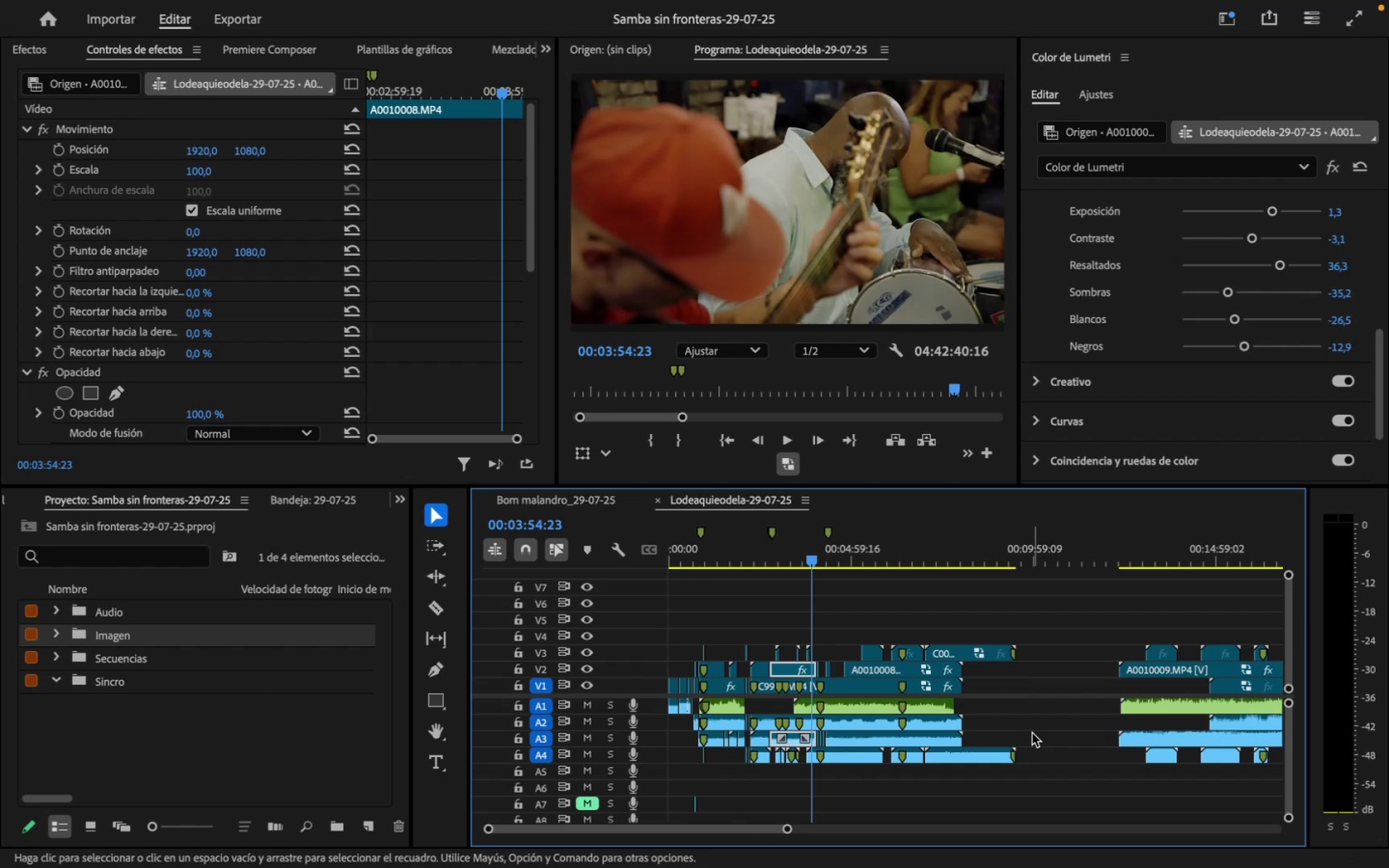 
left_click_drag(start_coordinate=[789, 830], to_coordinate=[736, 845])
 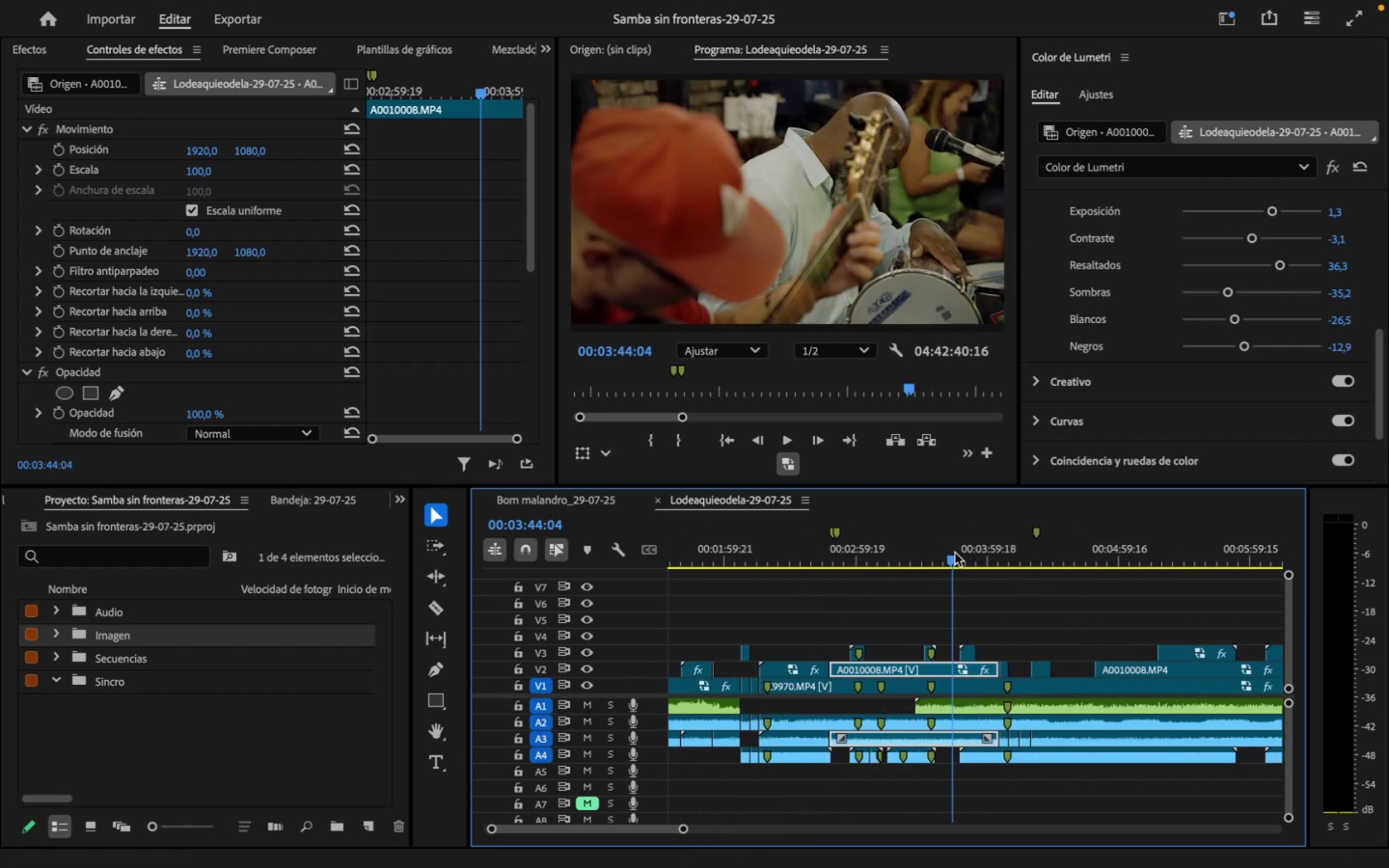 
key(Space)
 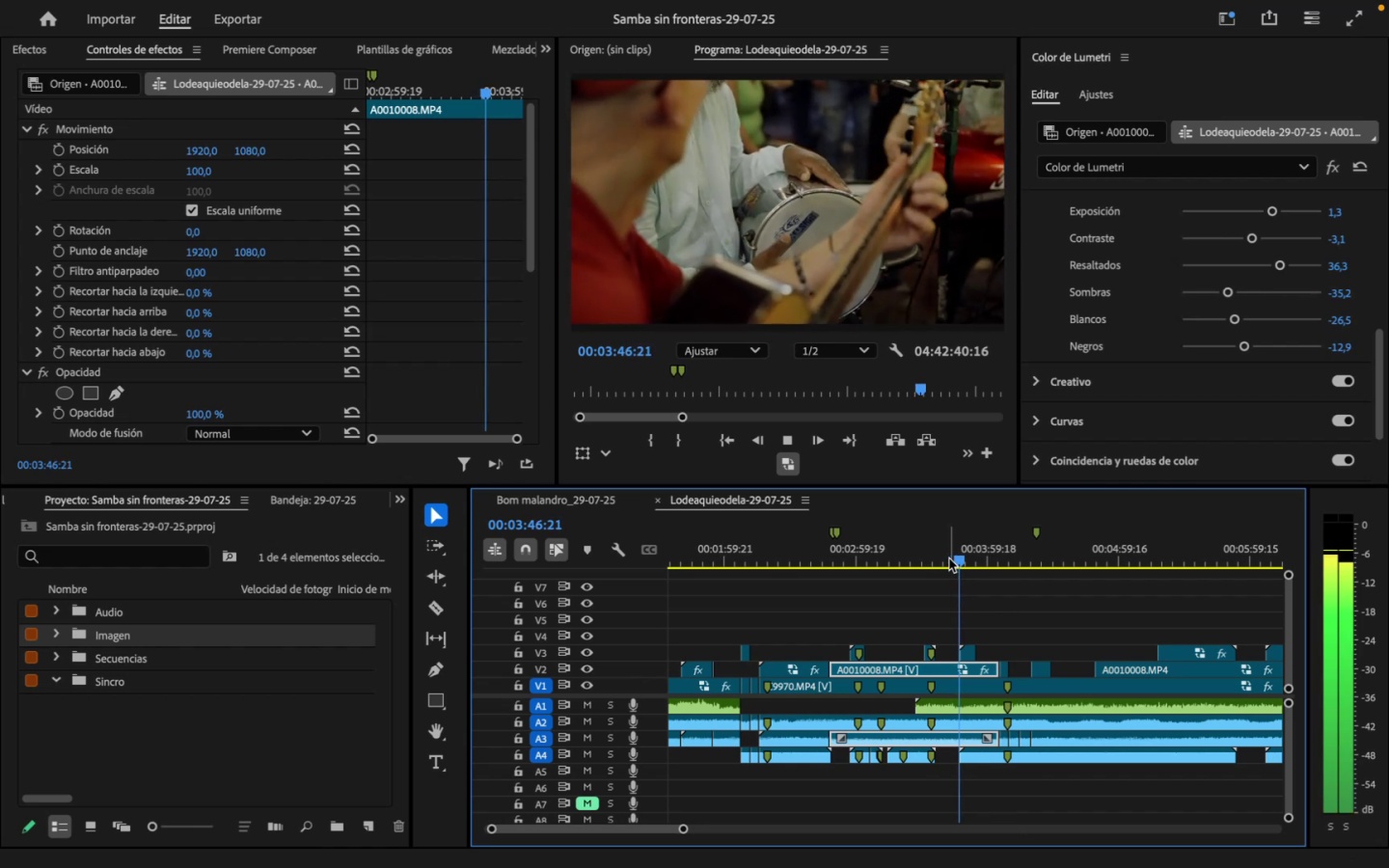 
wait(9.1)
 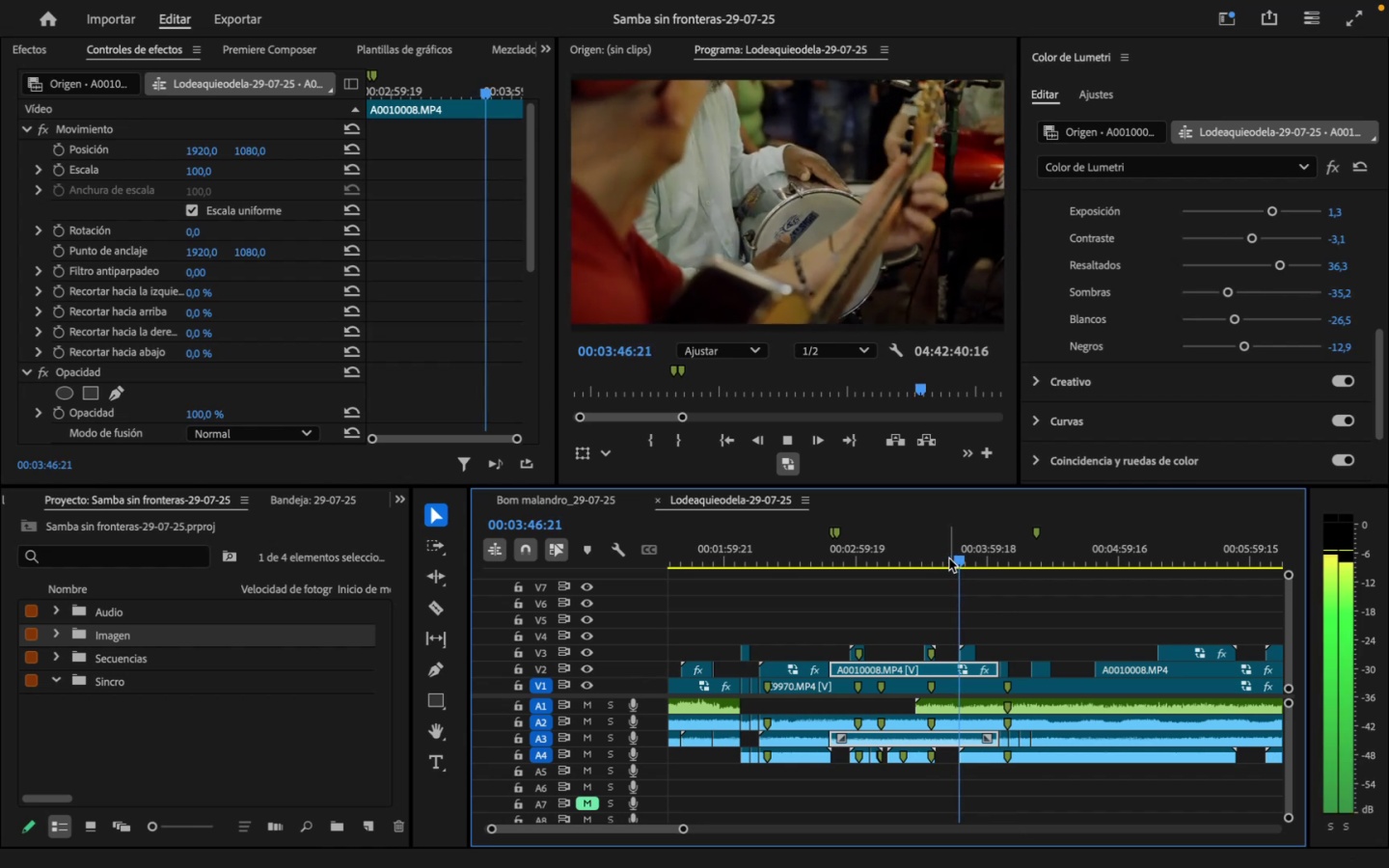 
key(Space)
 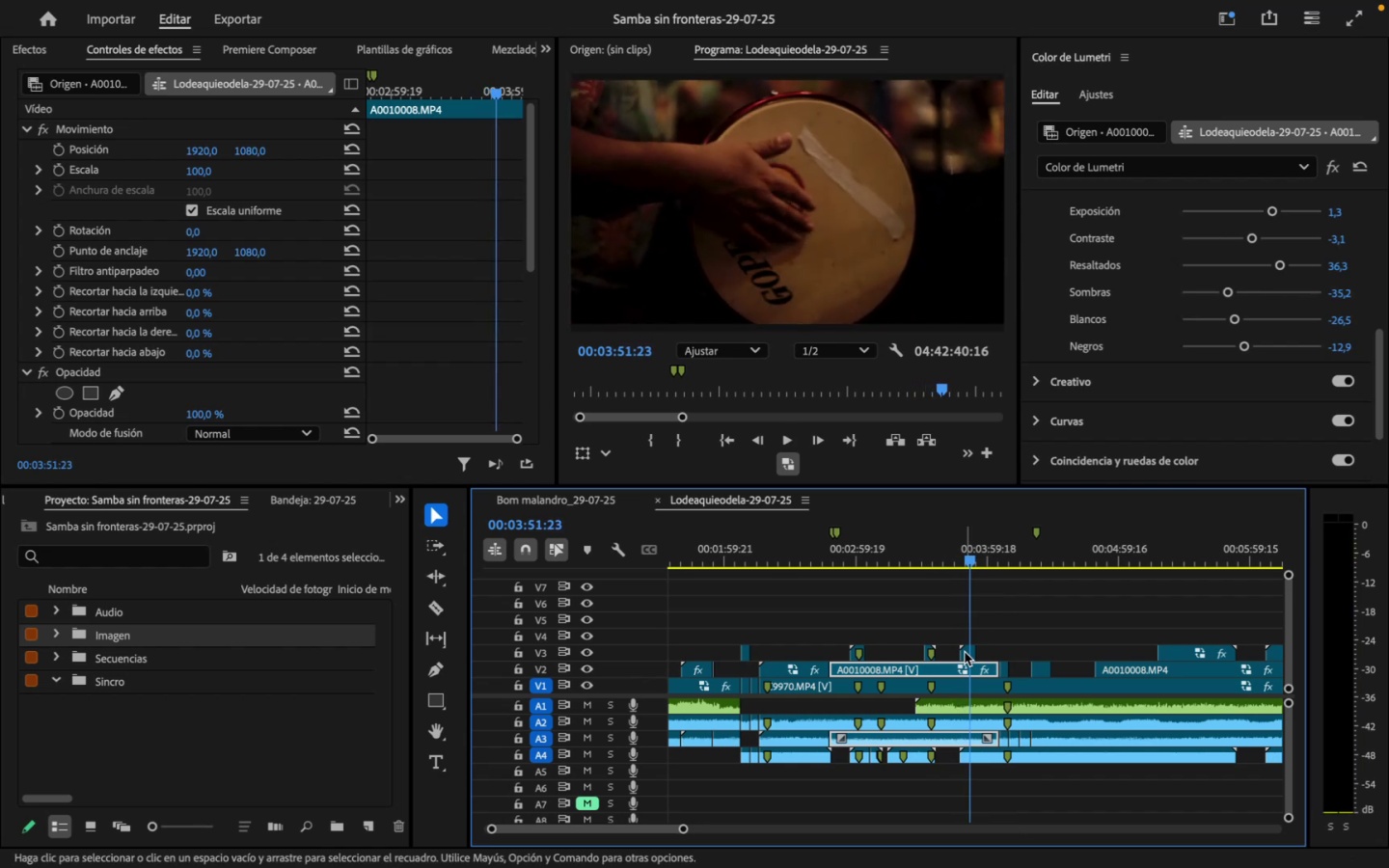 
left_click([965, 652])
 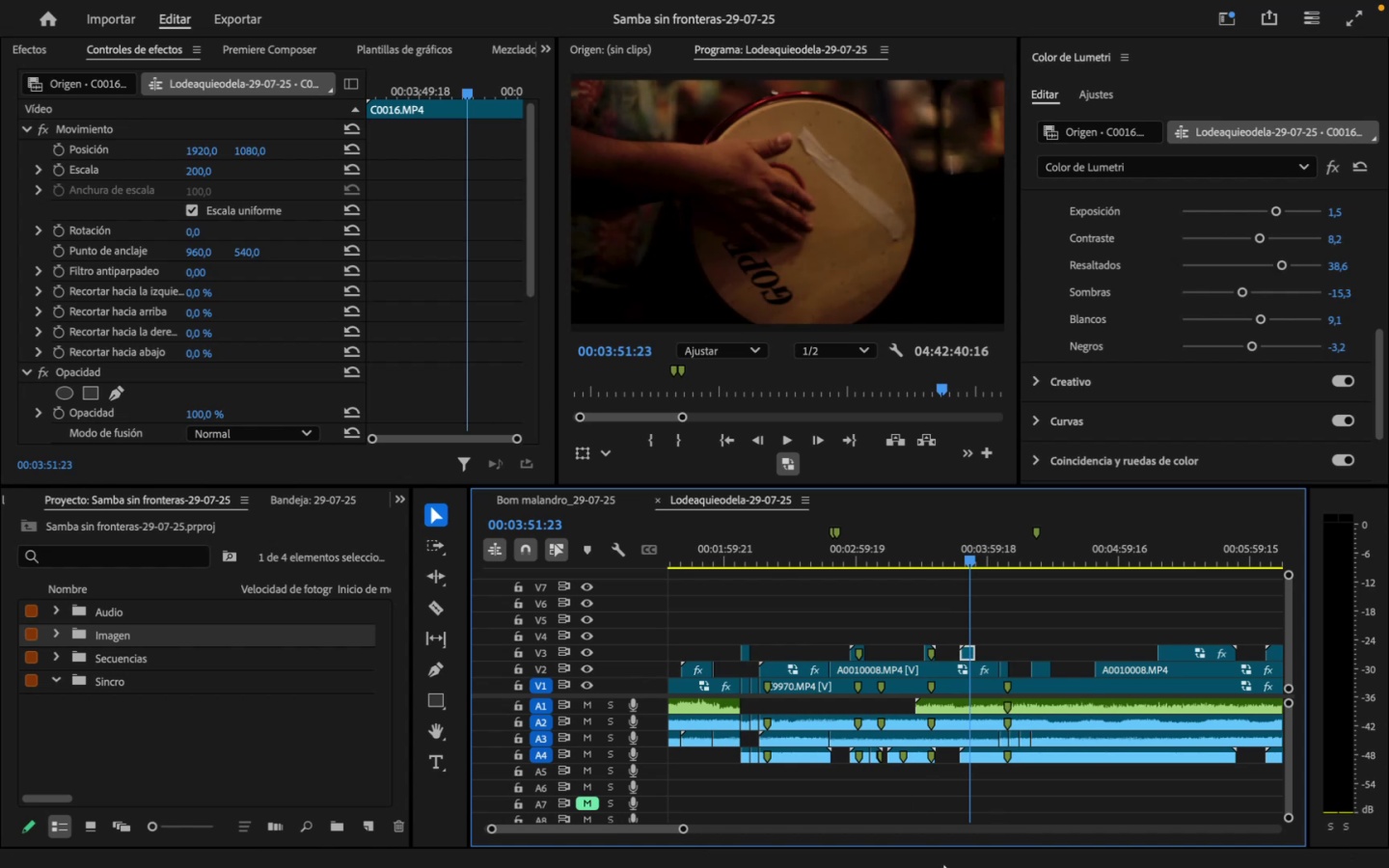 
left_click_drag(start_coordinate=[686, 829], to_coordinate=[635, 855])
 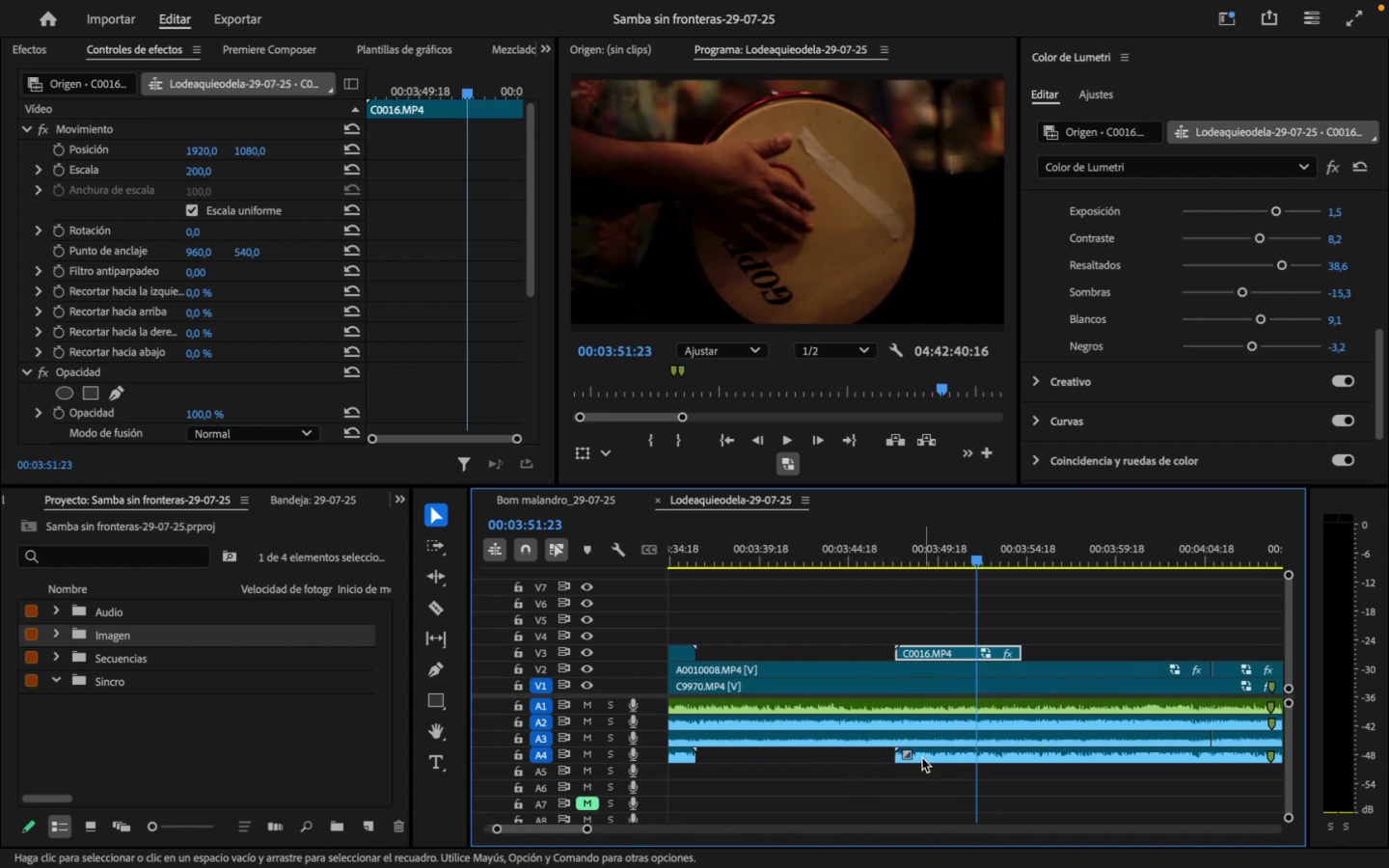 
left_click([922, 758])
 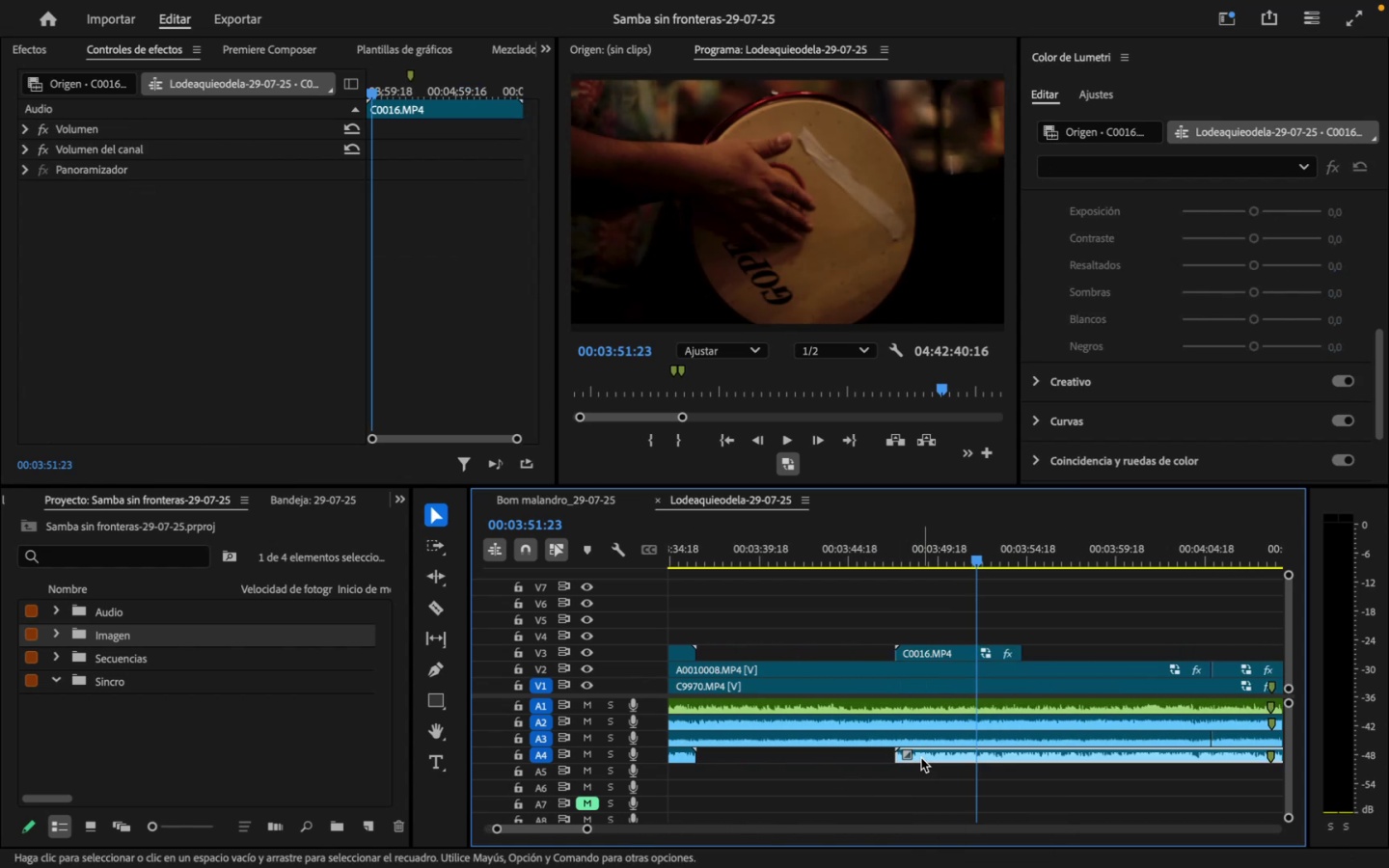 
right_click([921, 758])
 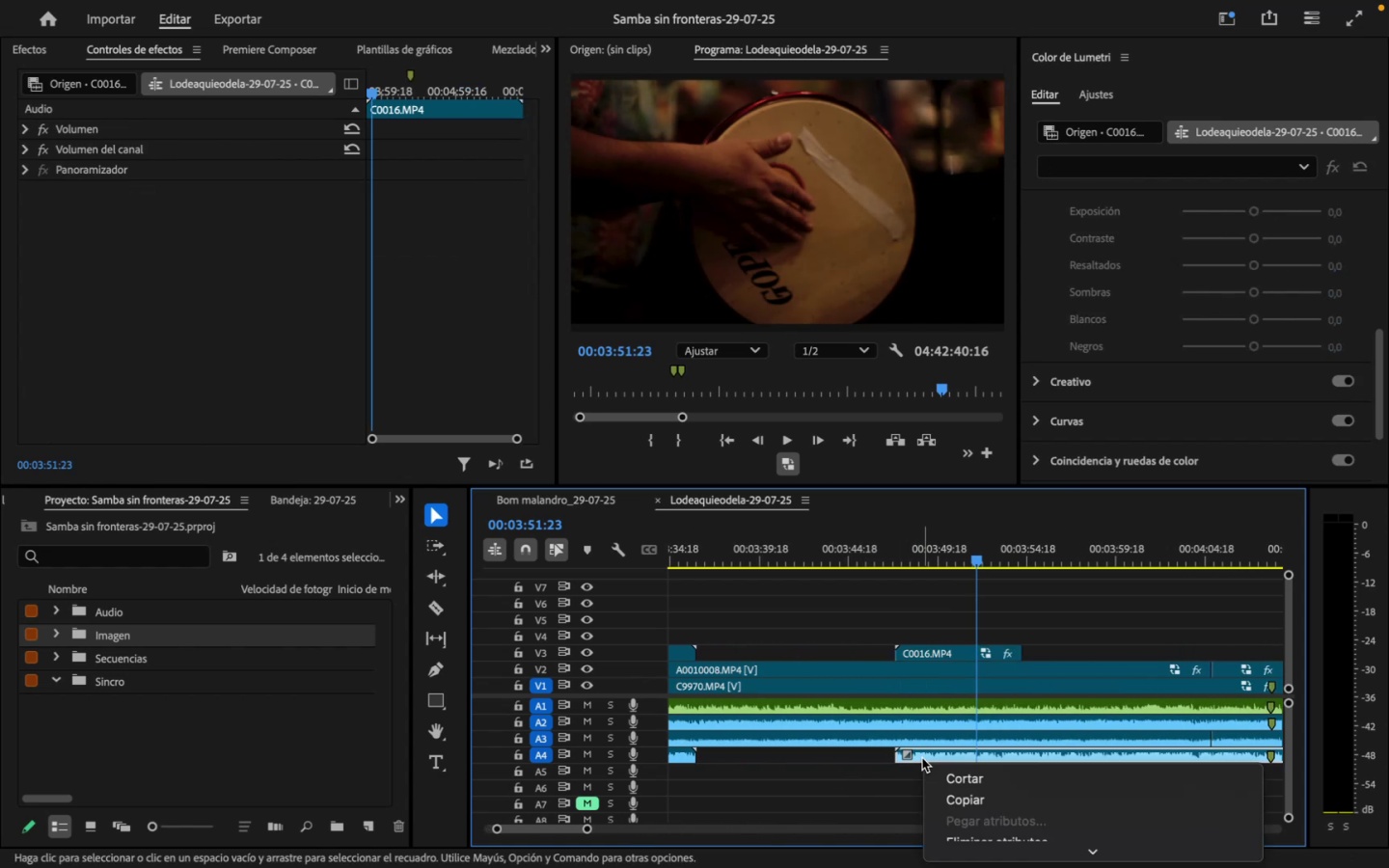 
mouse_move([1006, 847])
 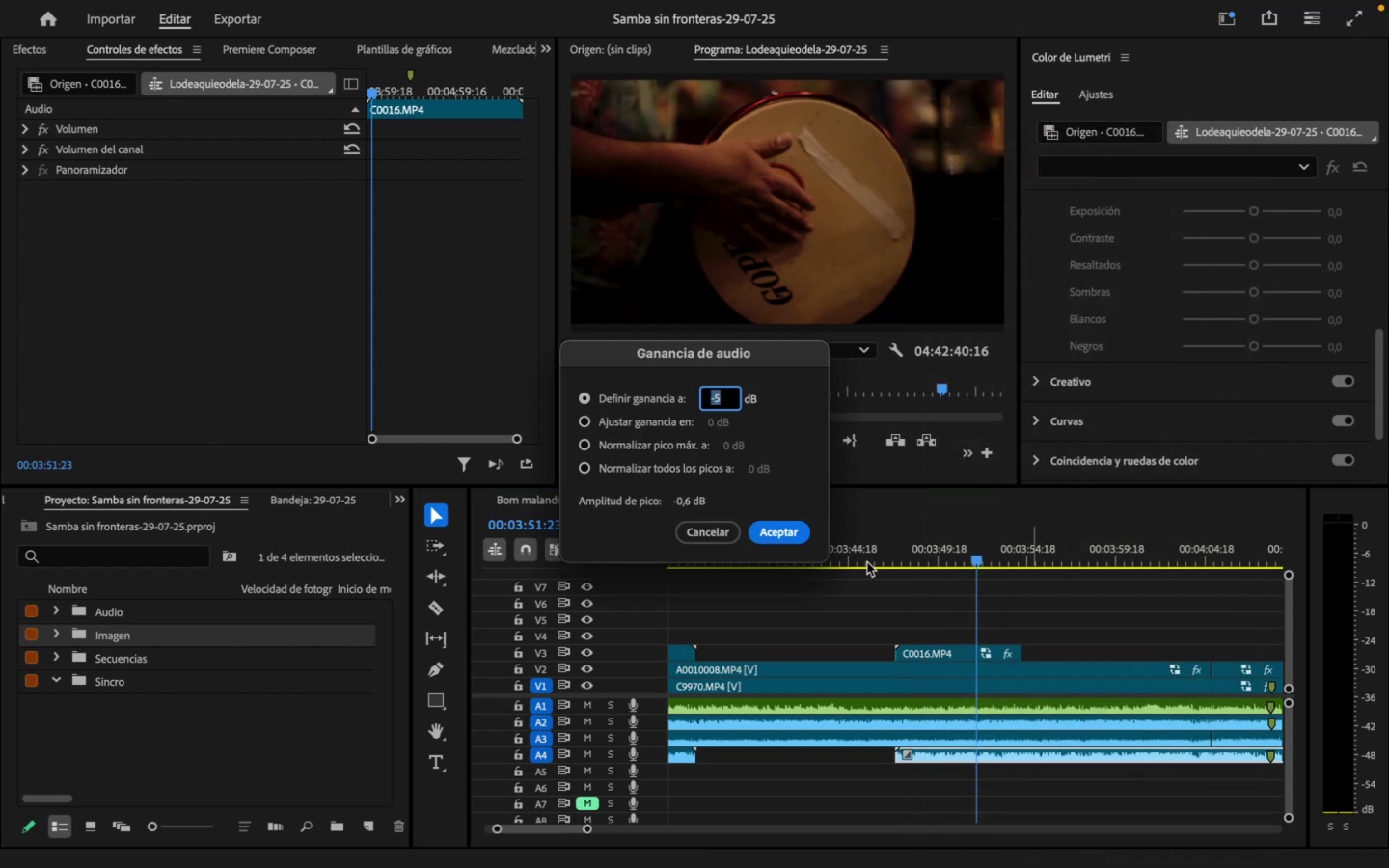 
left_click([725, 401])
 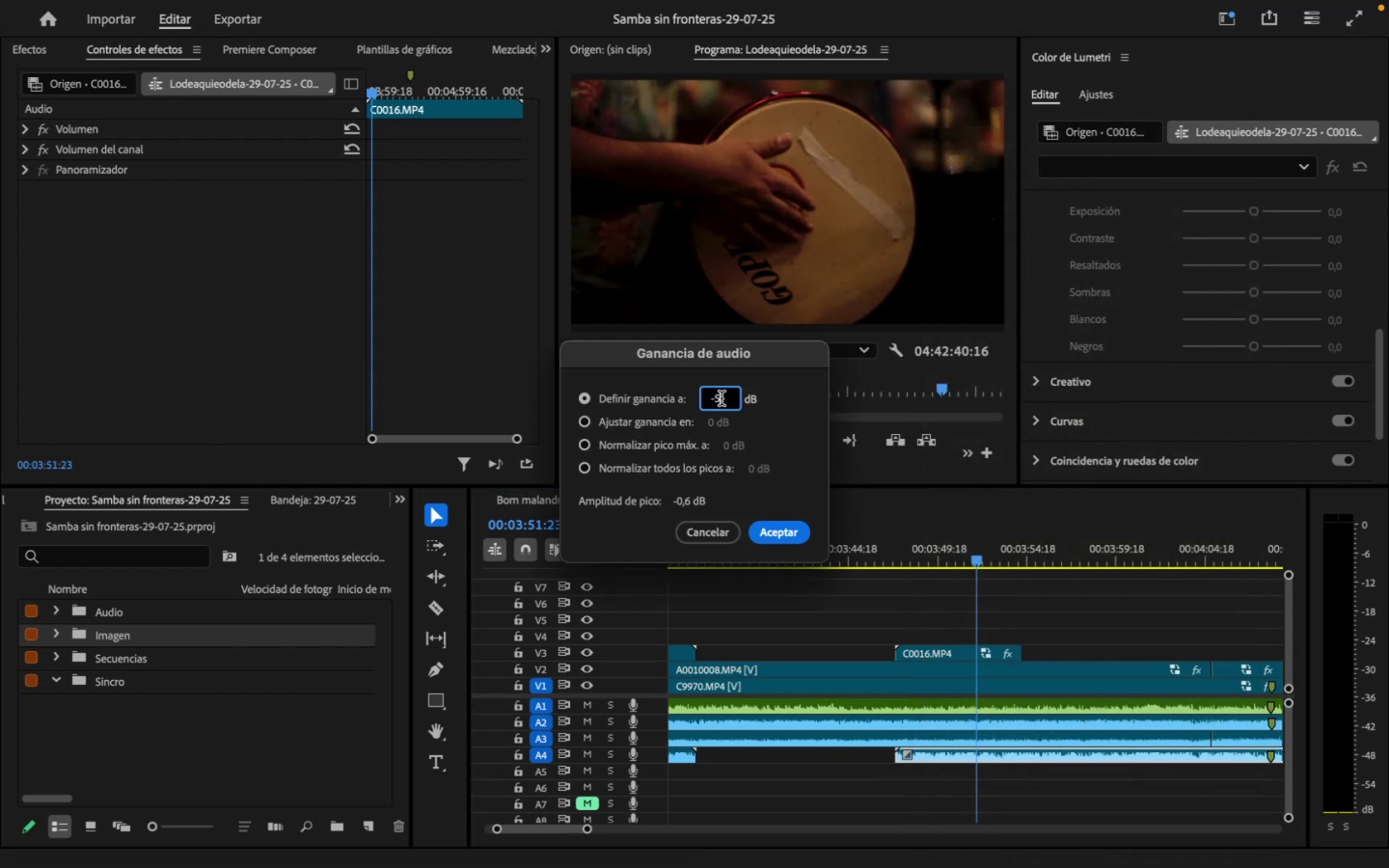 
key(Backspace)
 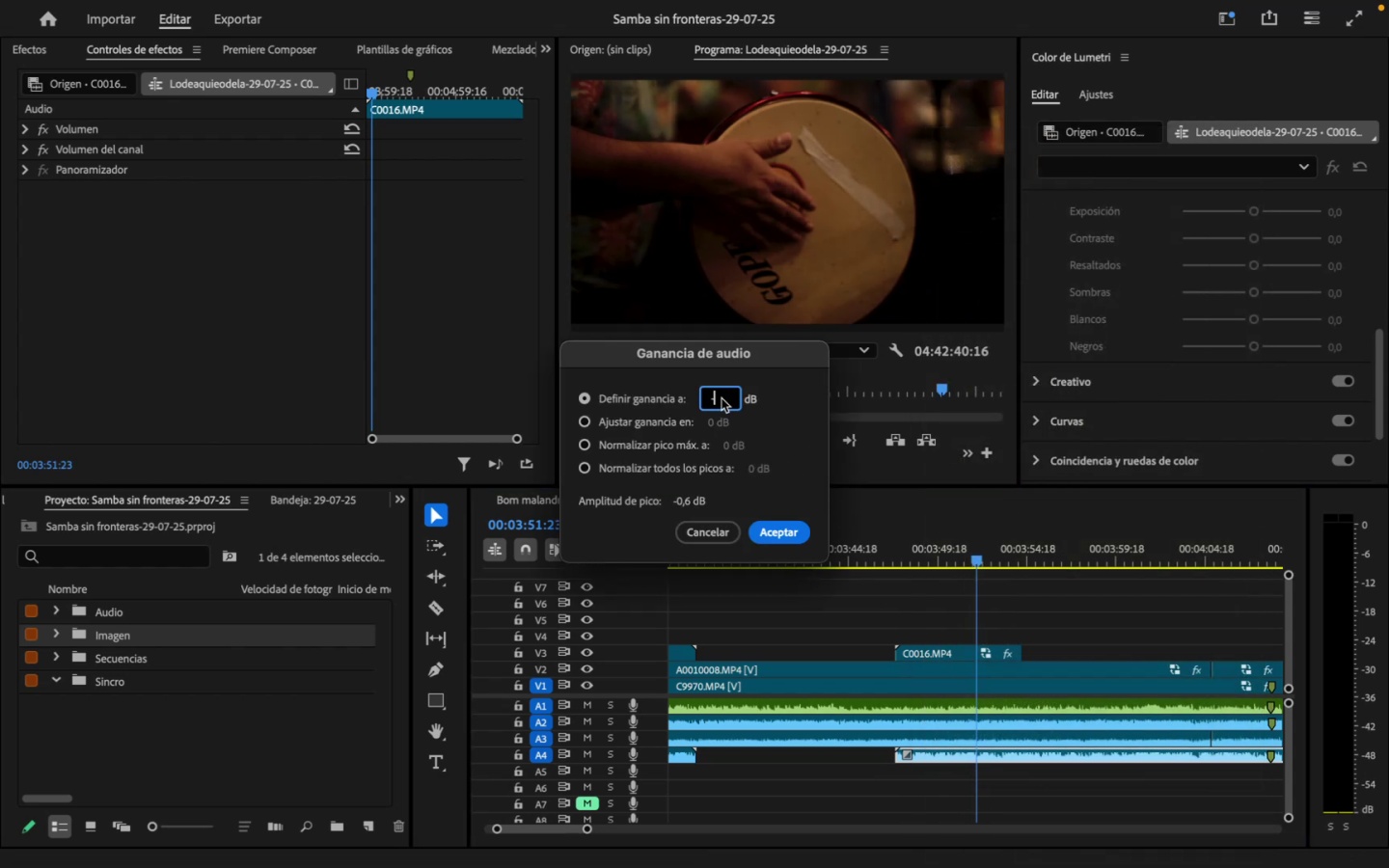 
key(8)
 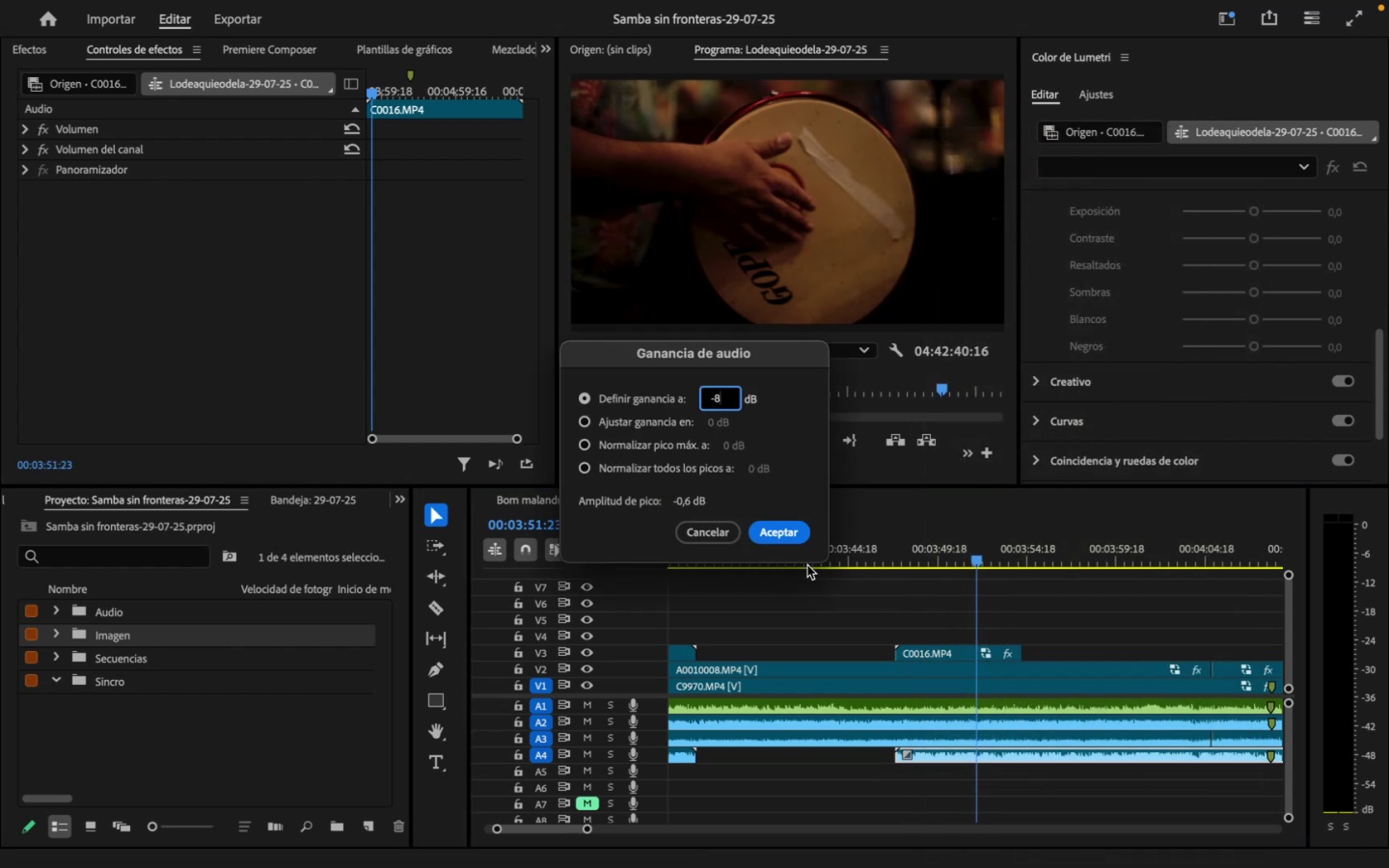 
left_click([780, 534])
 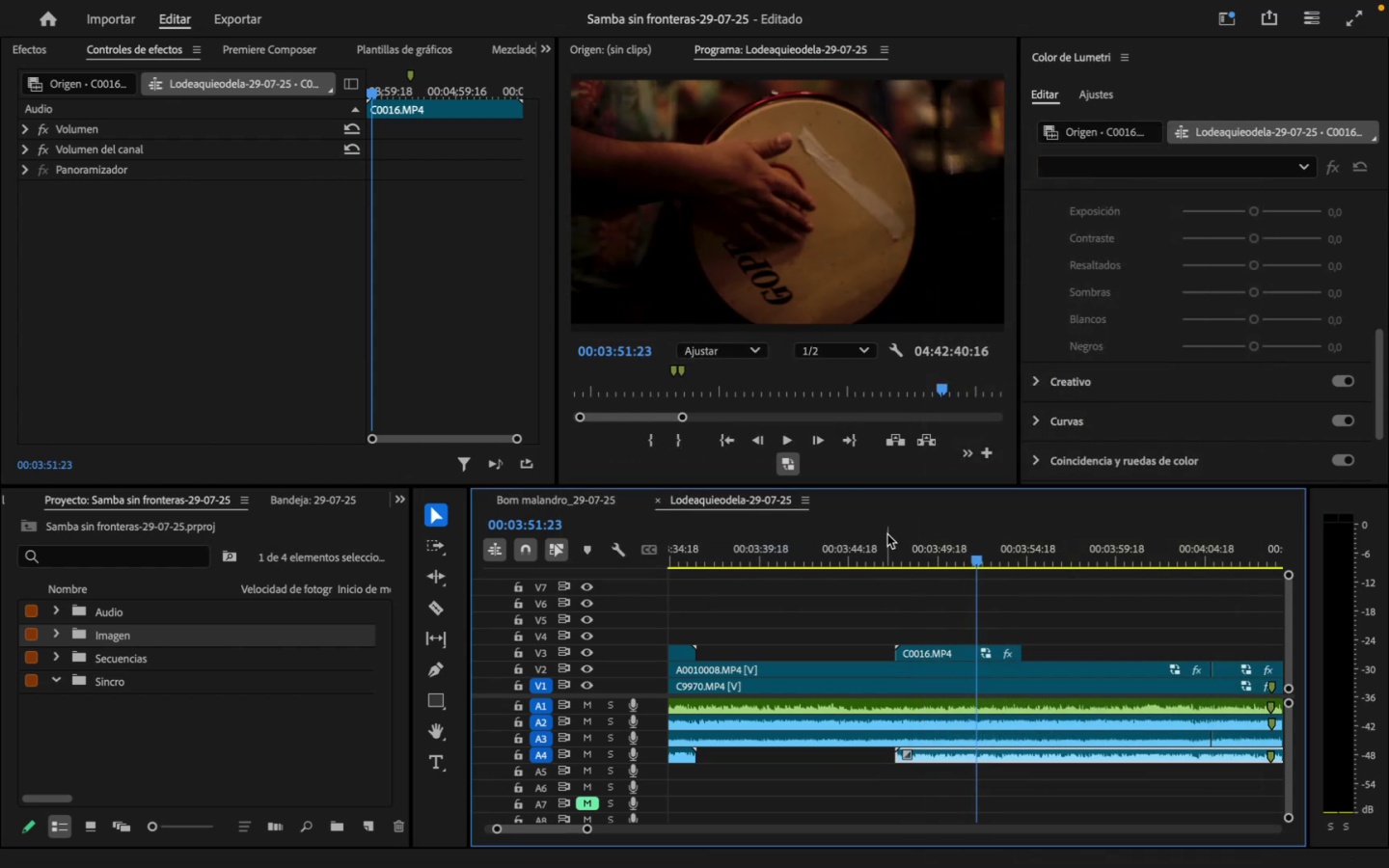 
left_click([888, 535])
 